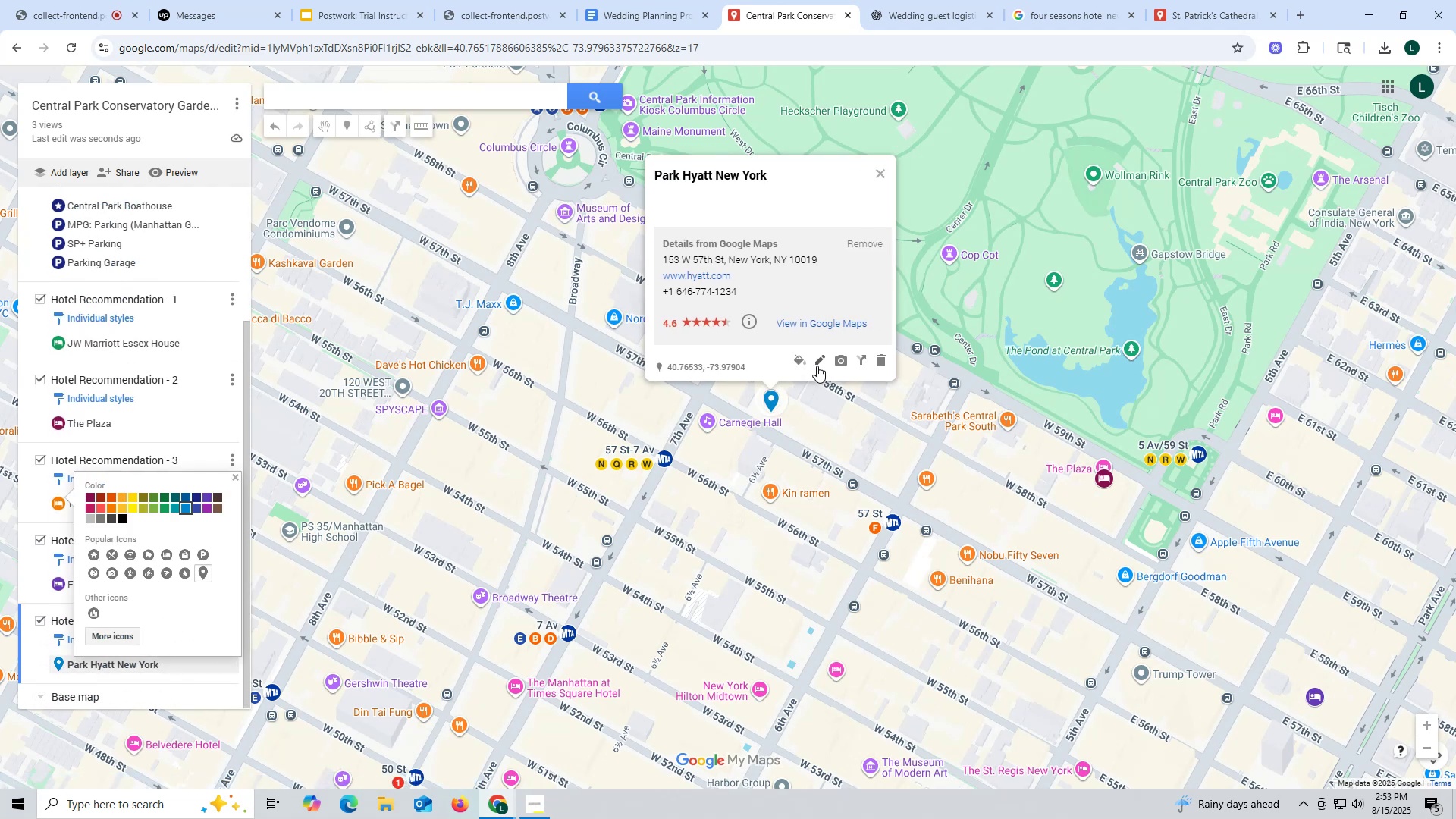 
left_click([797, 360])
 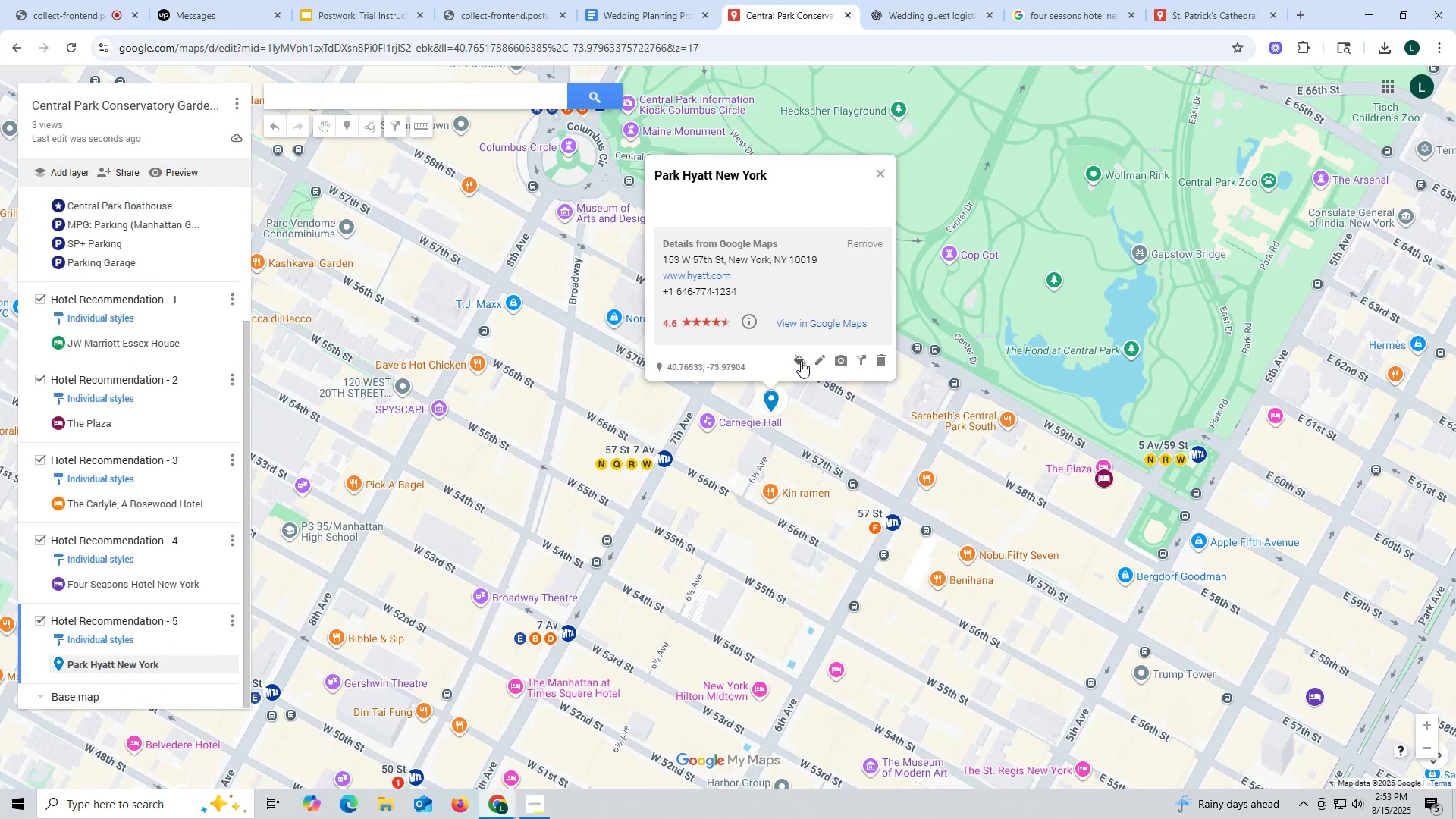 
left_click([802, 359])
 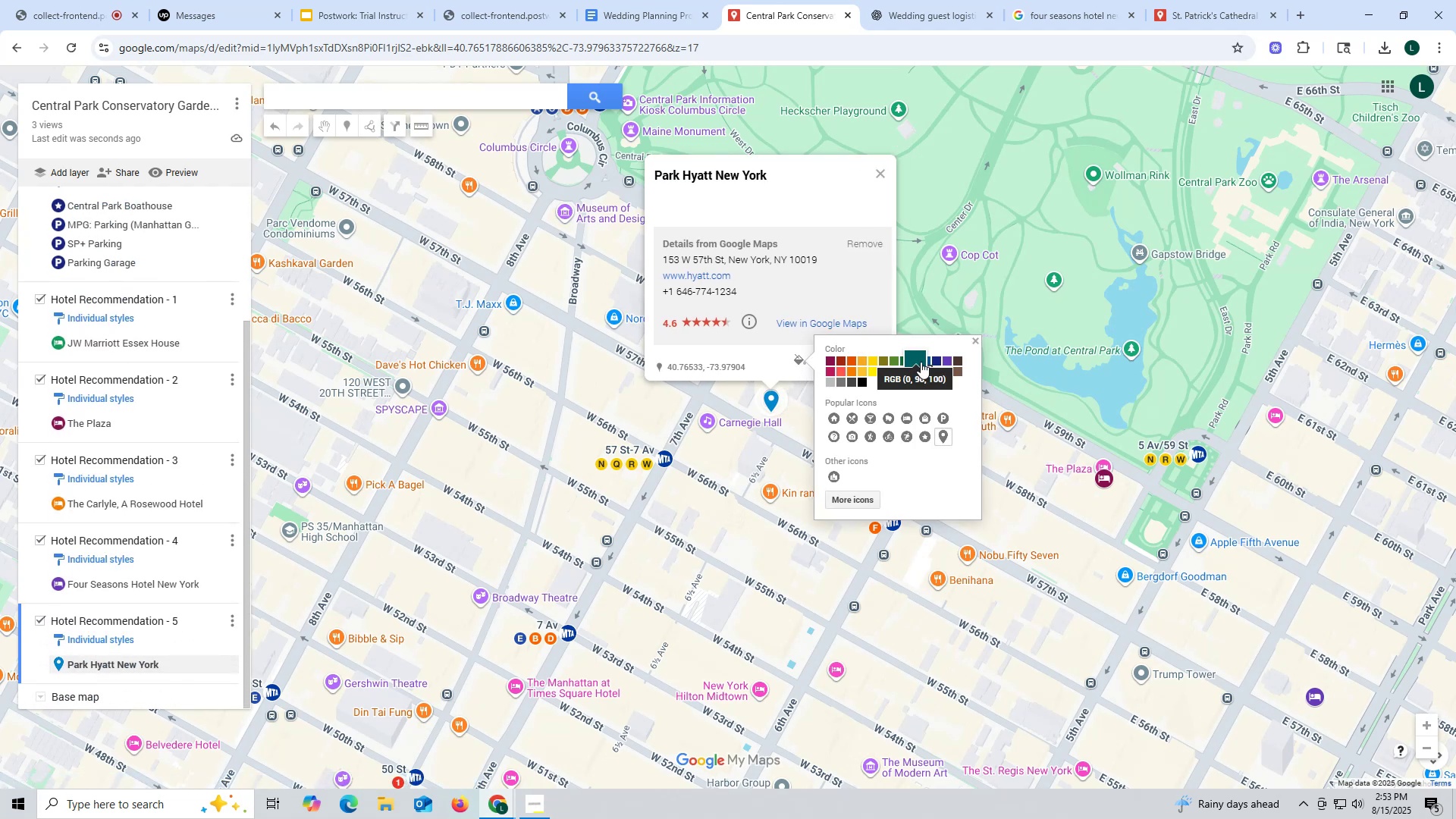 
left_click([921, 362])
 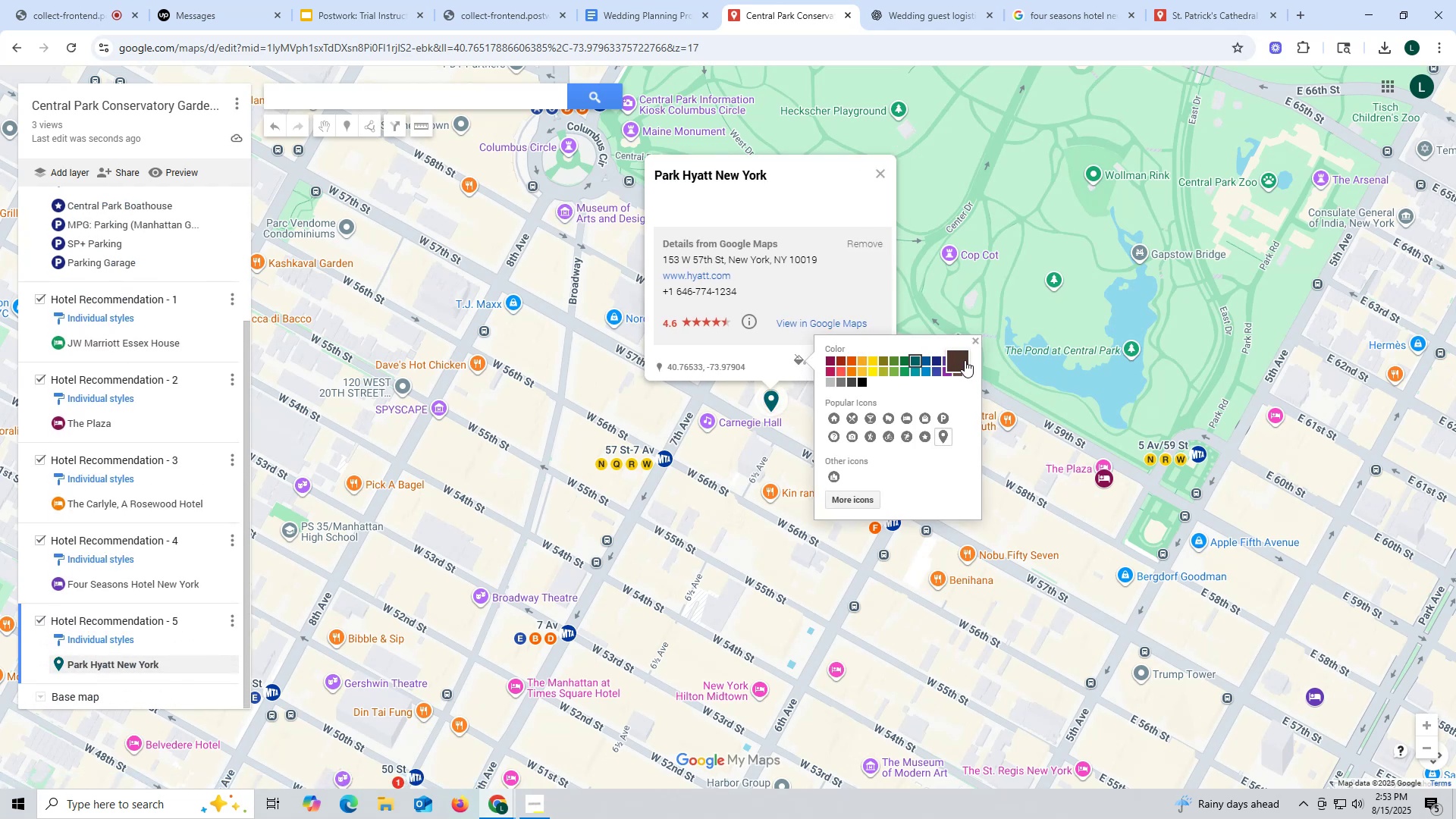 
left_click([965, 360])
 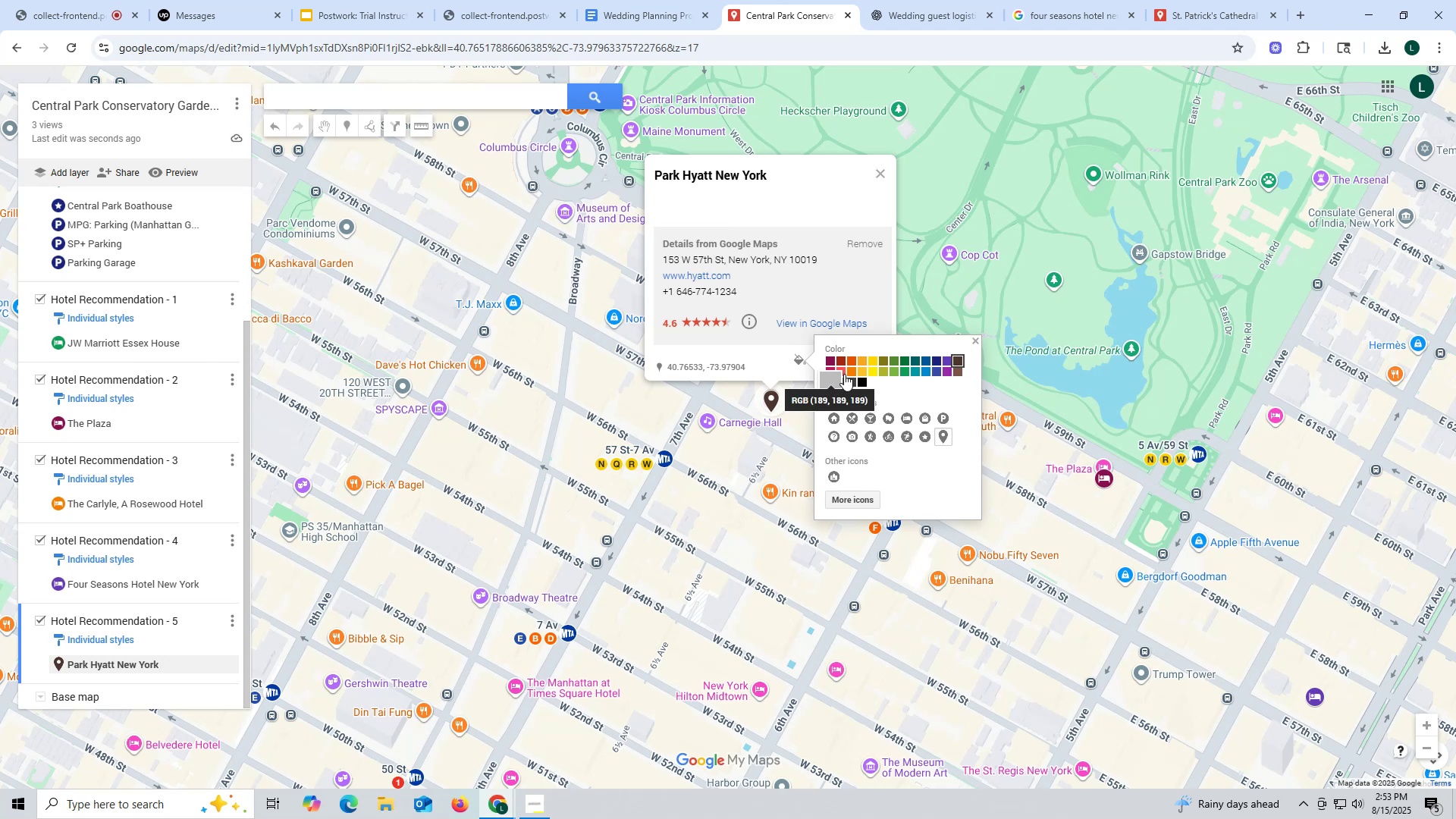 
left_click([852, 371])
 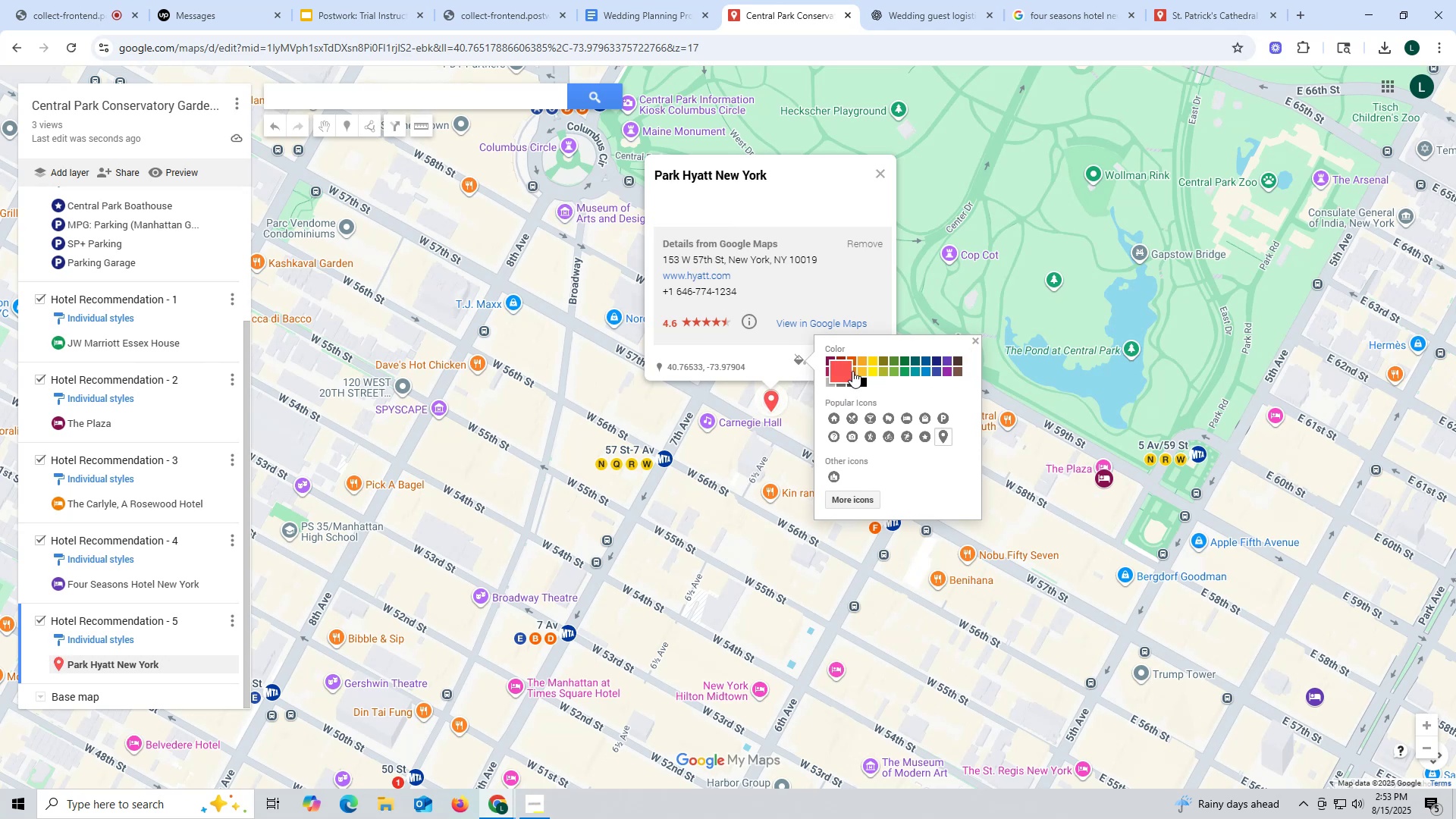 
scroll: coordinate [140, 331], scroll_direction: down, amount: 1.0
 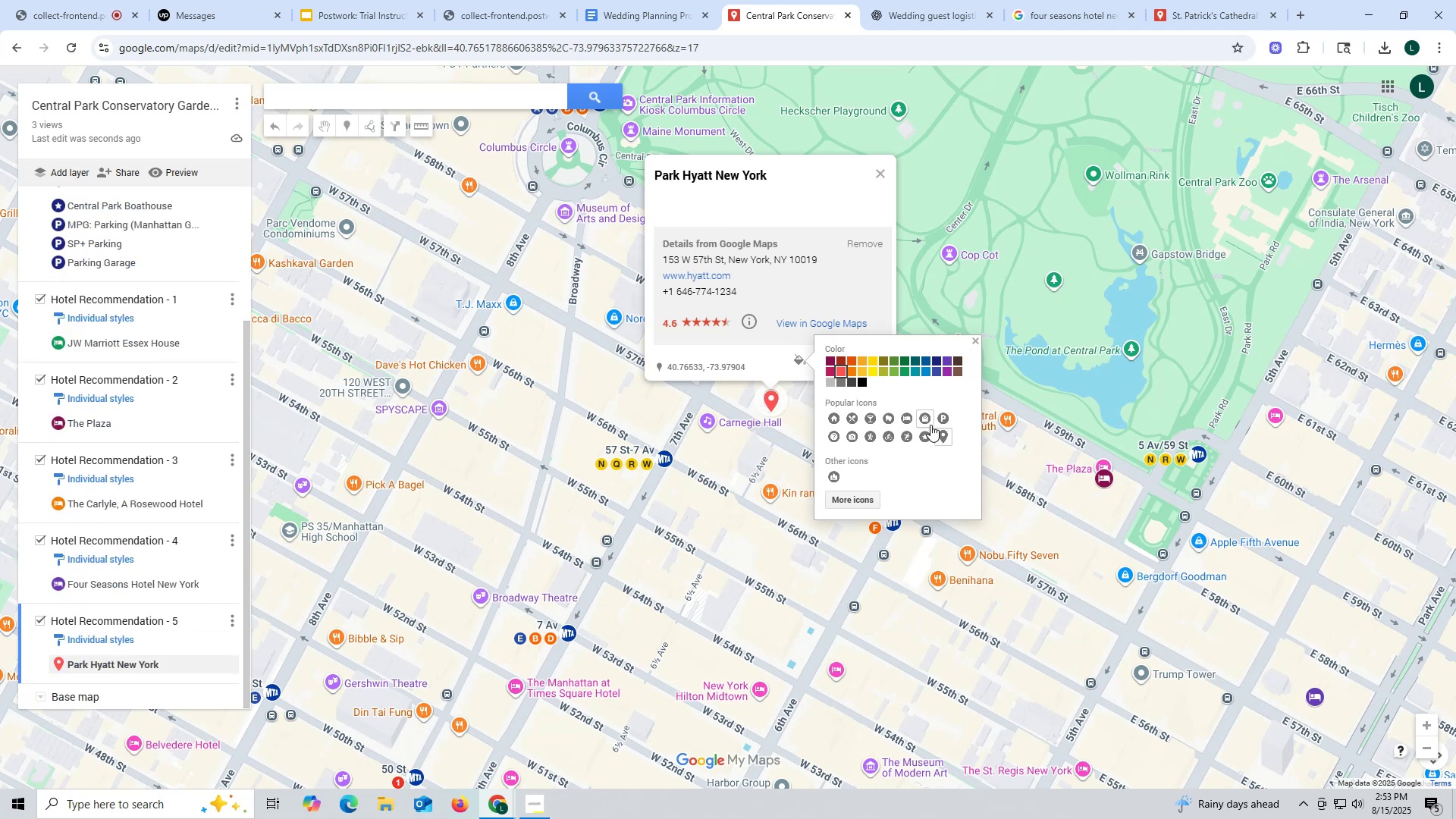 
left_click([908, 418])
 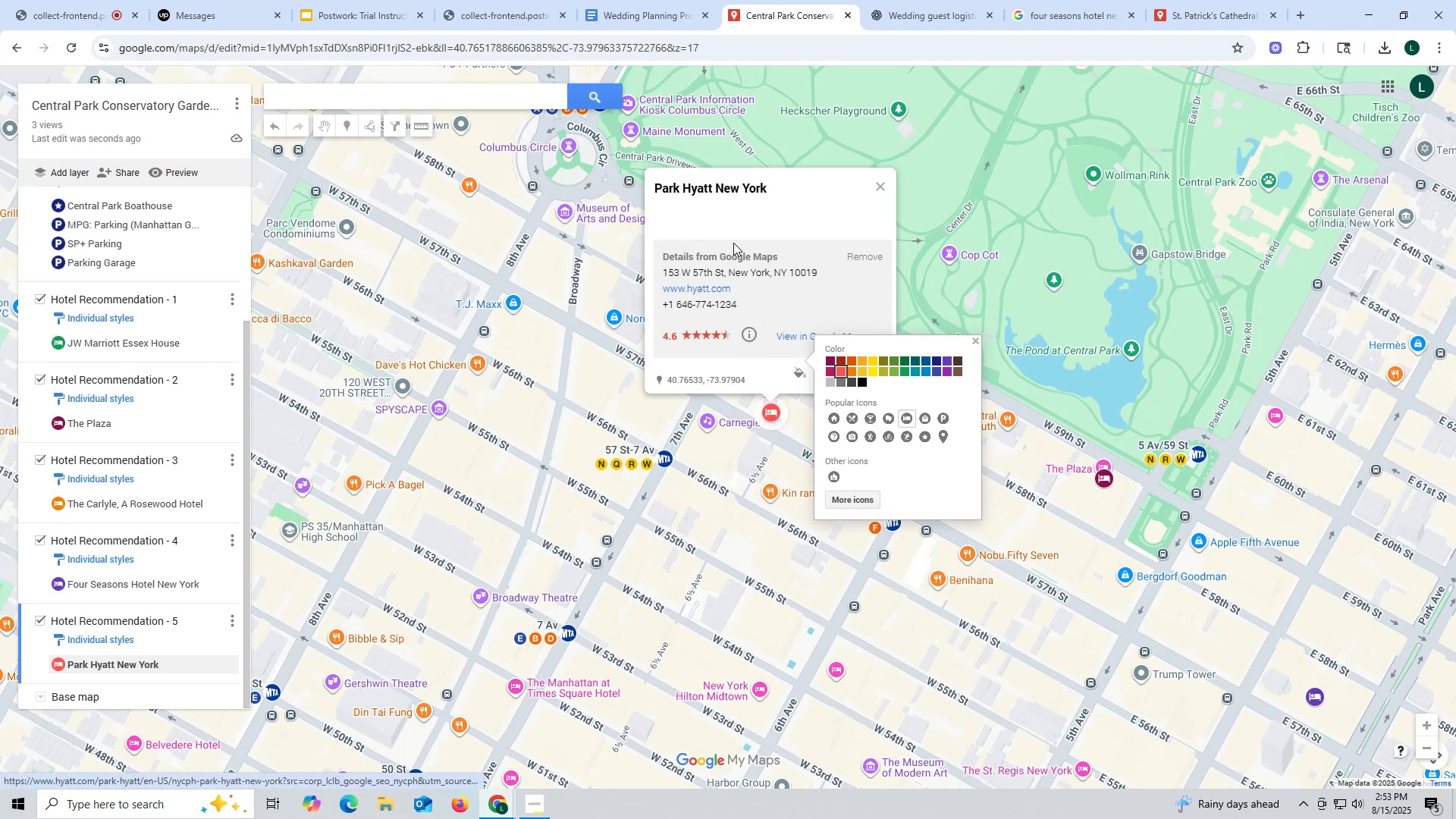 
left_click_drag(start_coordinate=[783, 187], to_coordinate=[597, 188])
 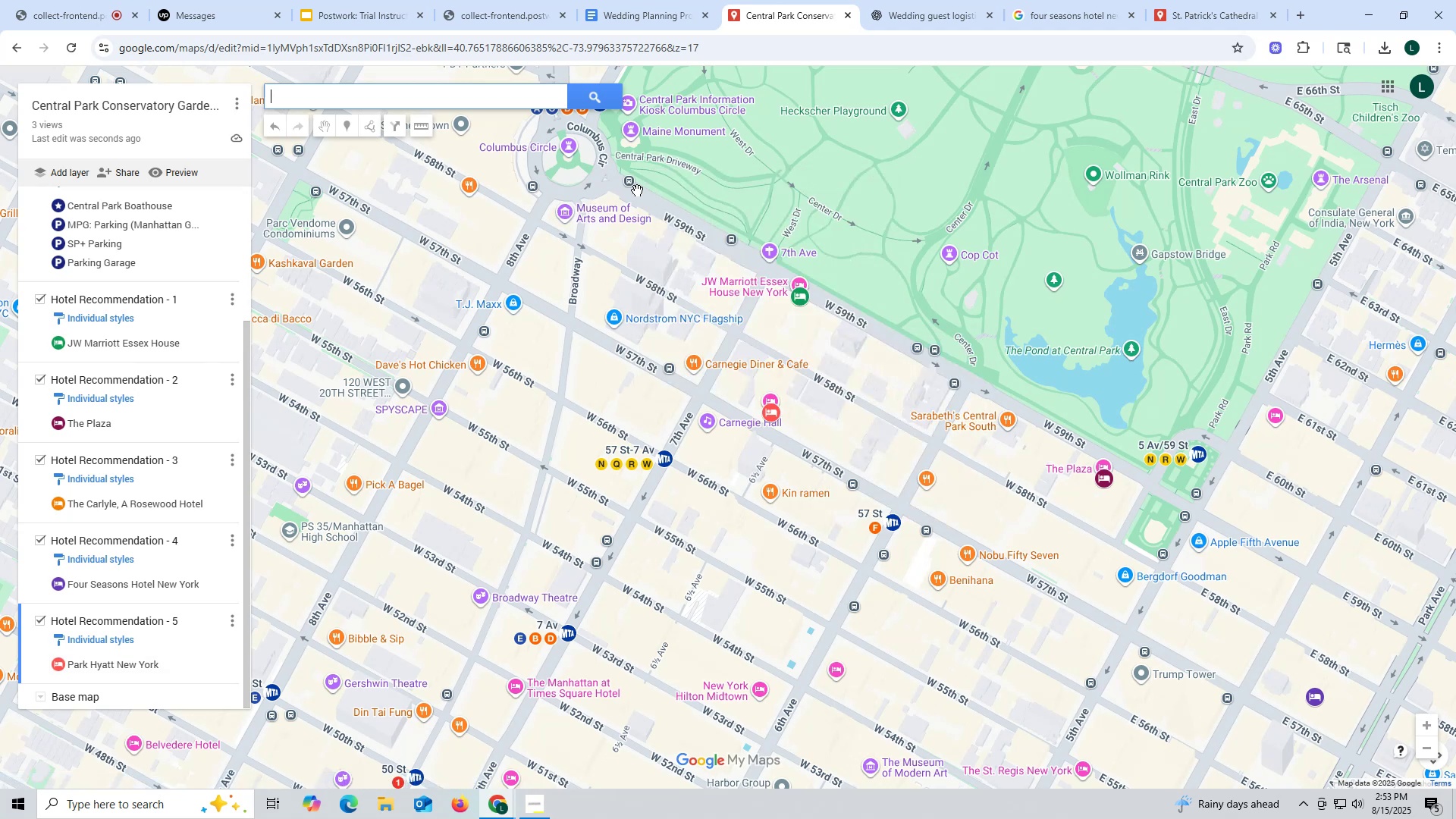 
key(Control+ControlLeft)
 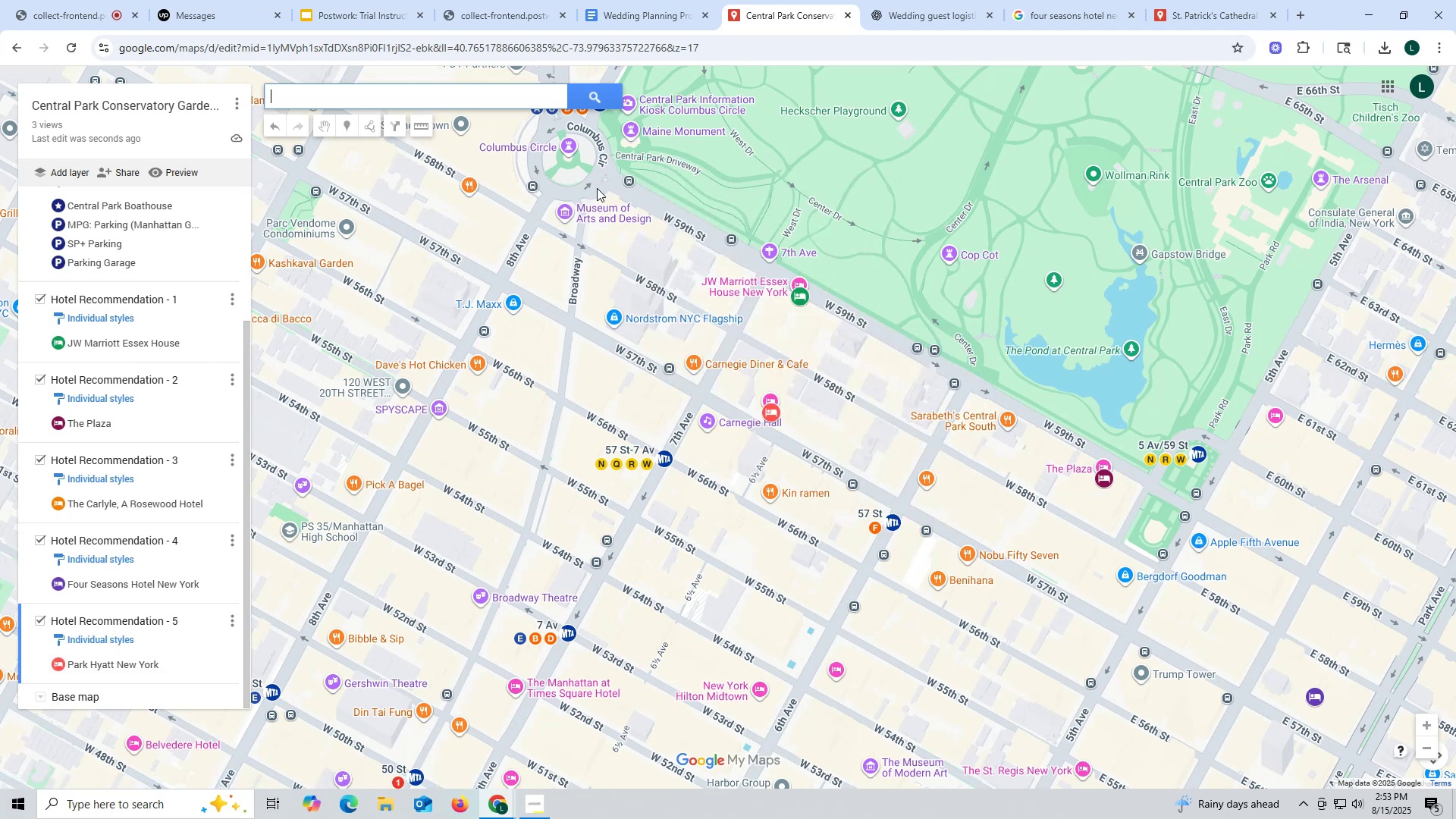 
key(Control+C)
 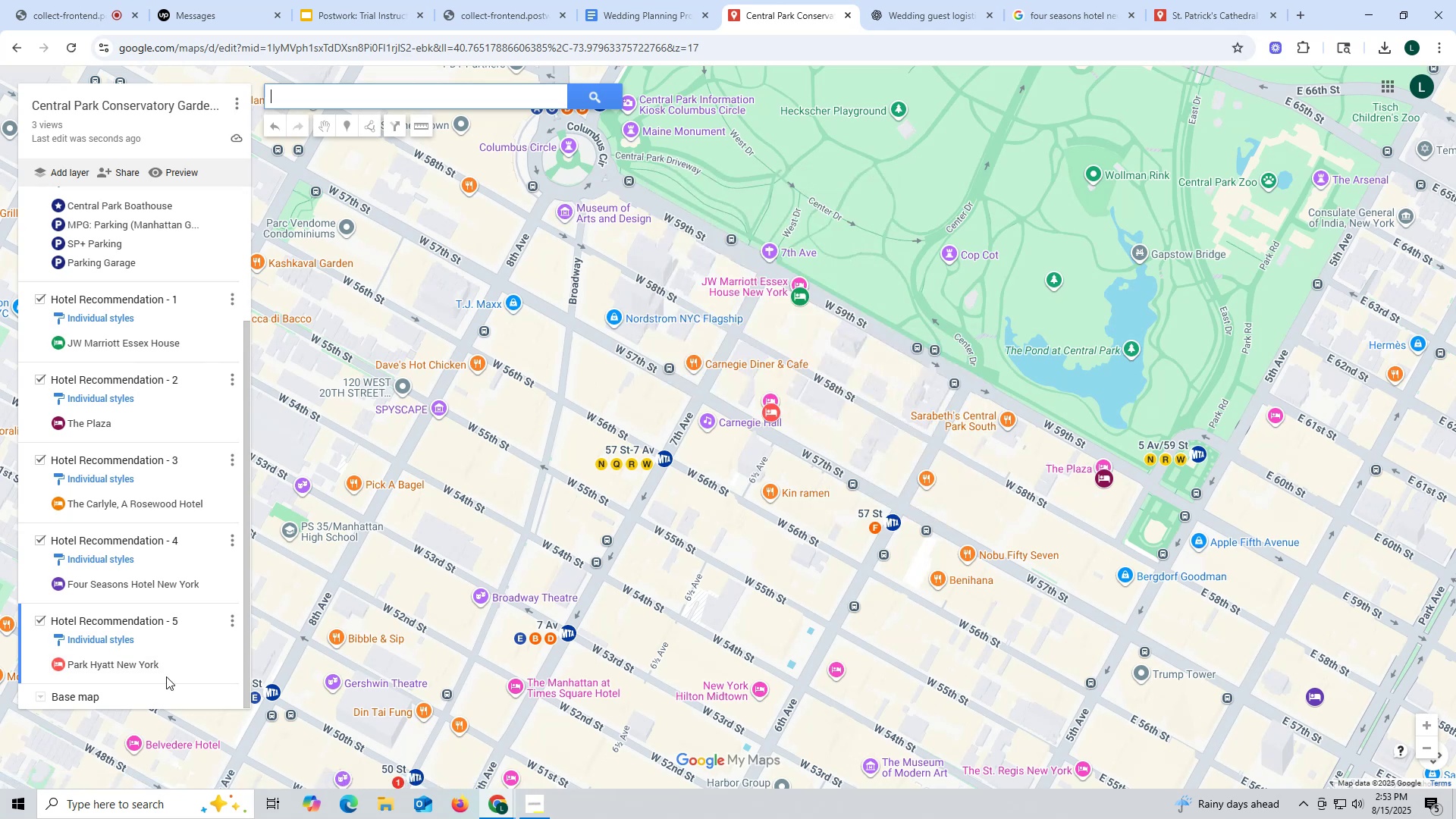 
left_click([159, 670])
 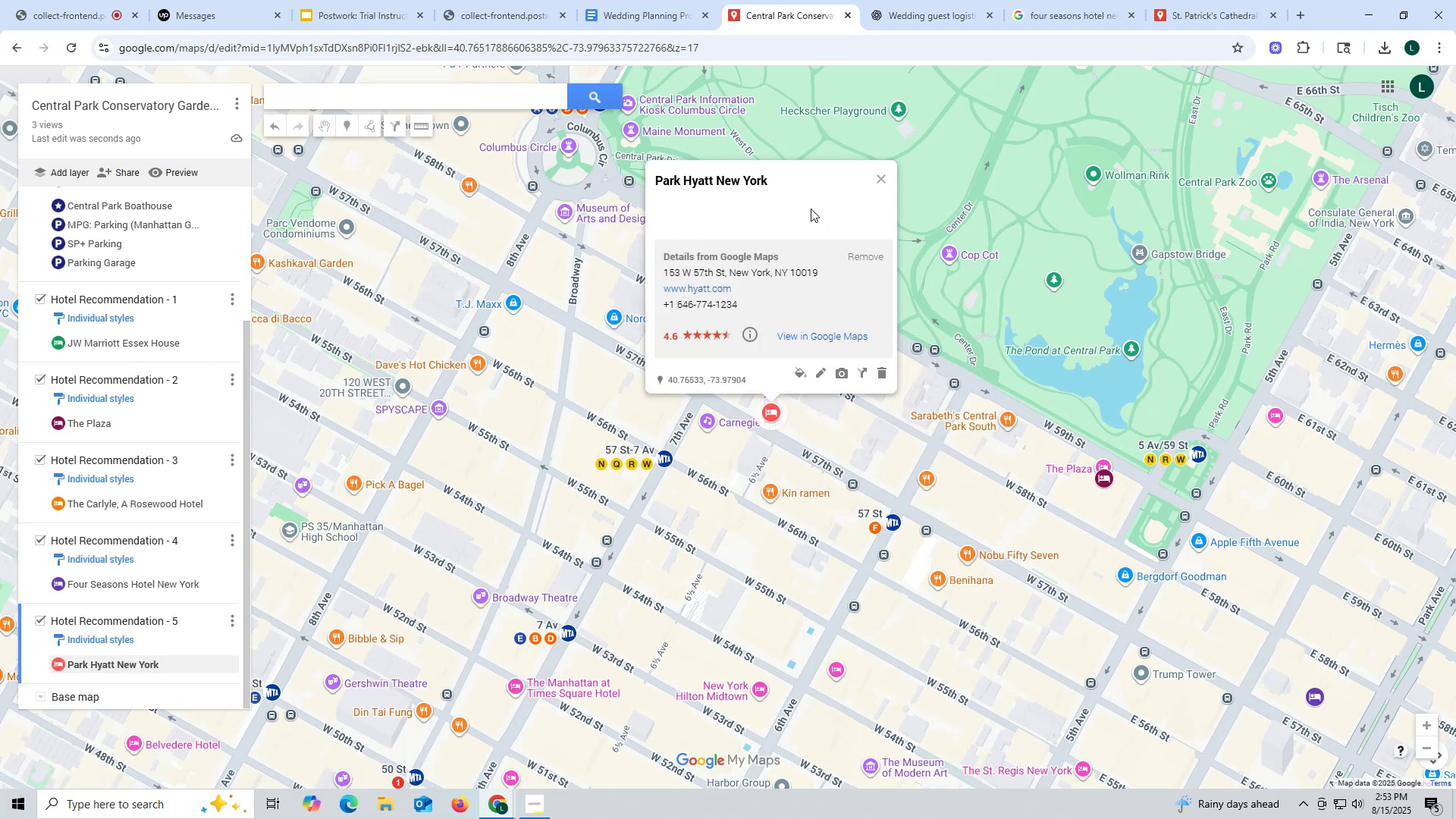 
left_click_drag(start_coordinate=[784, 176], to_coordinate=[651, 187])
 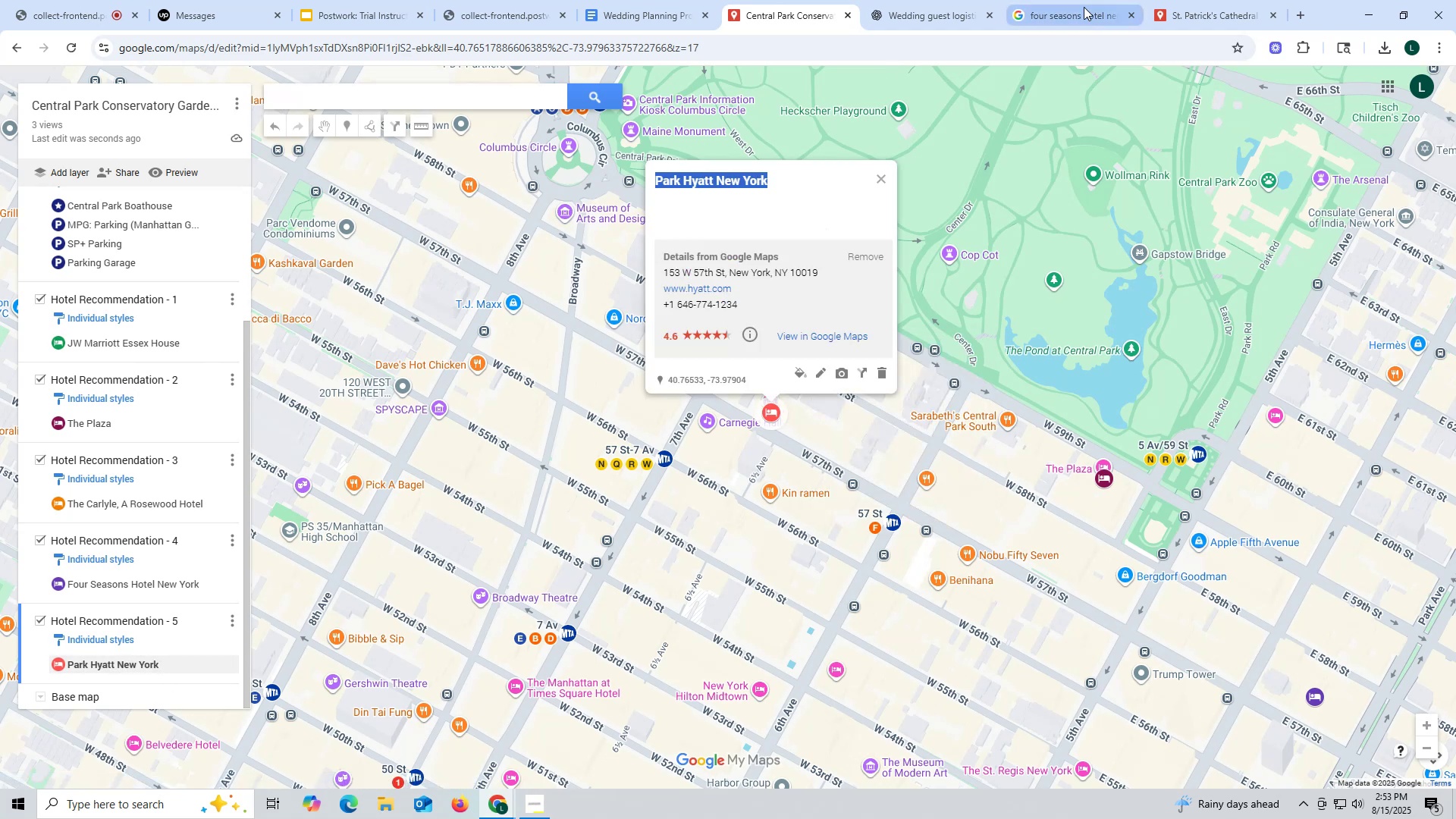 
key(Control+ControlLeft)
 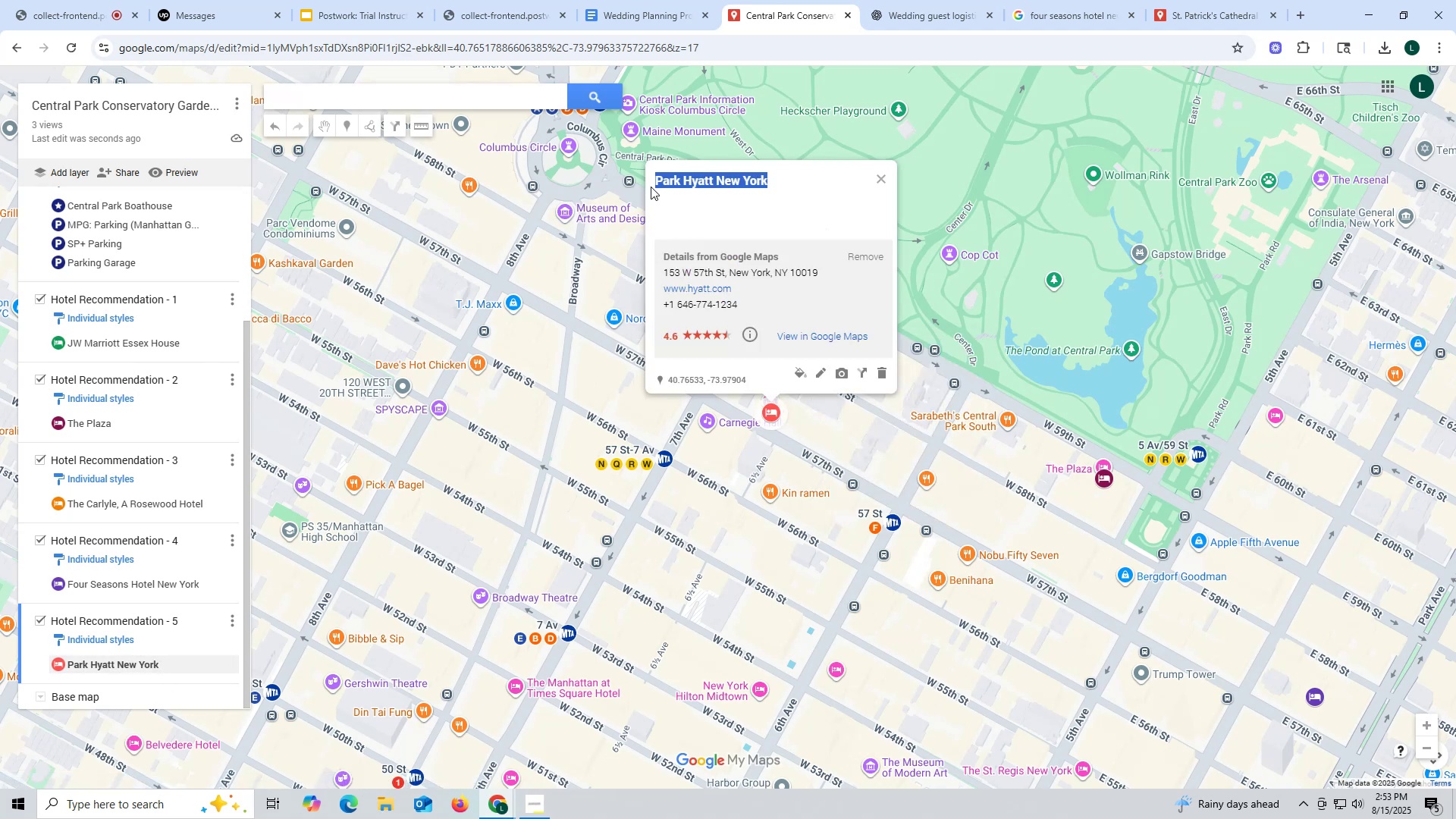 
key(Control+C)
 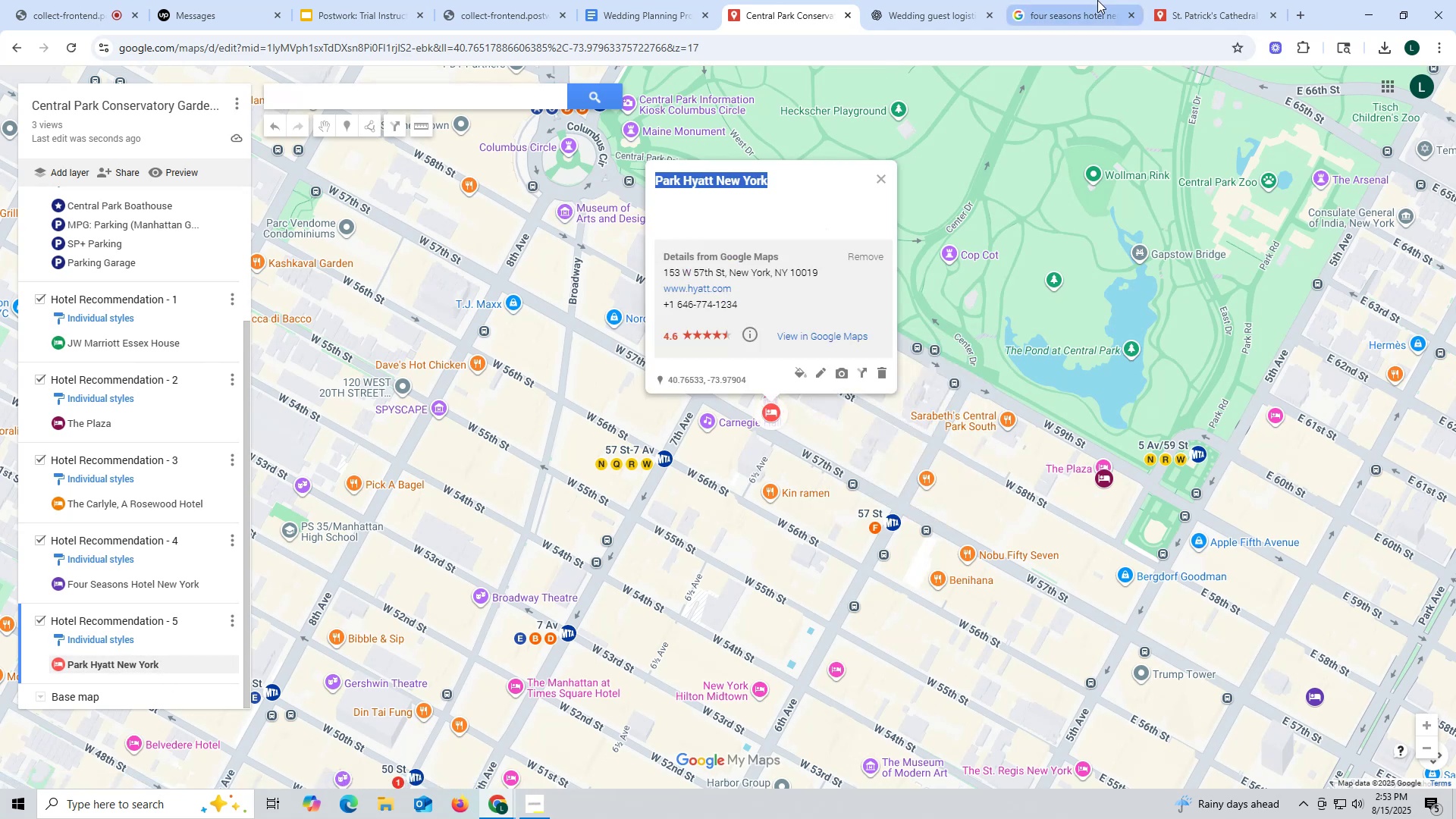 
left_click_drag(start_coordinate=[1059, 15], to_coordinate=[1053, 15])
 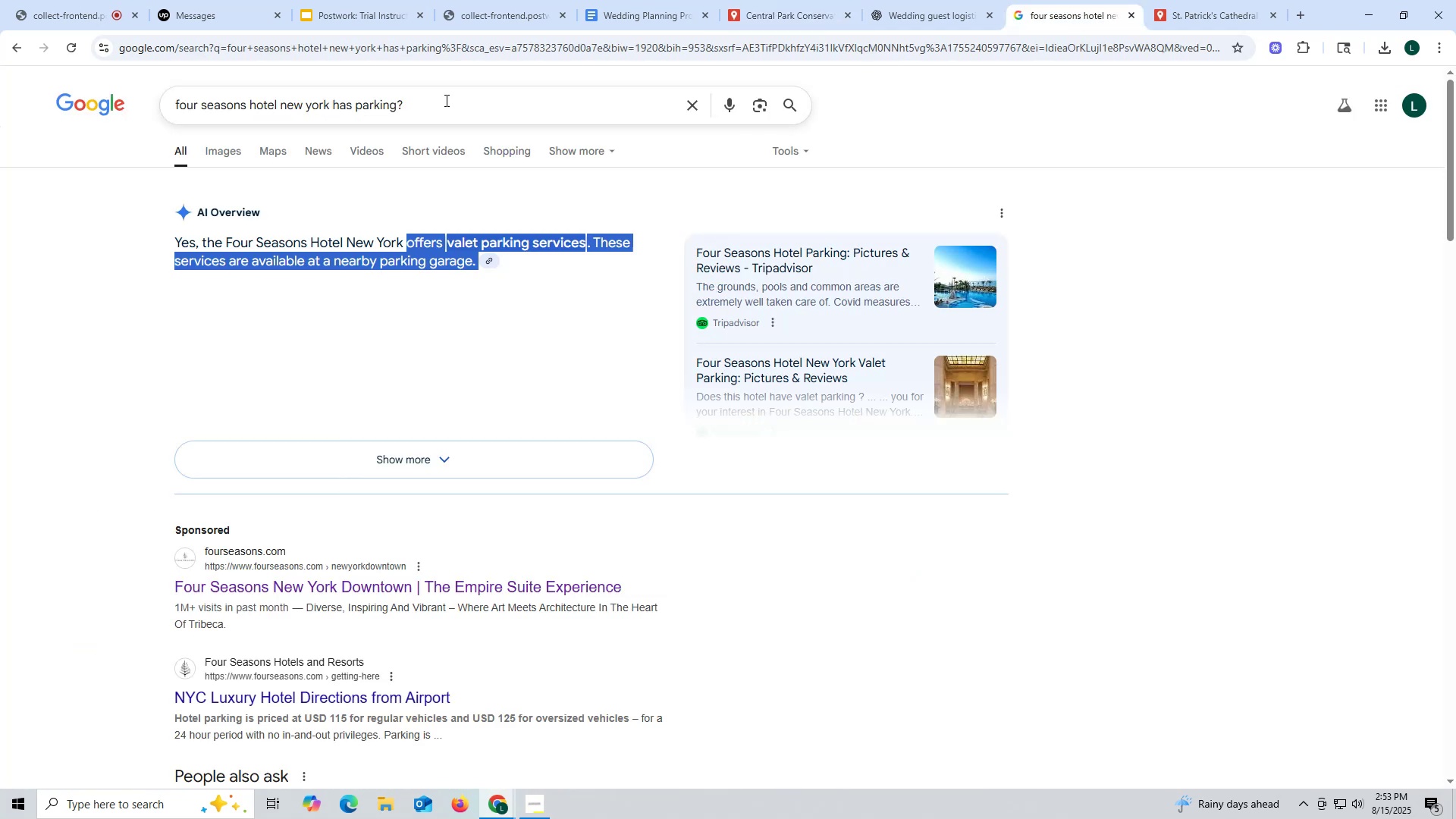 
left_click_drag(start_coordinate=[439, 102], to_coordinate=[0, 105])
 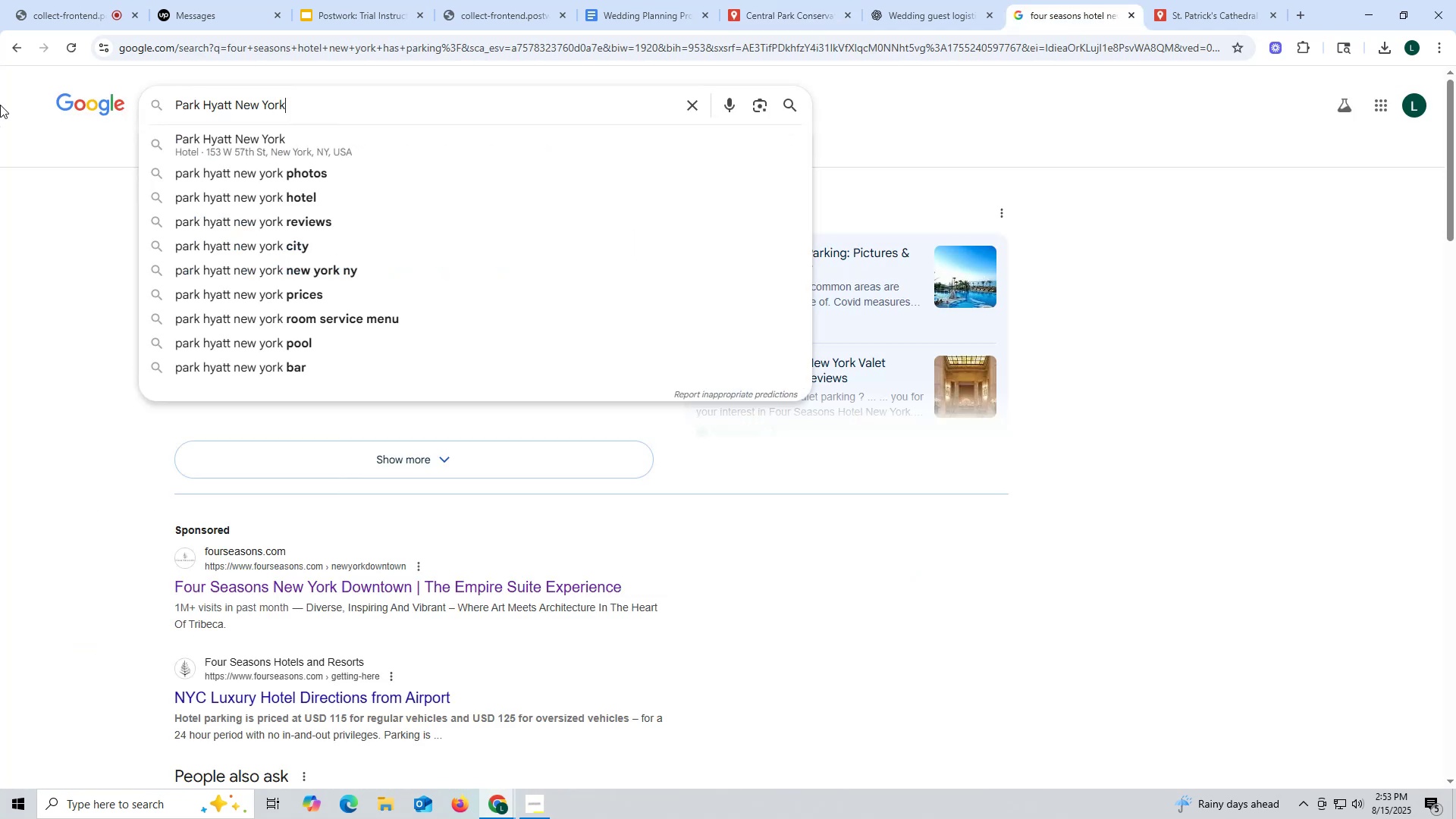 
key(Control+ControlLeft)
 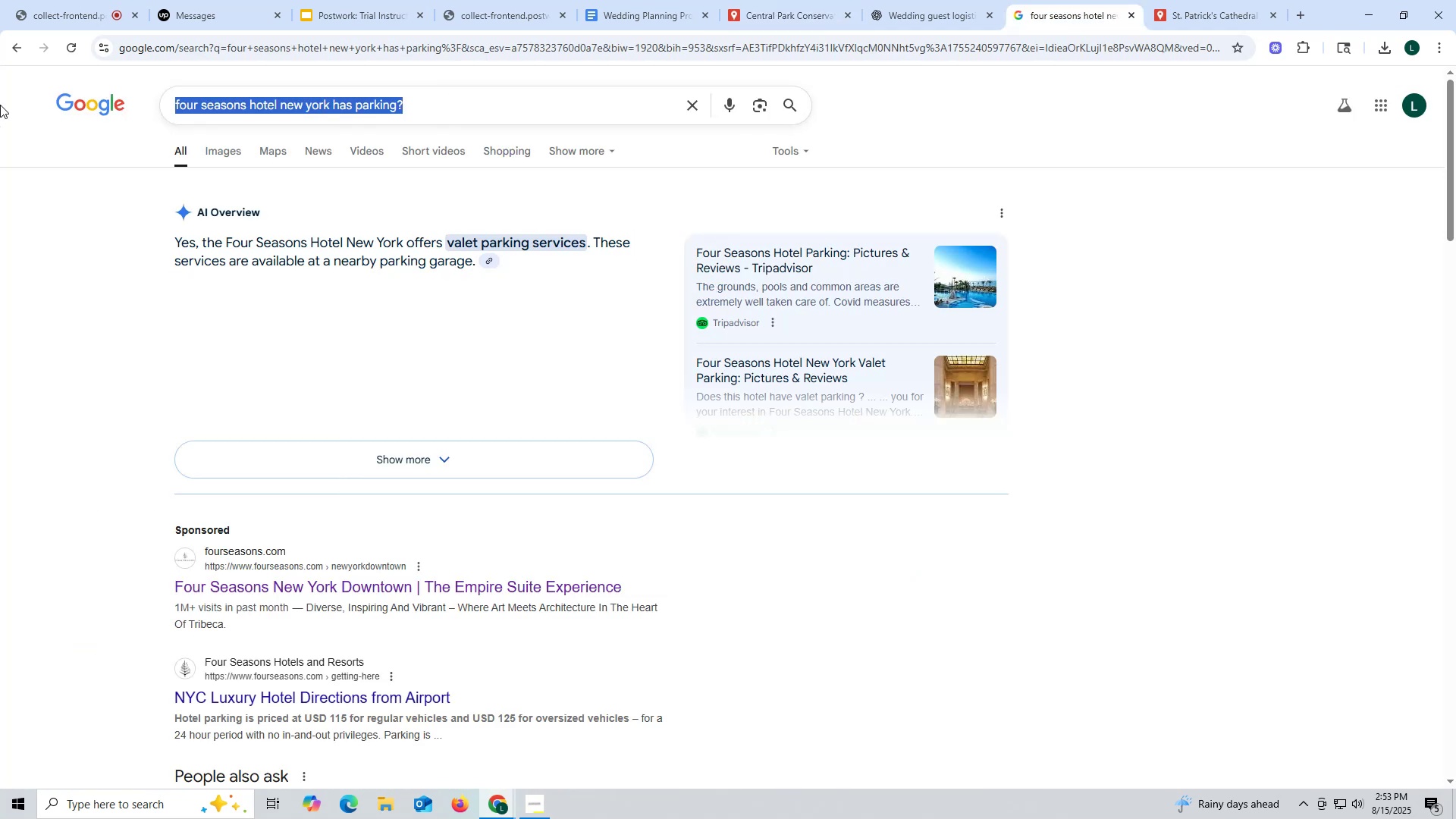 
key(Control+V)
 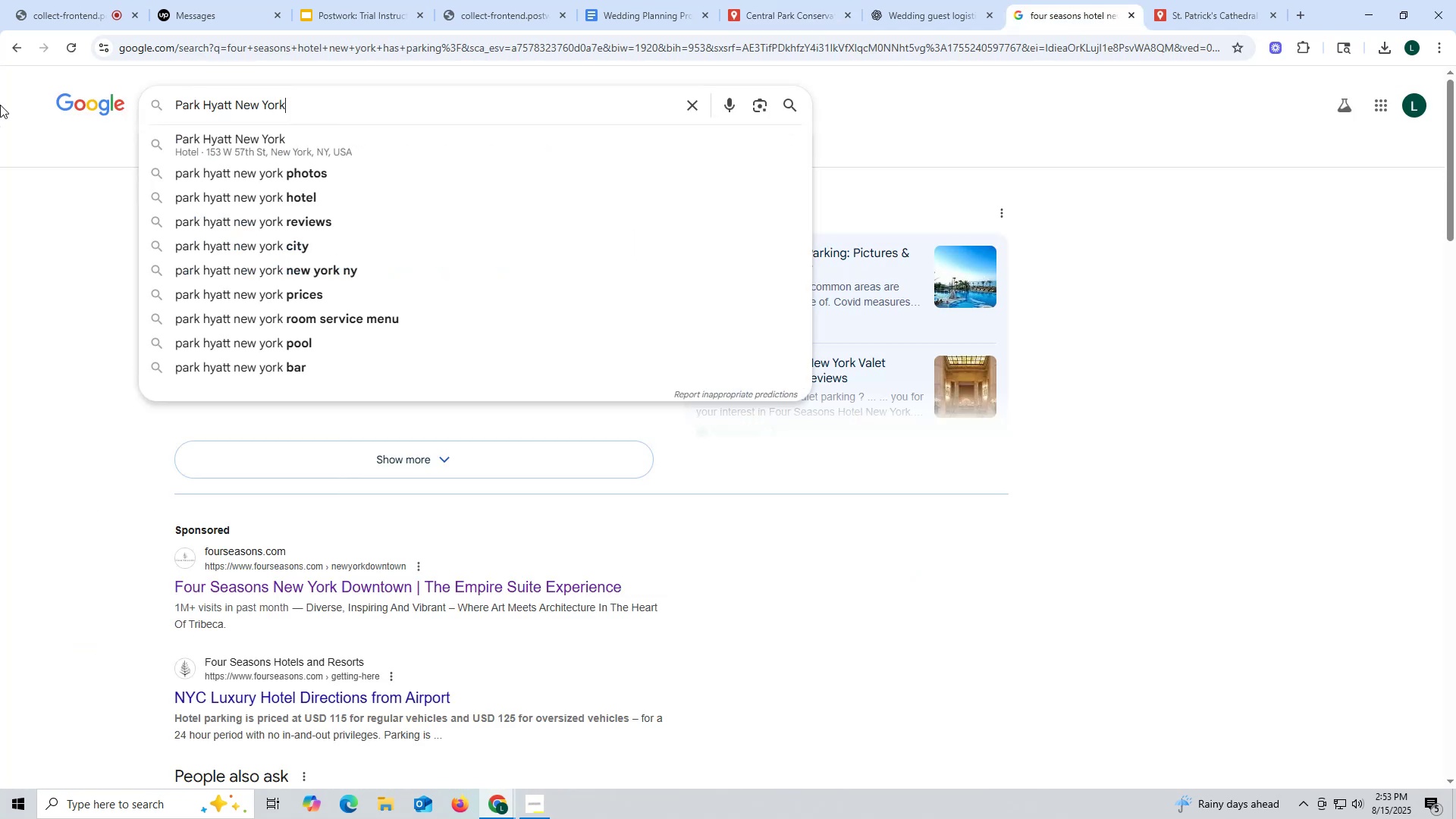 
key(Enter)
 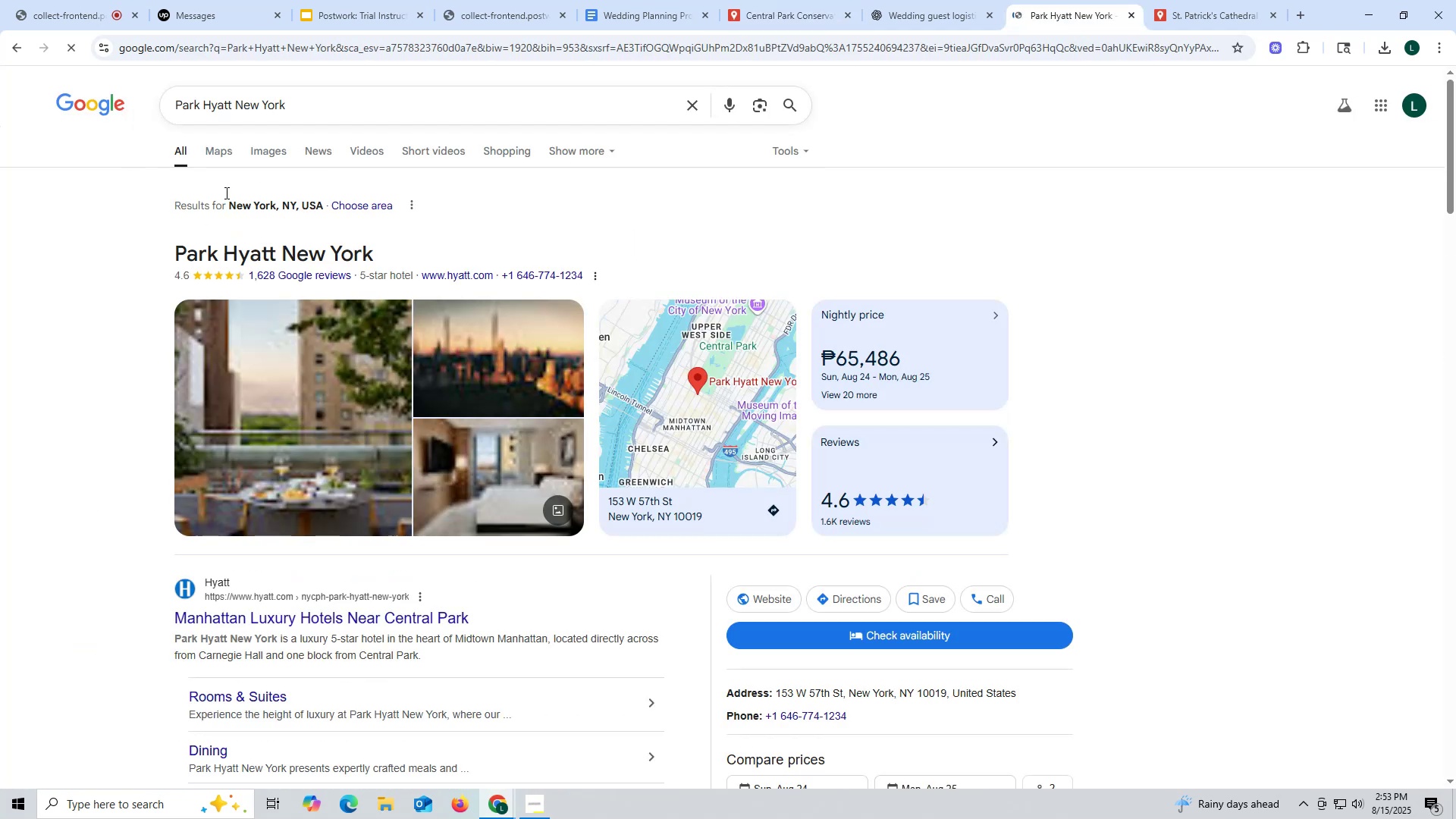 
left_click([261, 153])
 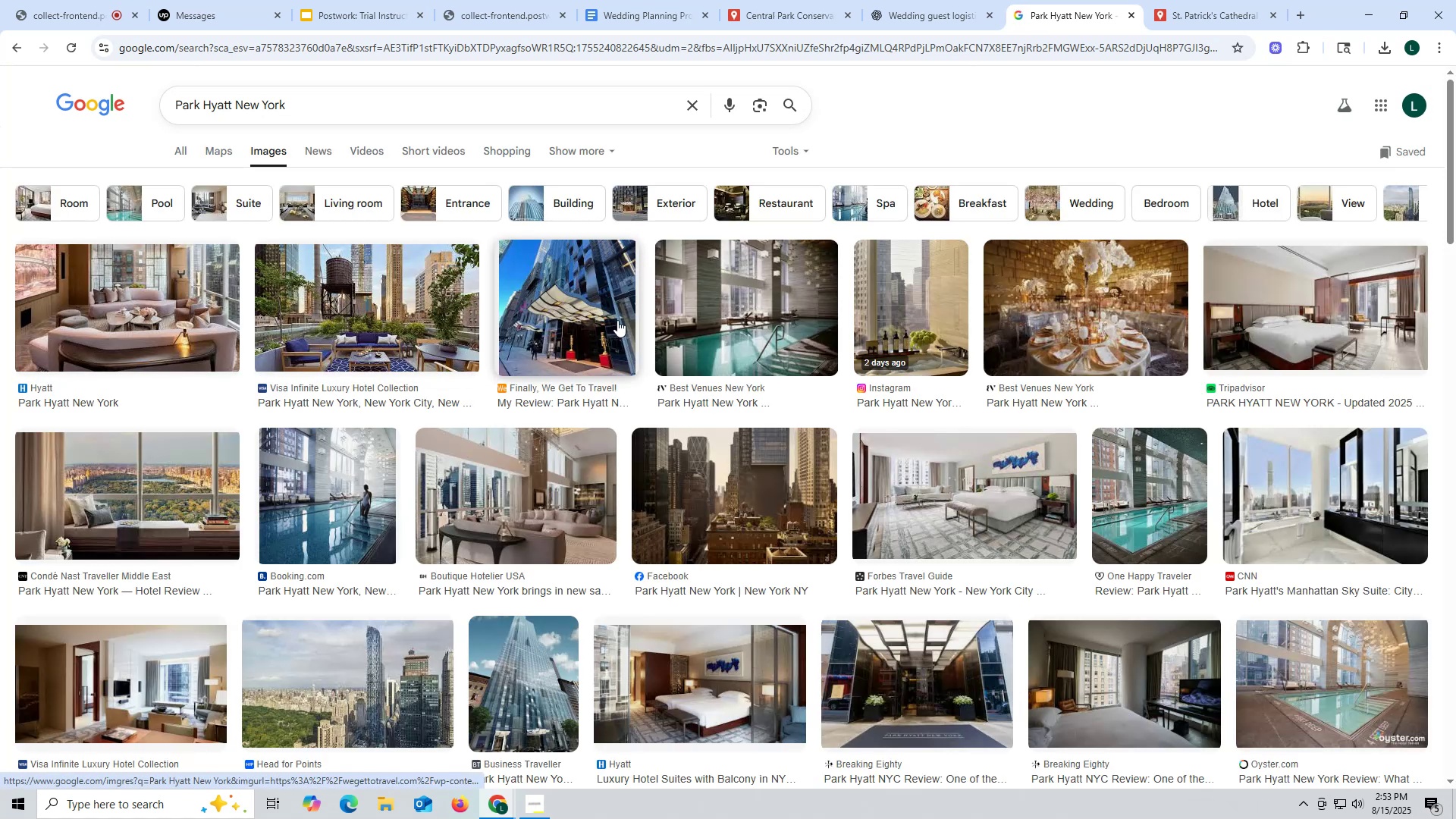 
left_click([566, 309])
 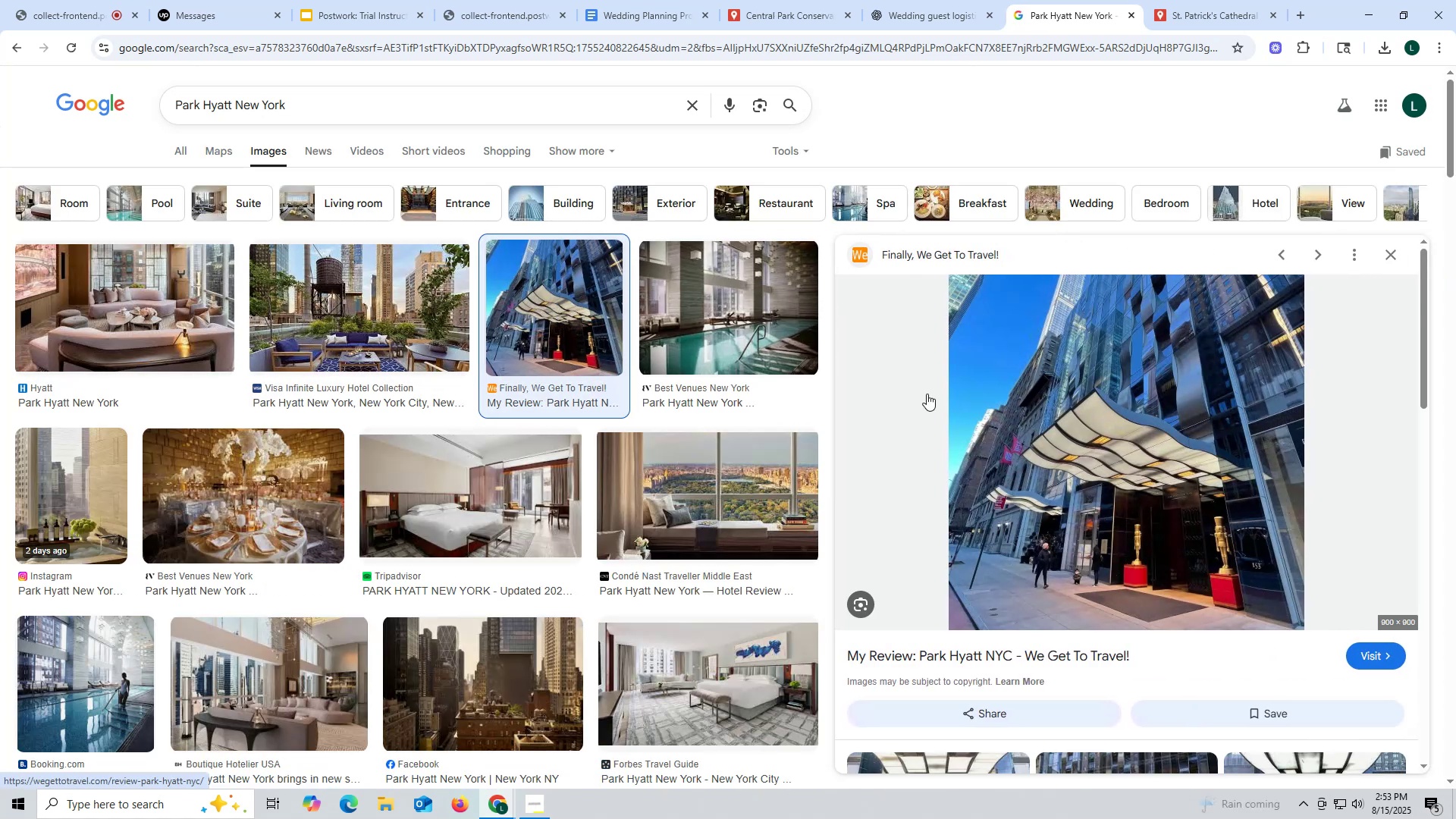 
right_click([1151, 432])
 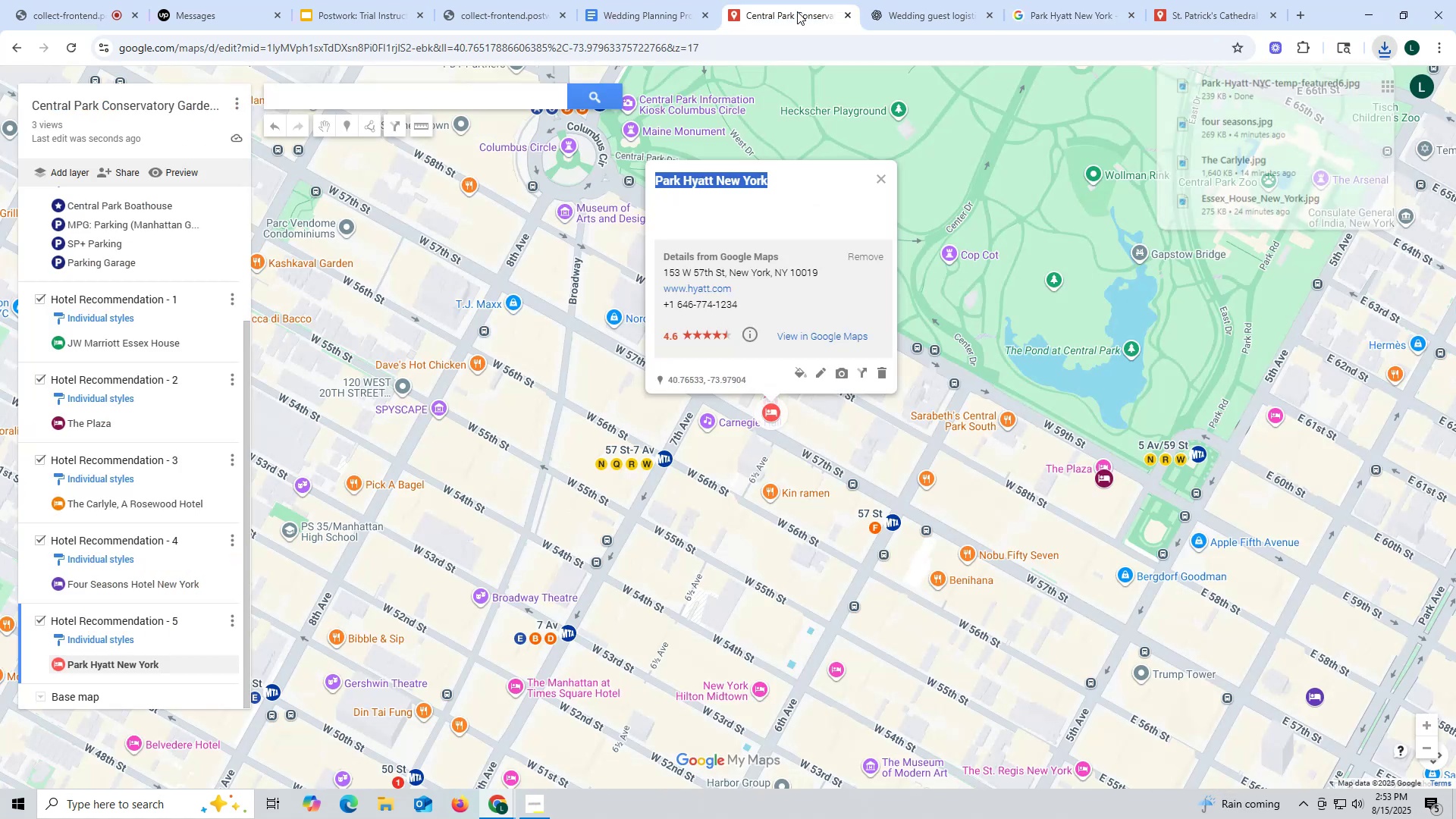 
wait(5.98)
 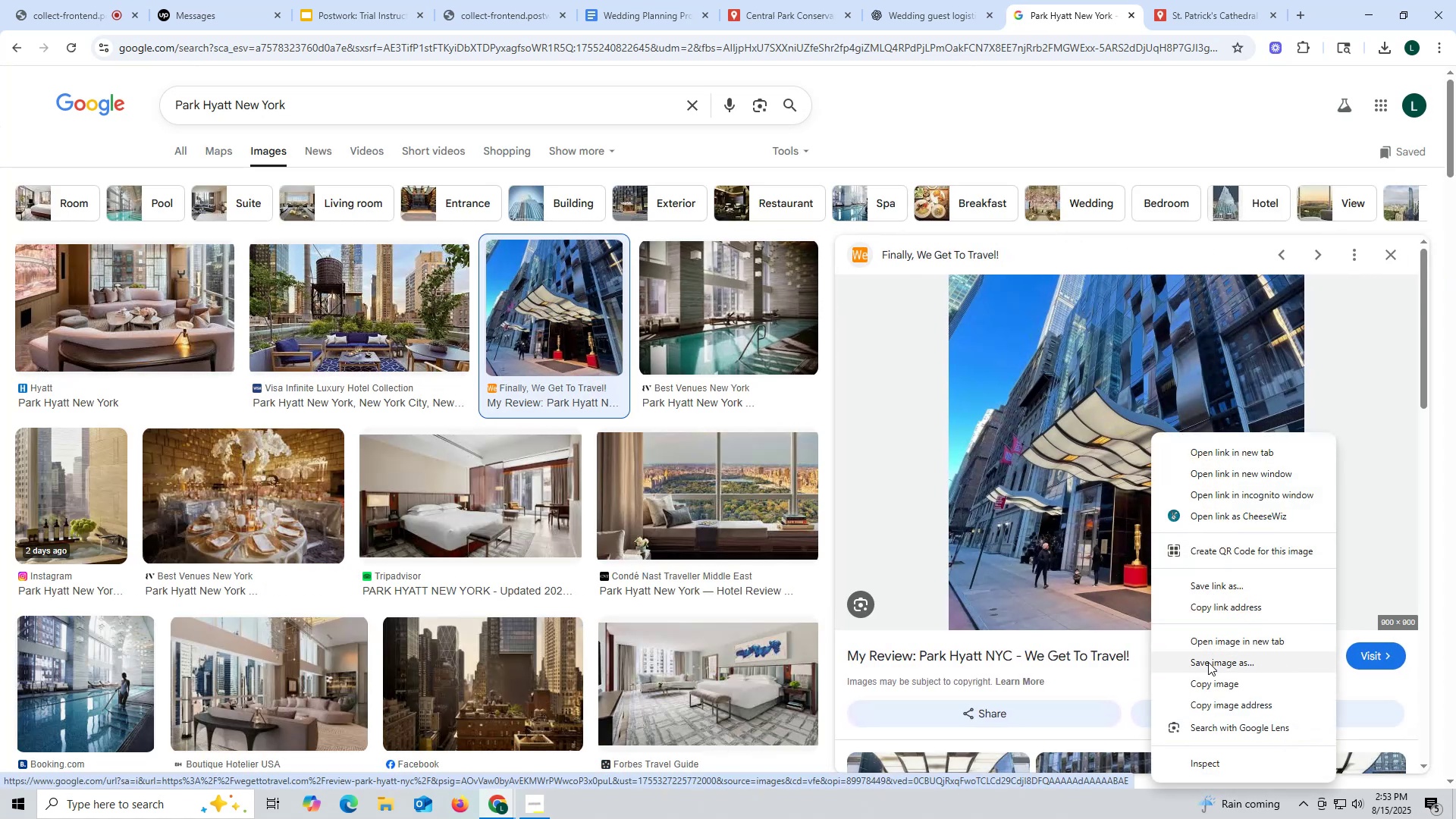 
left_click([843, 375])
 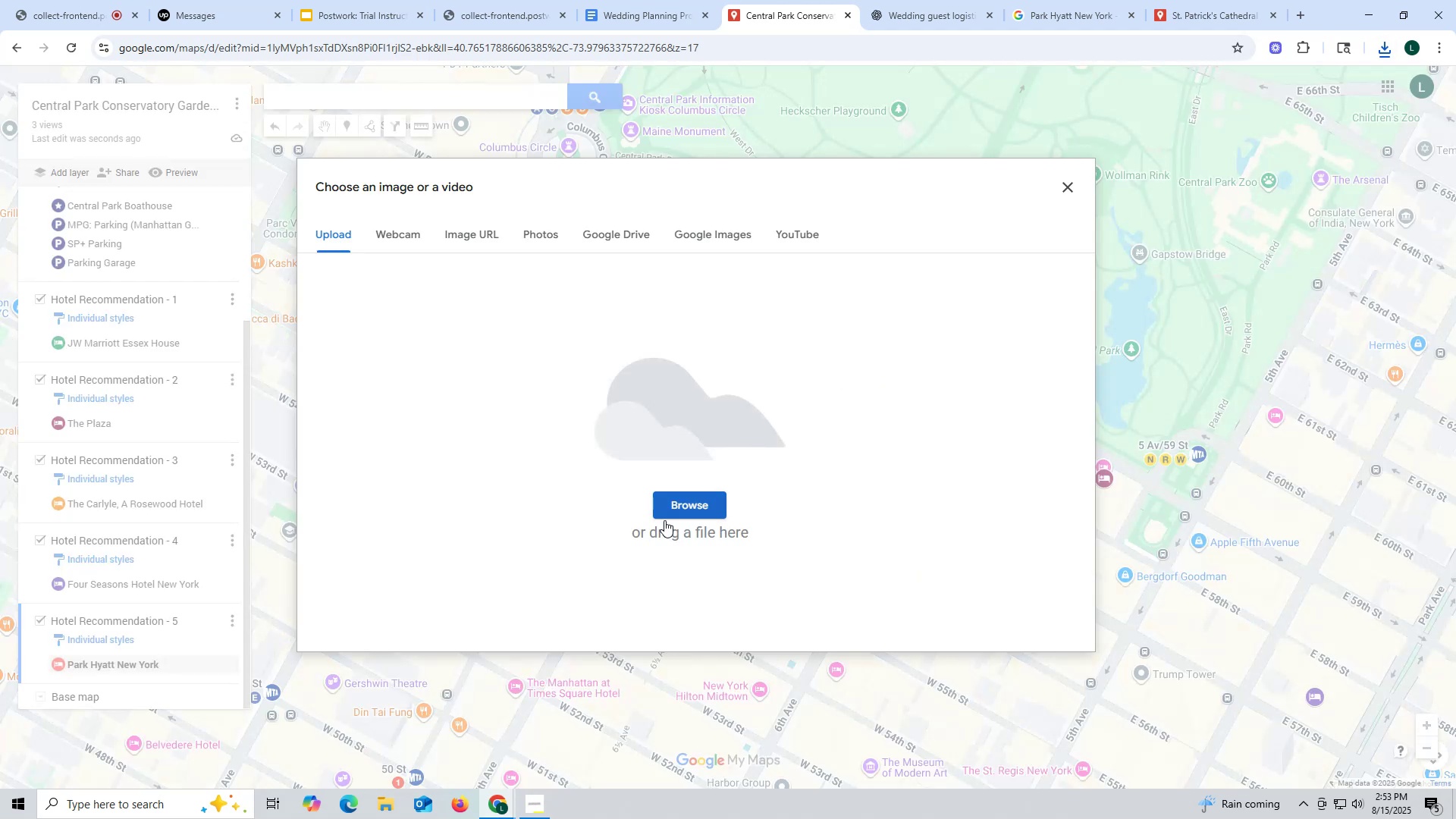 
left_click([686, 498])
 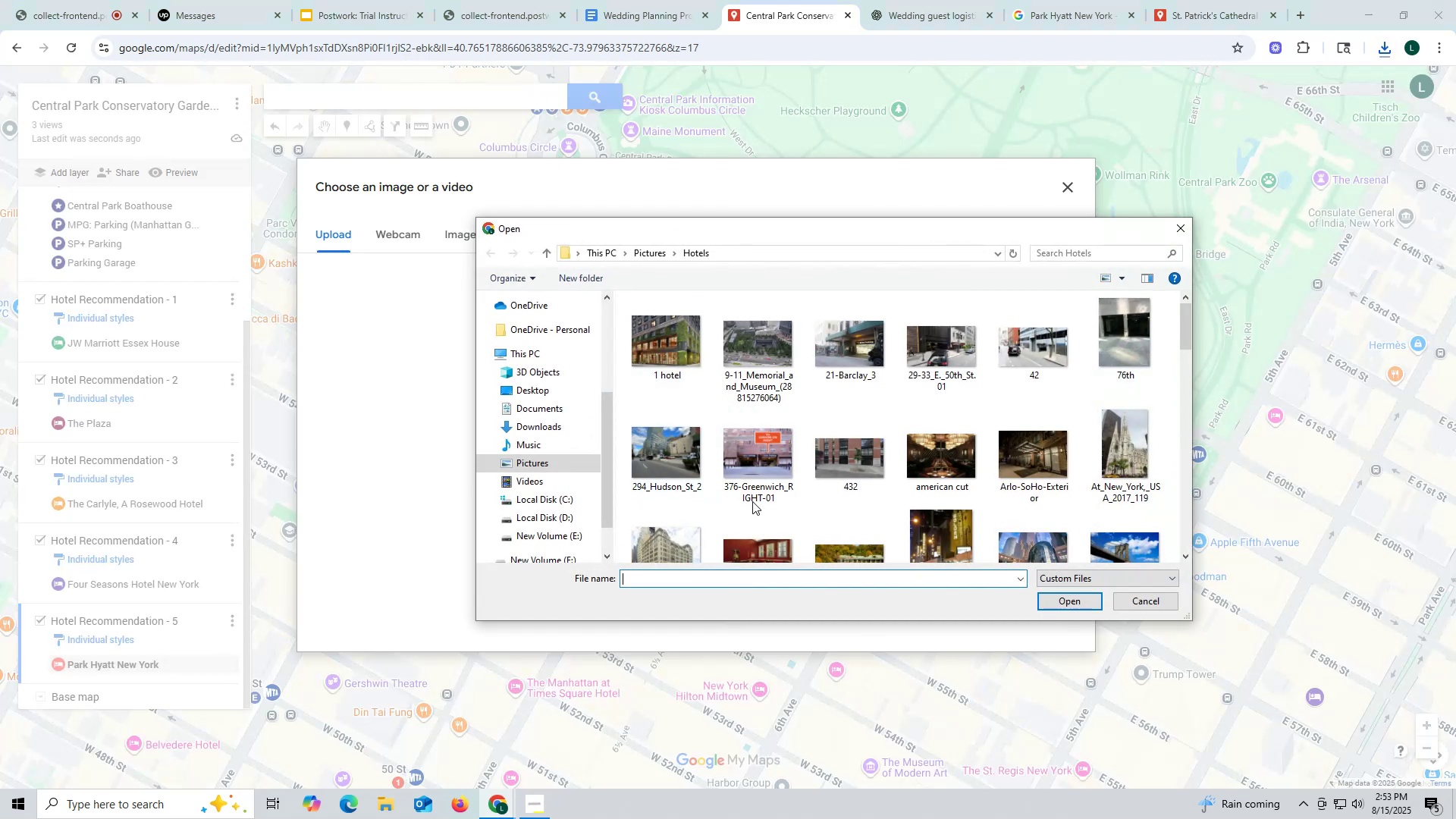 
scroll: coordinate [871, 496], scroll_direction: down, amount: 8.0
 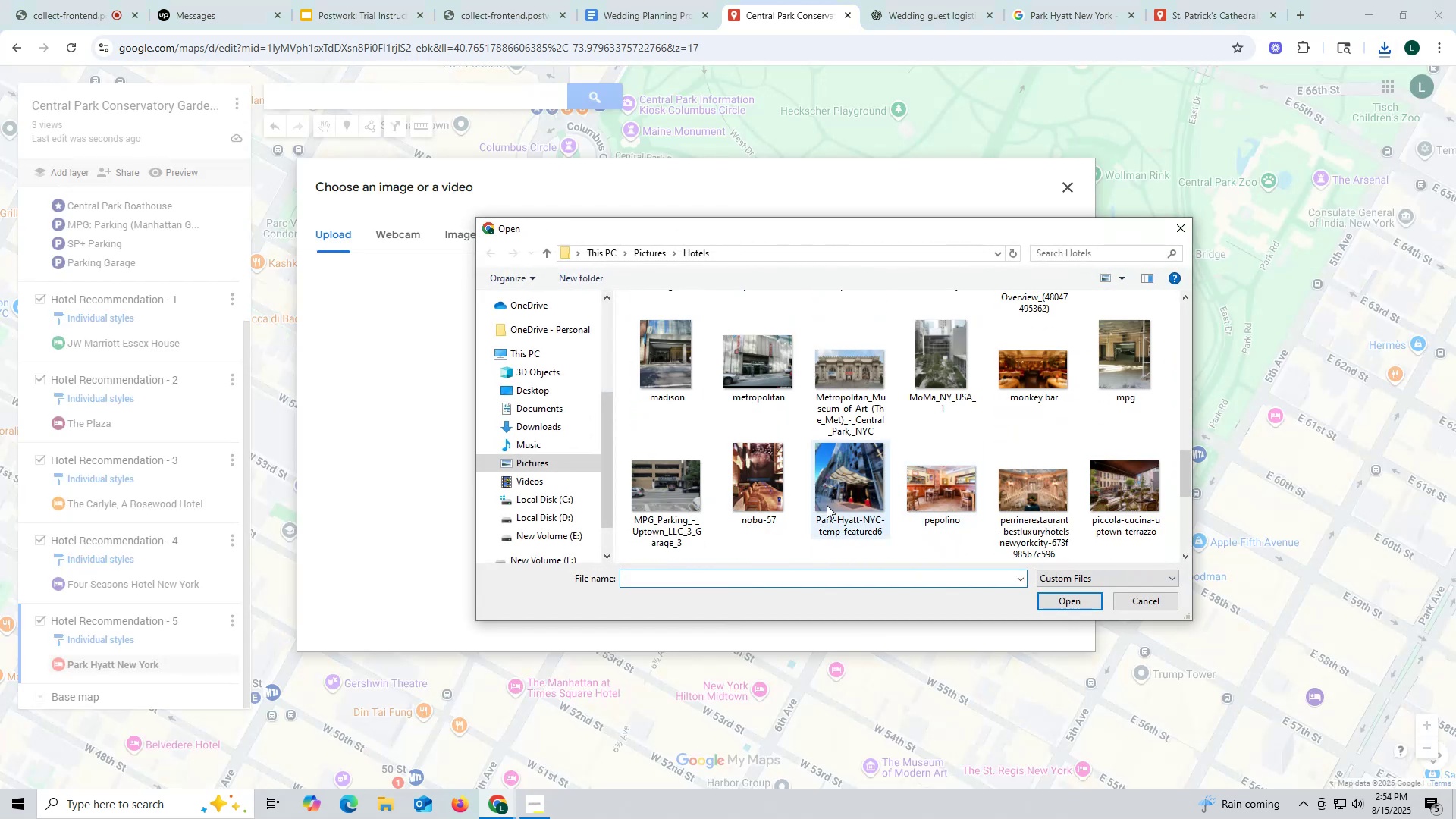 
left_click([855, 488])
 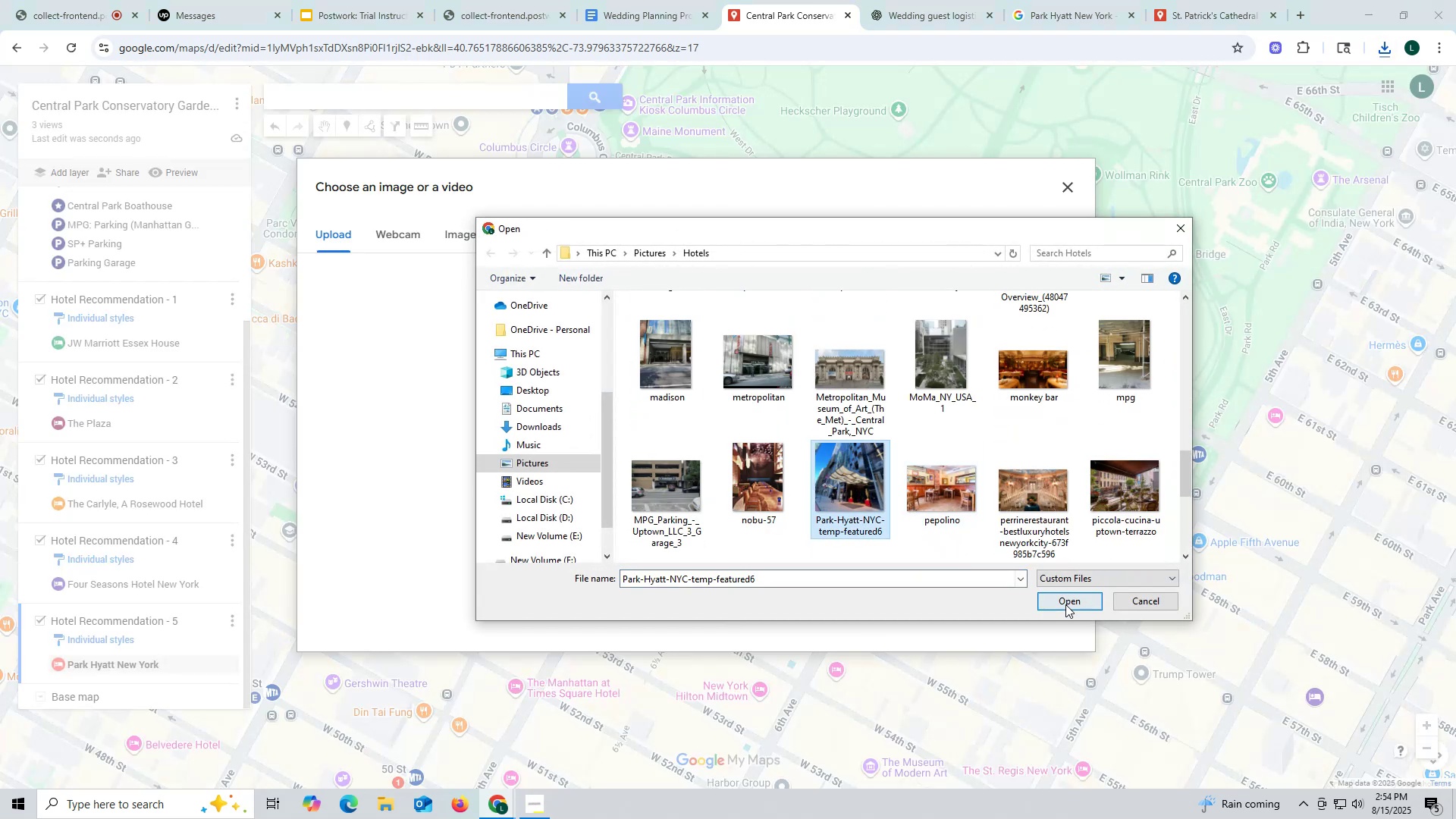 
left_click([1065, 601])
 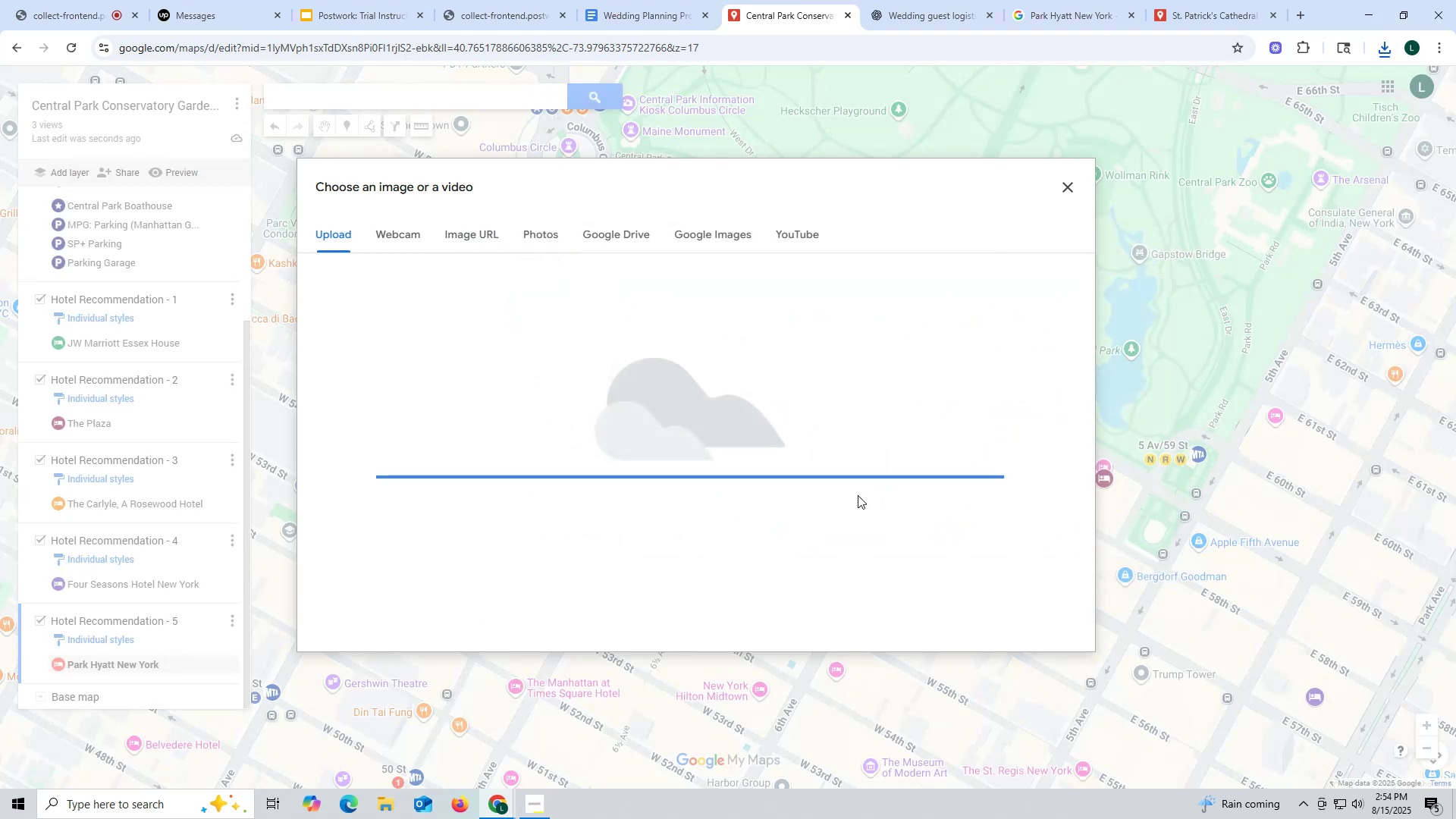 
mouse_move([849, 472])
 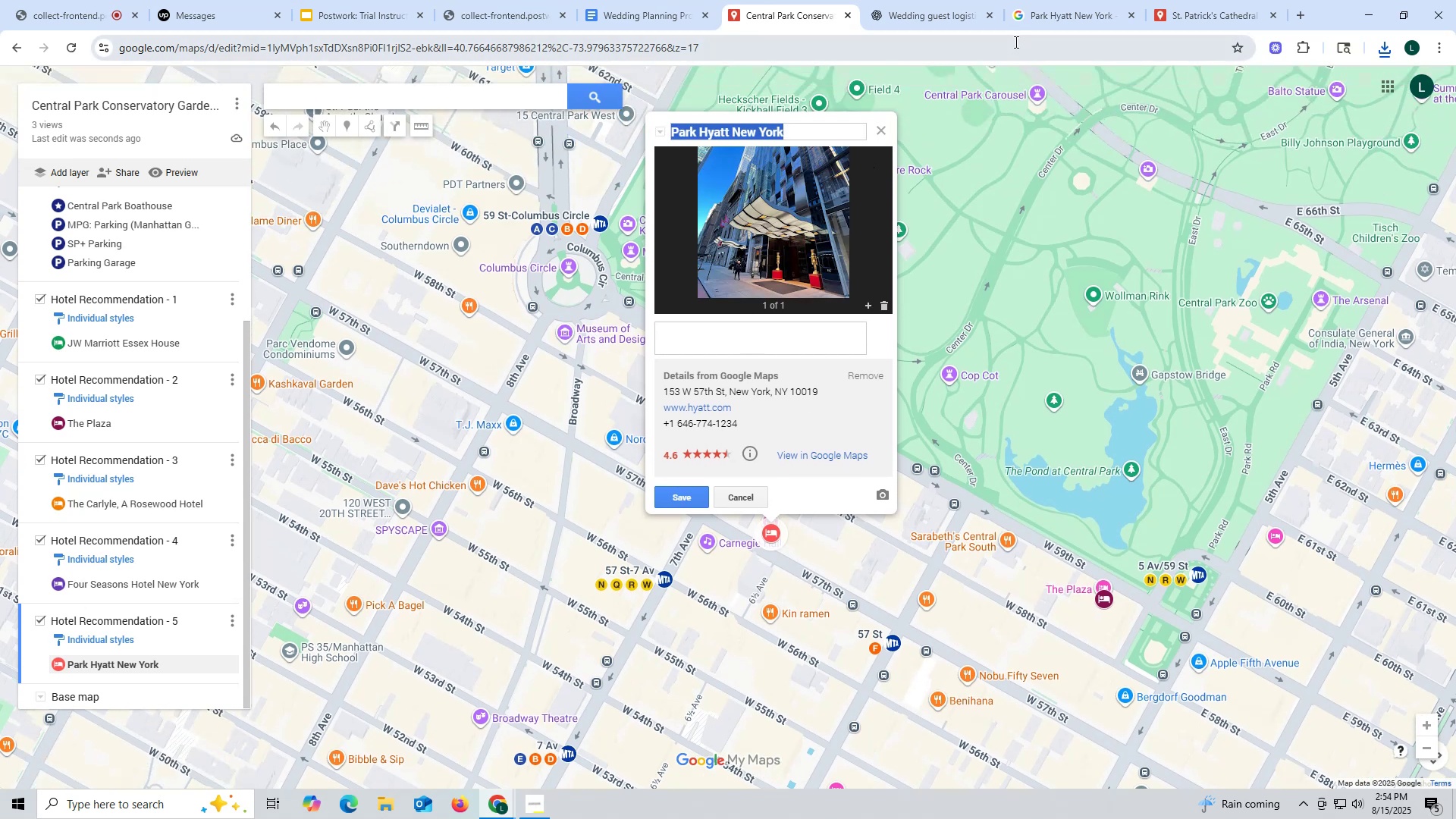 
left_click([1047, 15])
 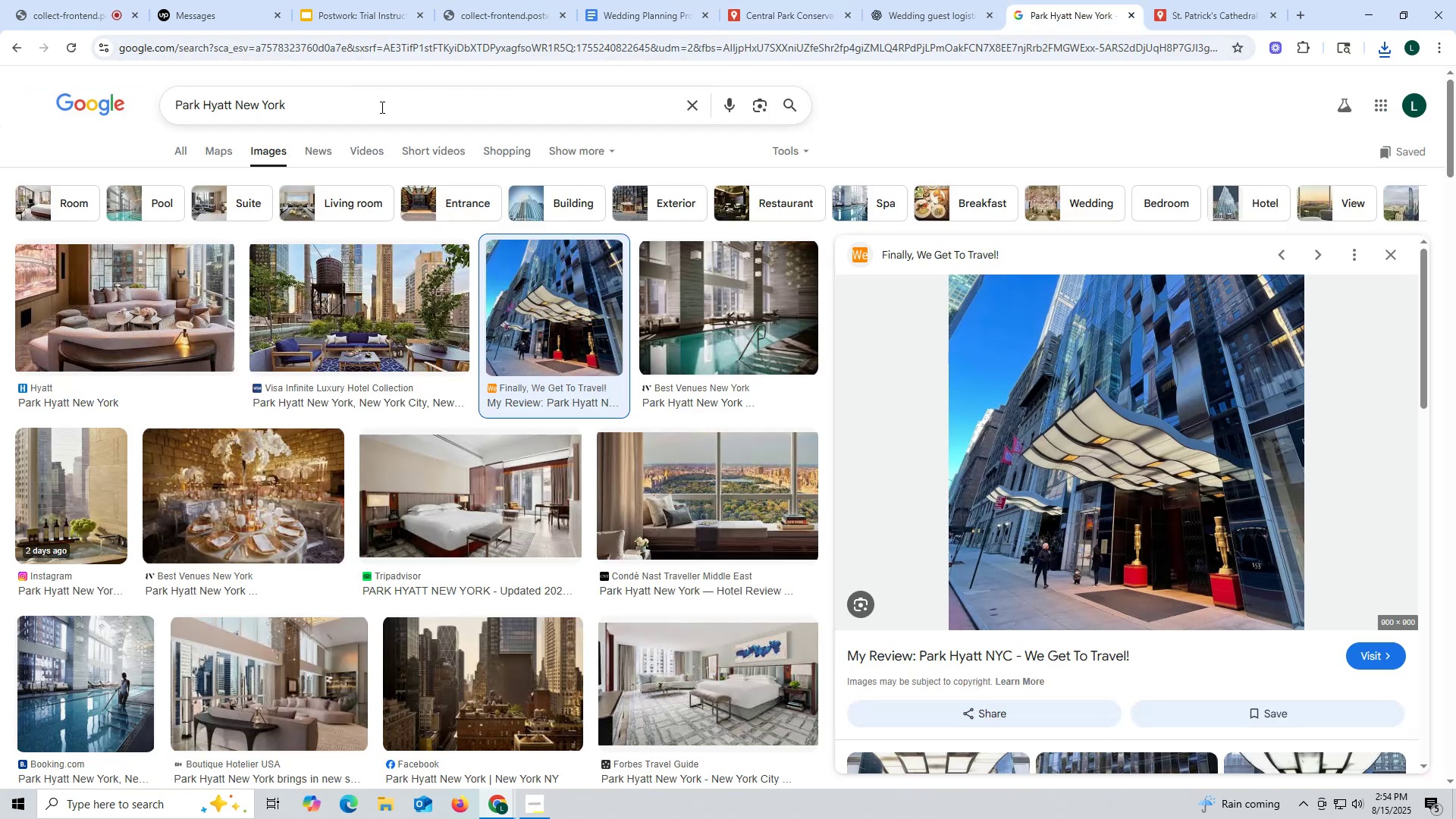 
left_click([381, 107])
 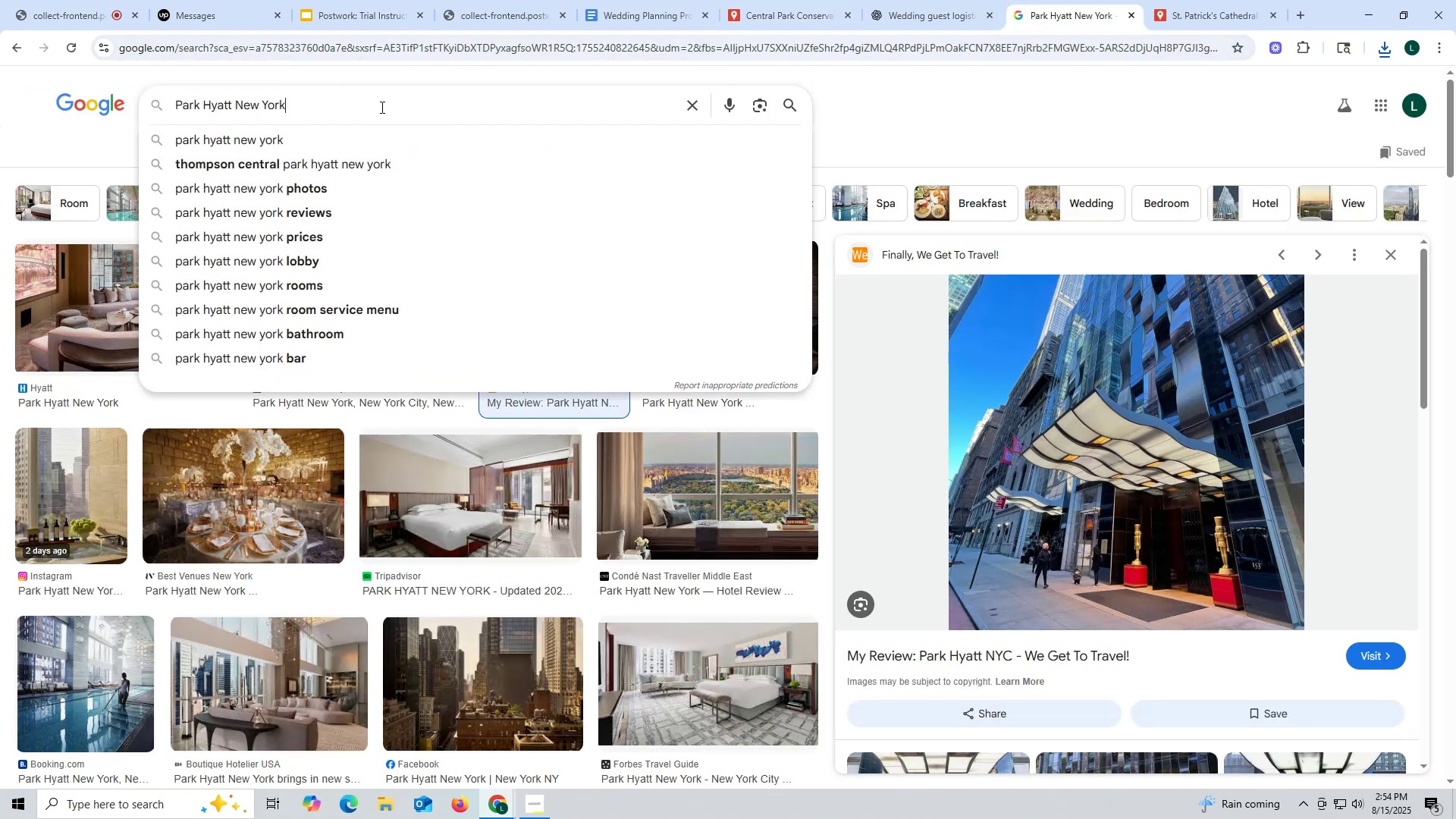 
type( ra)
 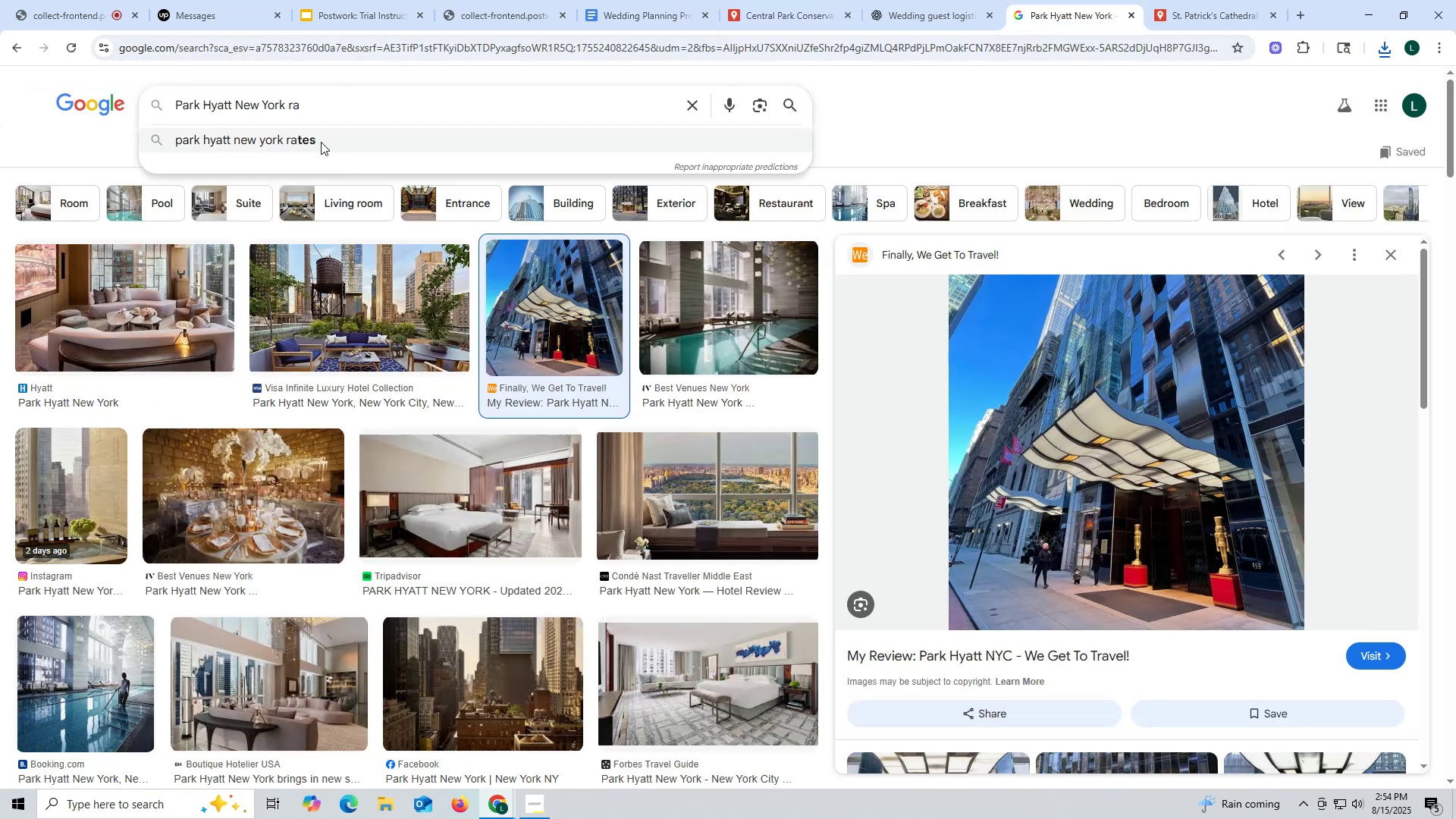 
left_click([321, 142])
 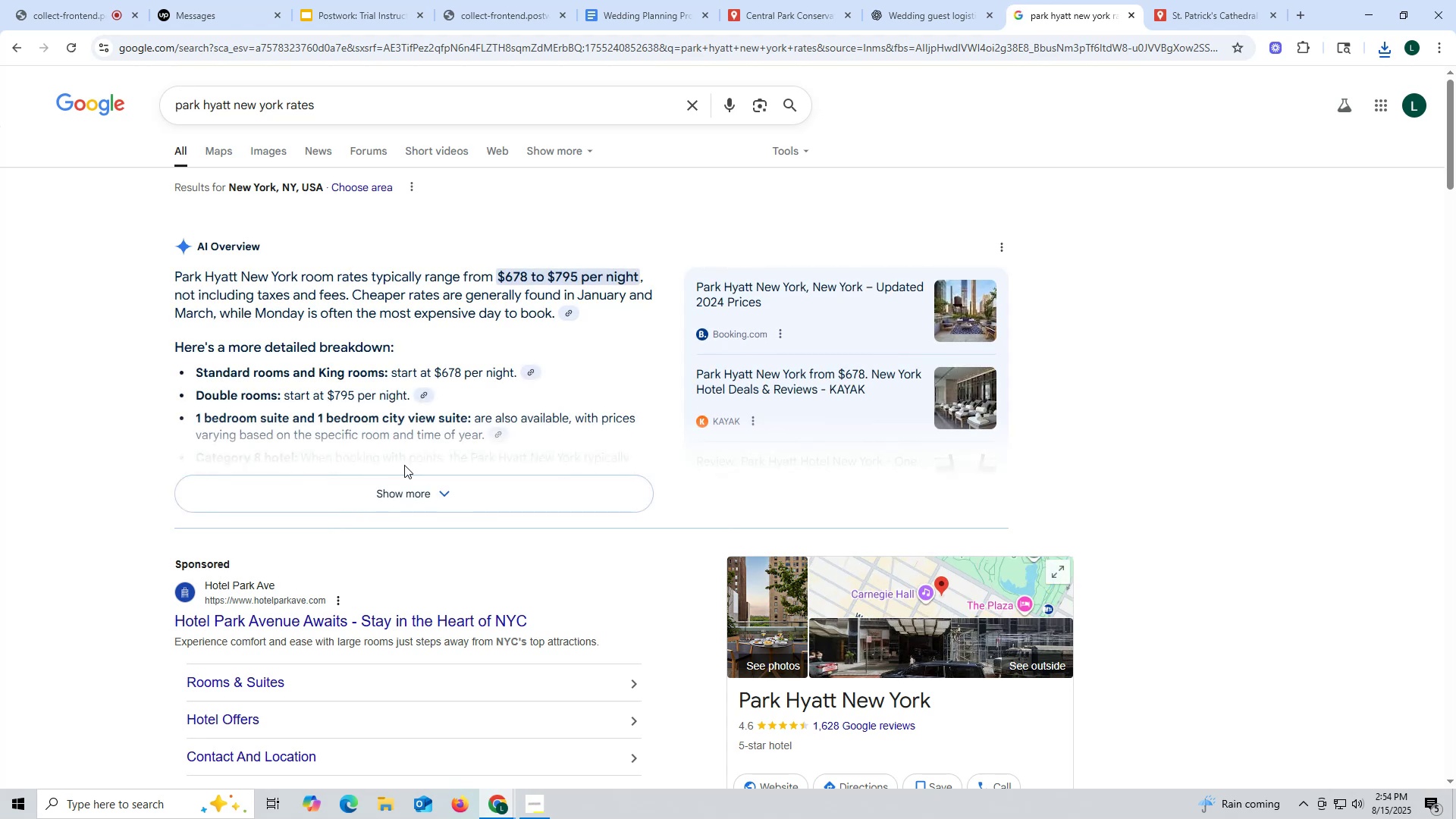 
wait(5.43)
 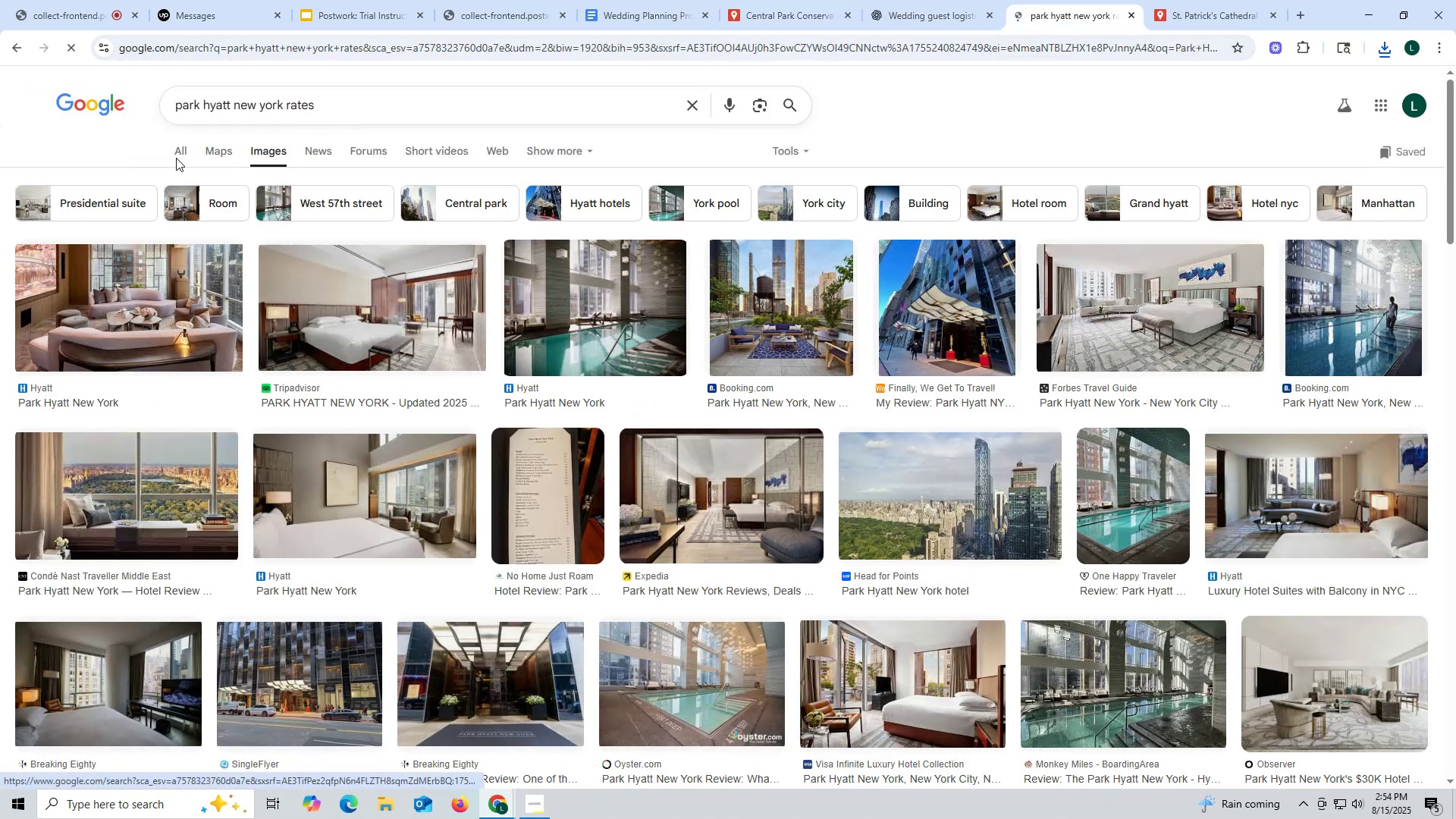 
scroll: coordinate [419, 570], scroll_direction: down, amount: 4.0
 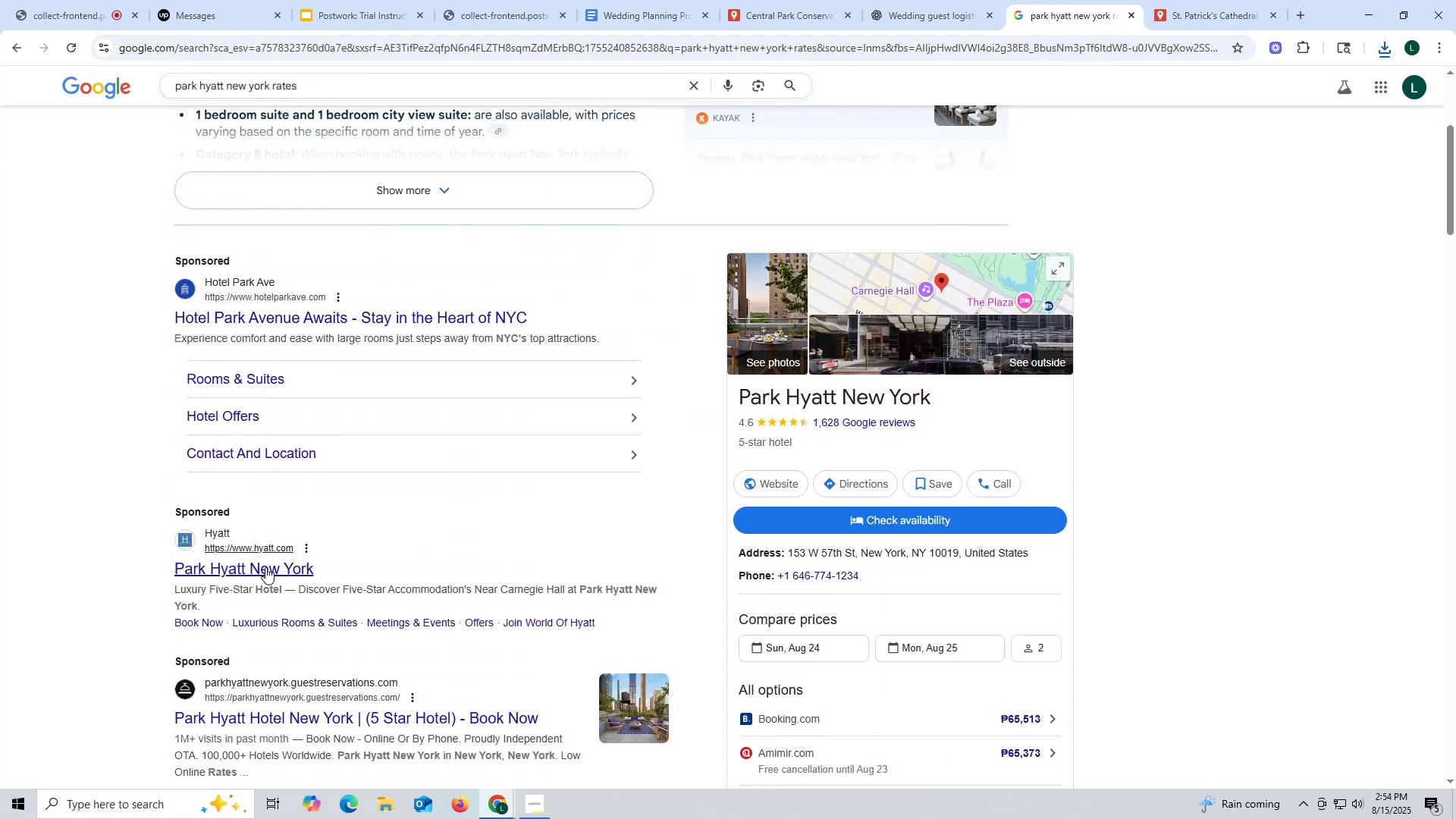 
left_click([265, 567])
 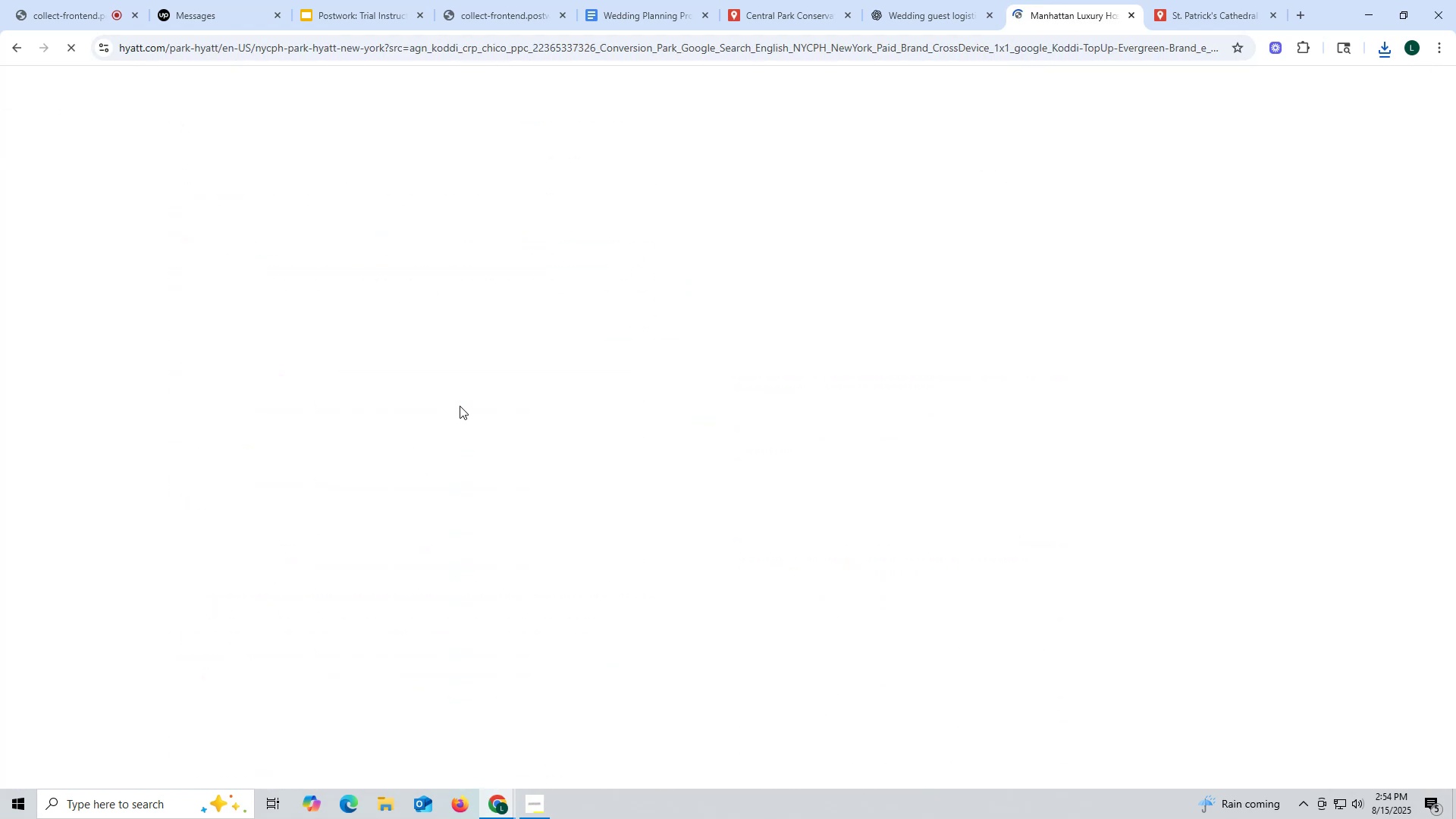 
wait(8.11)
 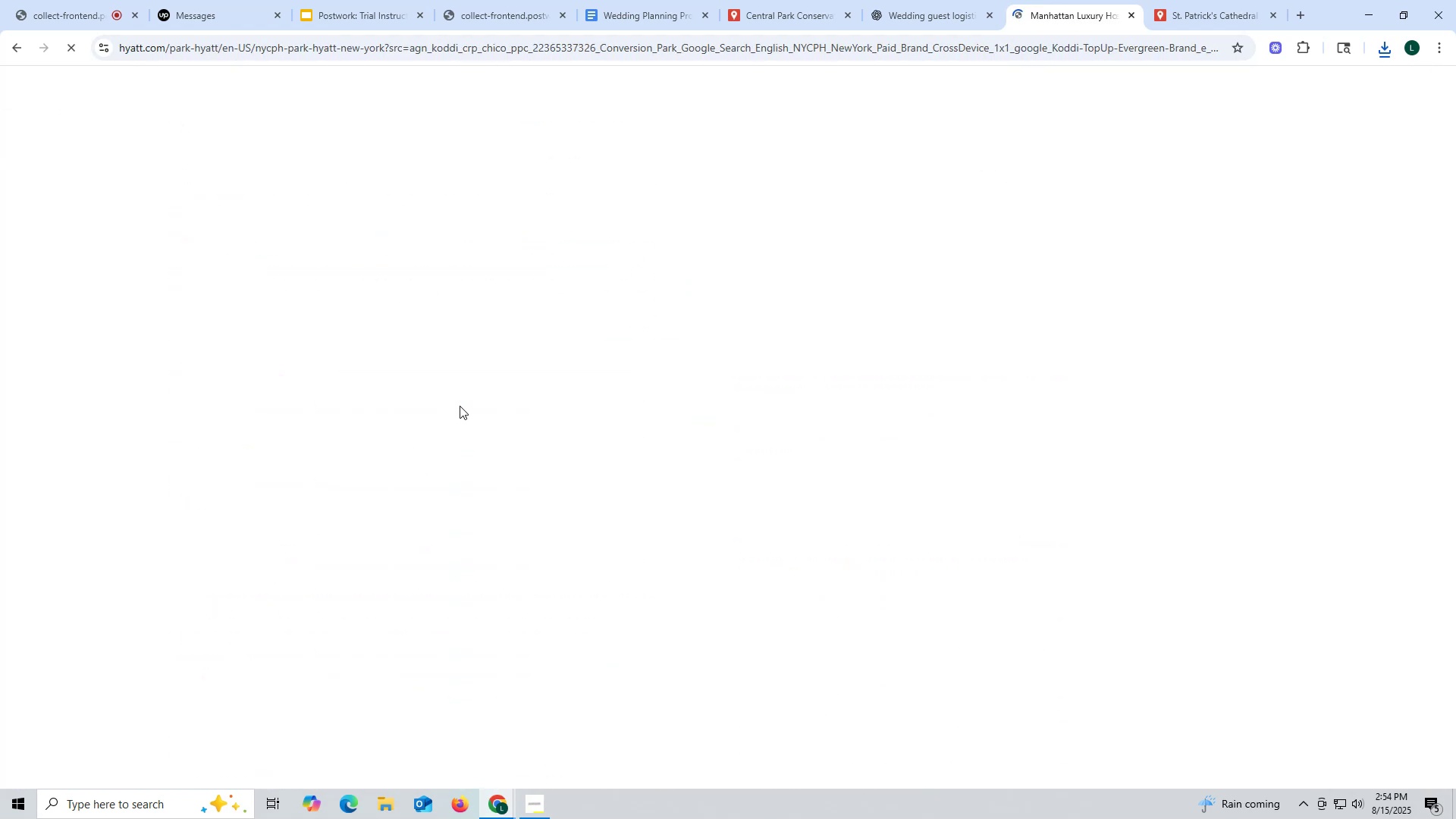 
scroll: coordinate [875, 285], scroll_direction: down, amount: 6.0
 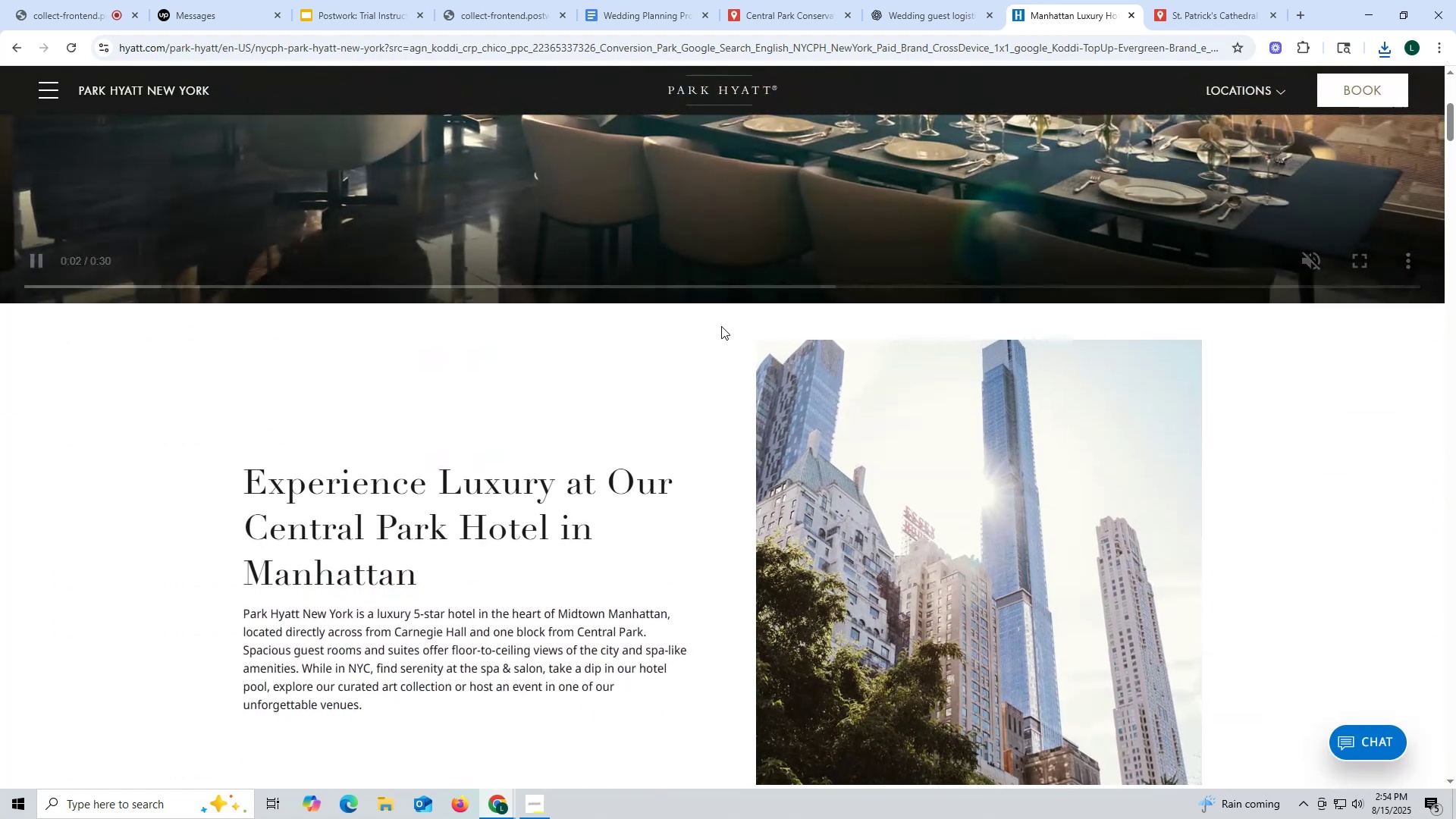 
scroll: coordinate [723, 322], scroll_direction: up, amount: 7.0
 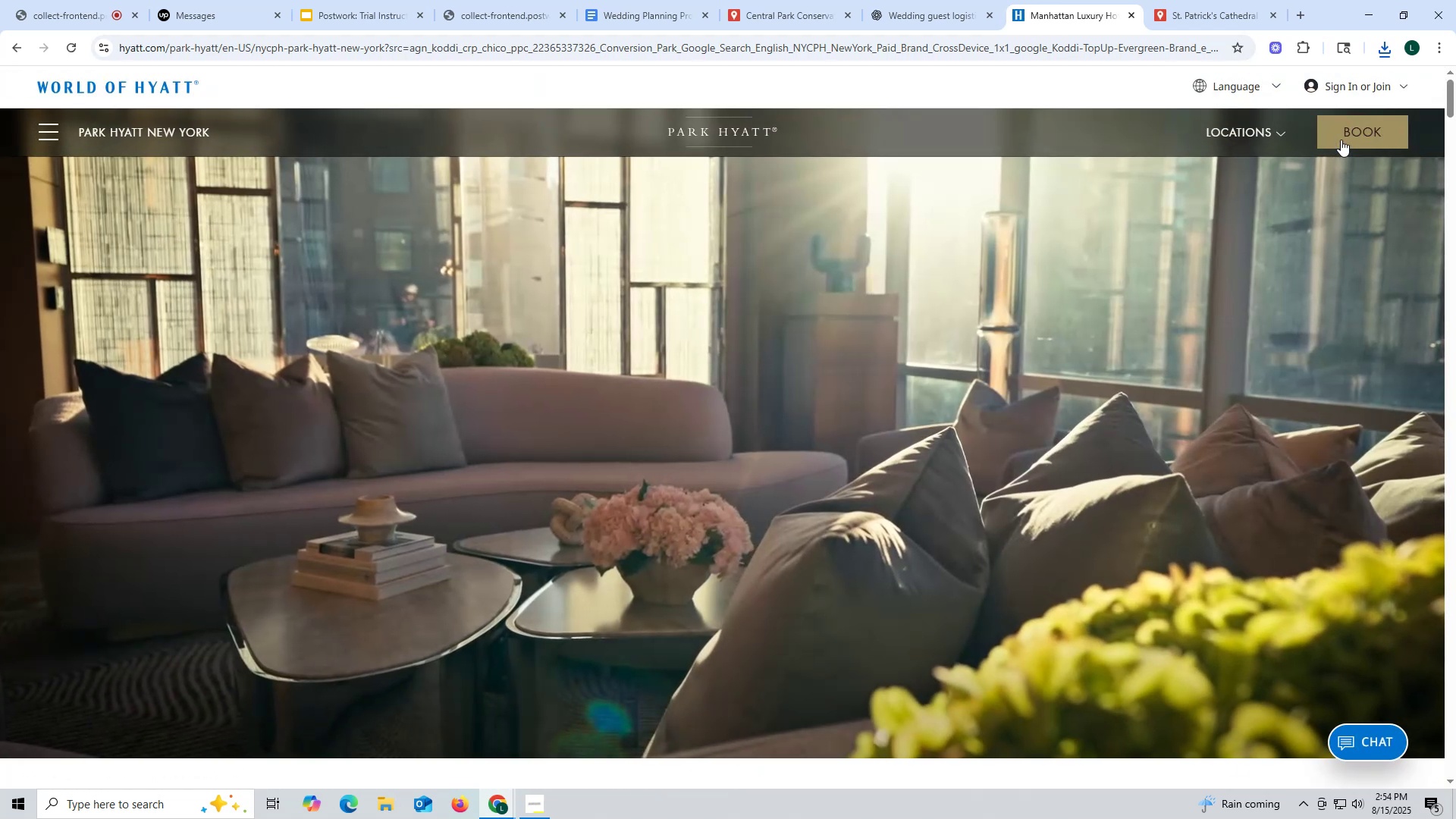 
left_click([1343, 133])
 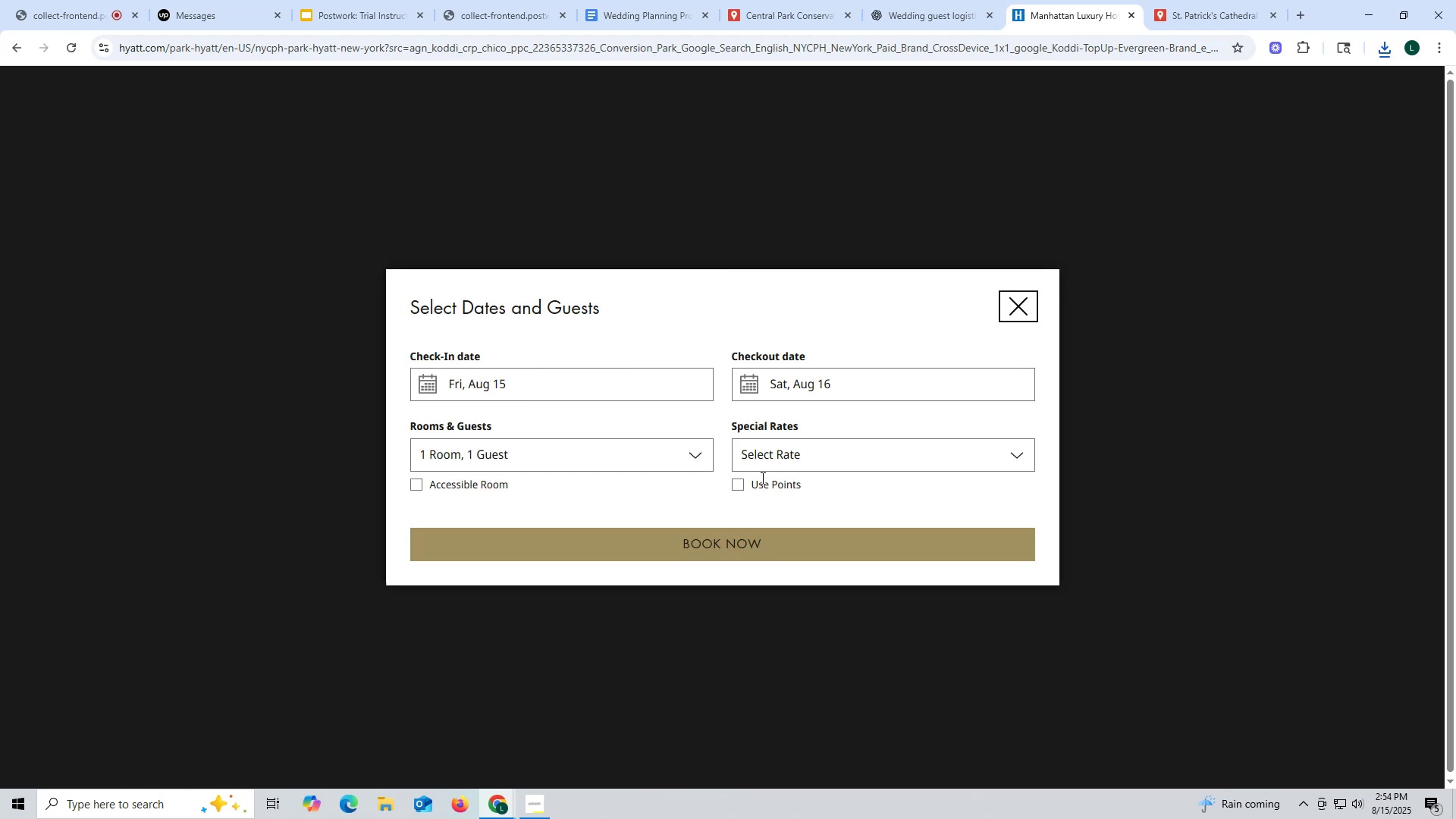 
left_click([699, 453])
 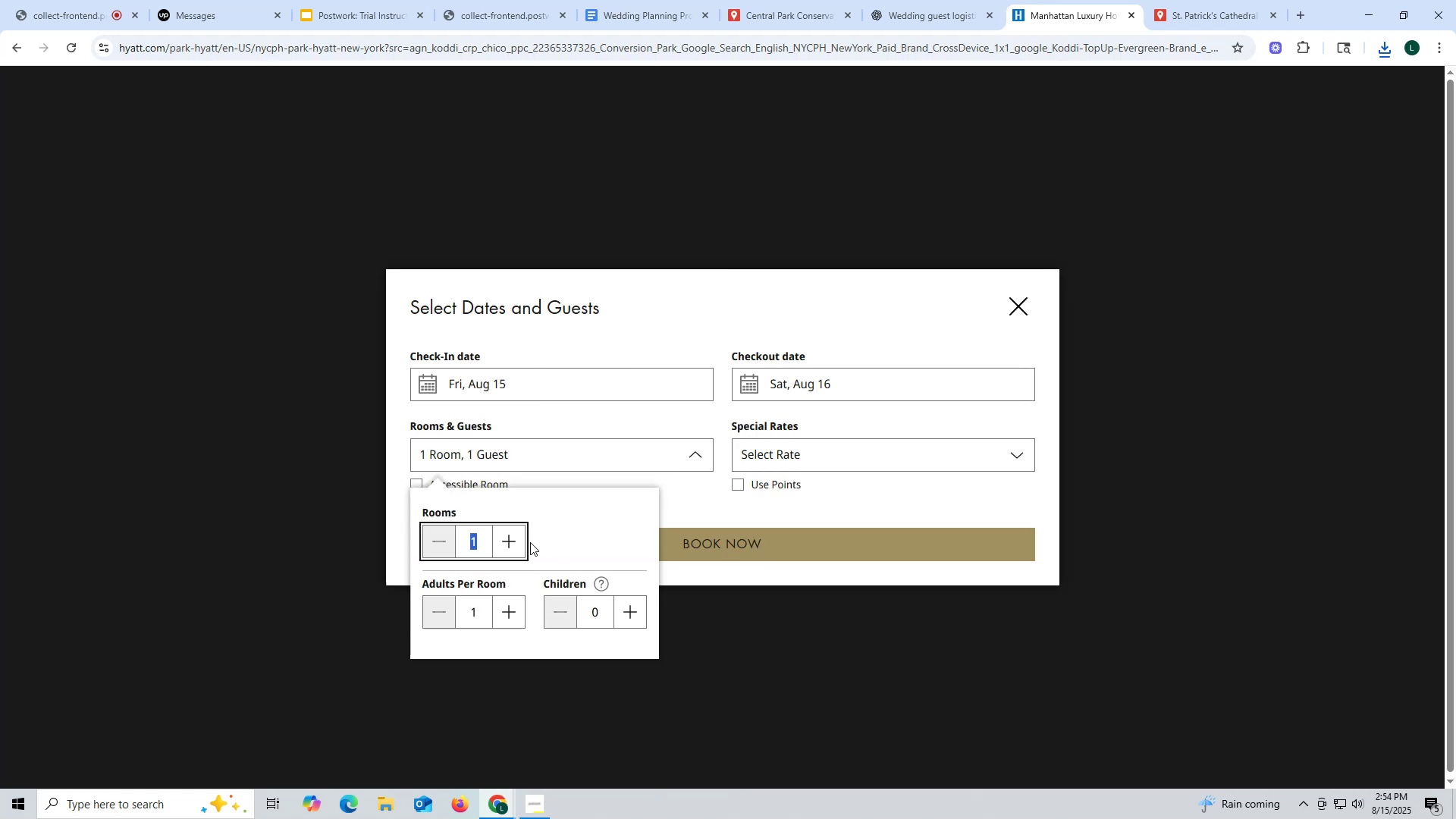 
left_click([519, 541])
 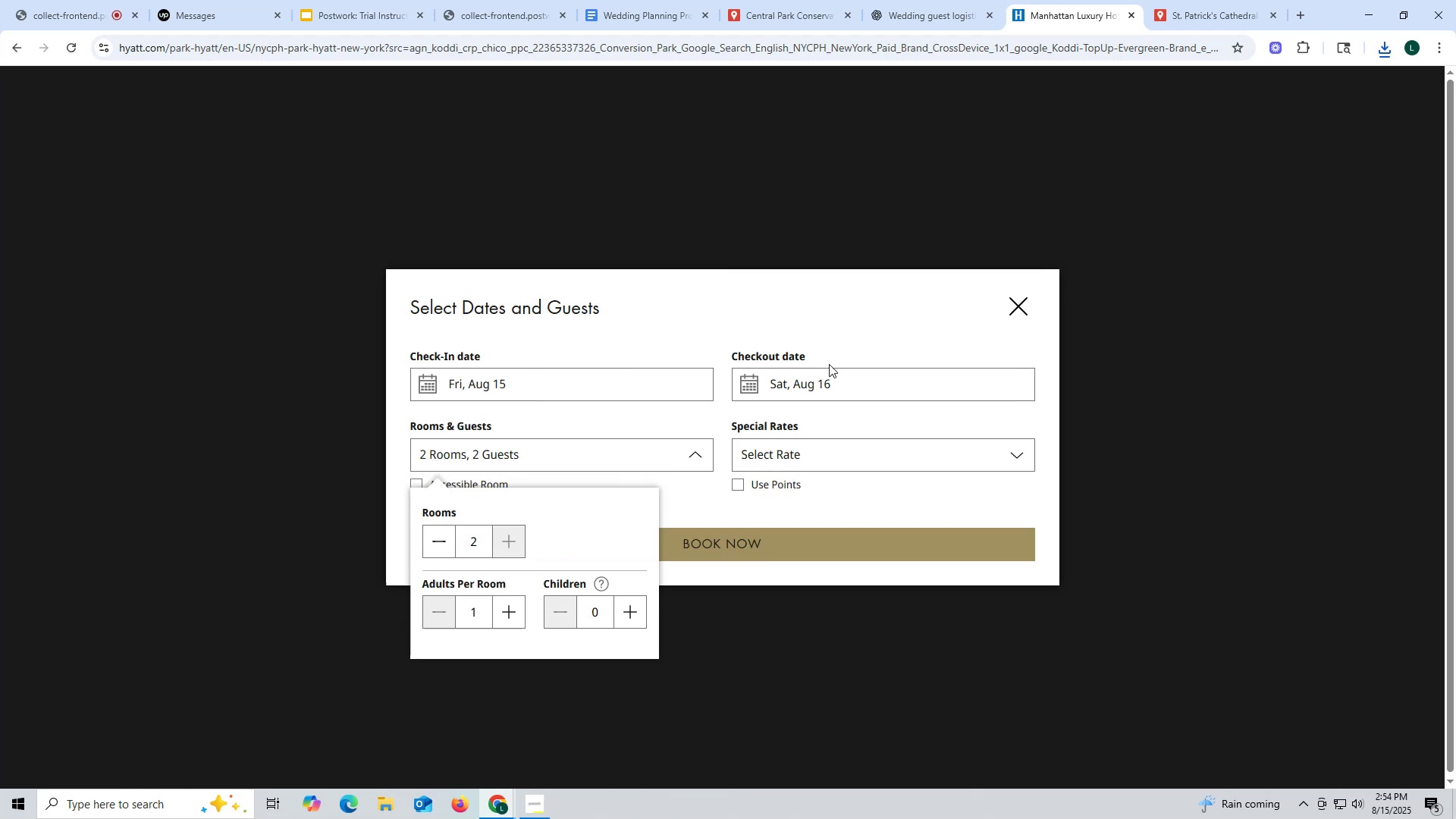 
left_click([830, 312])
 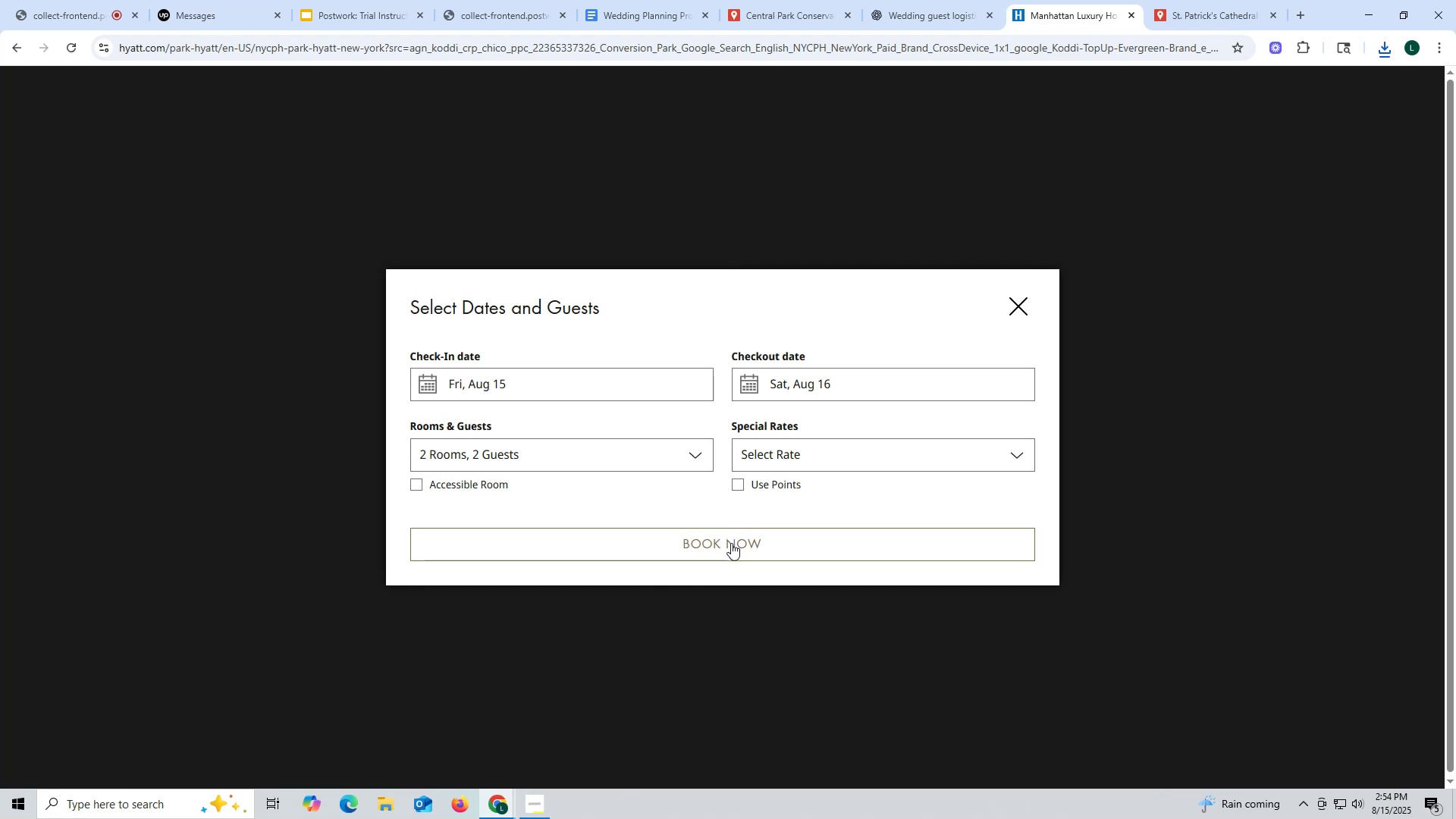 
left_click([731, 543])
 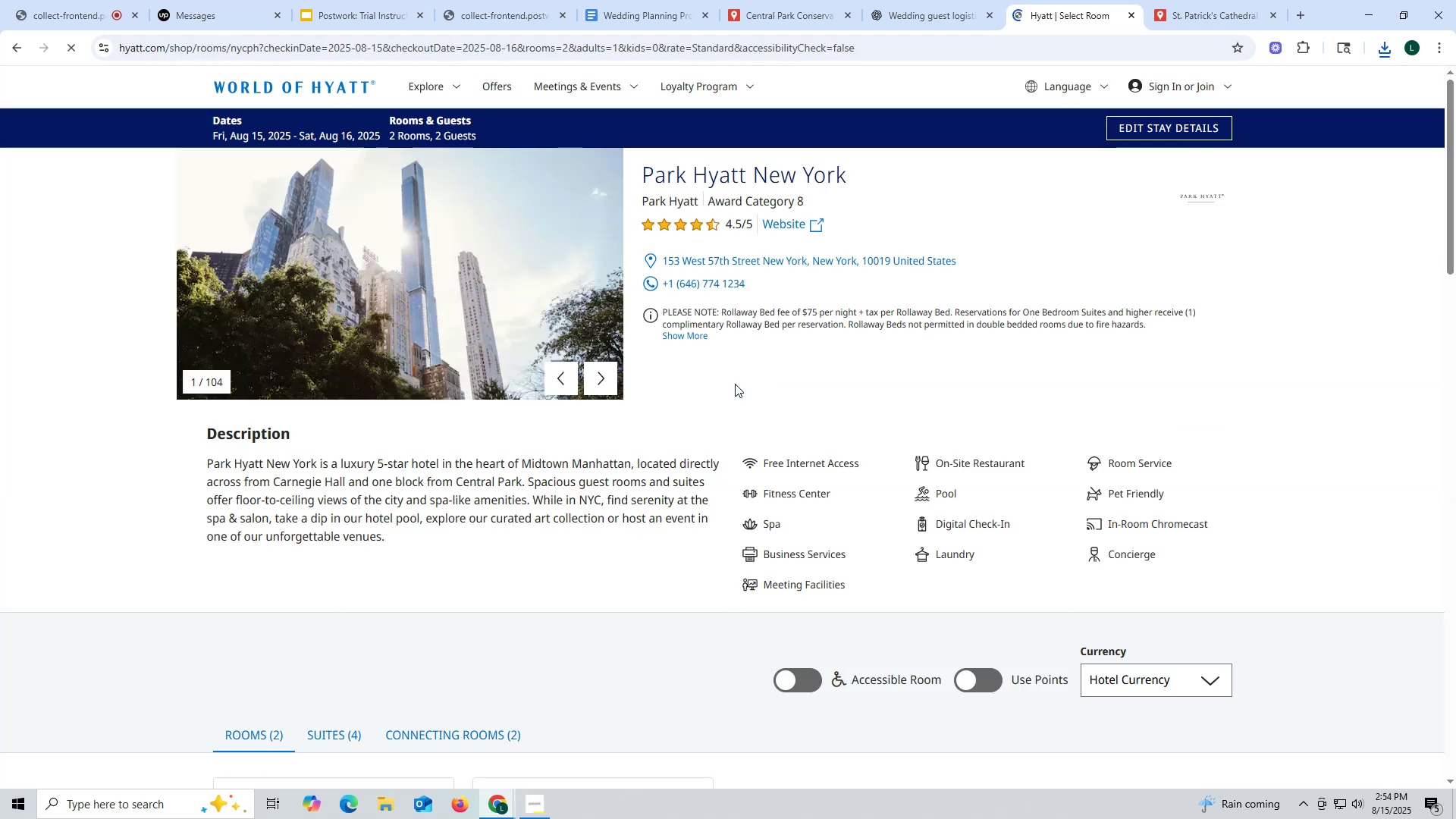 
scroll: coordinate [764, 420], scroll_direction: down, amount: 8.0
 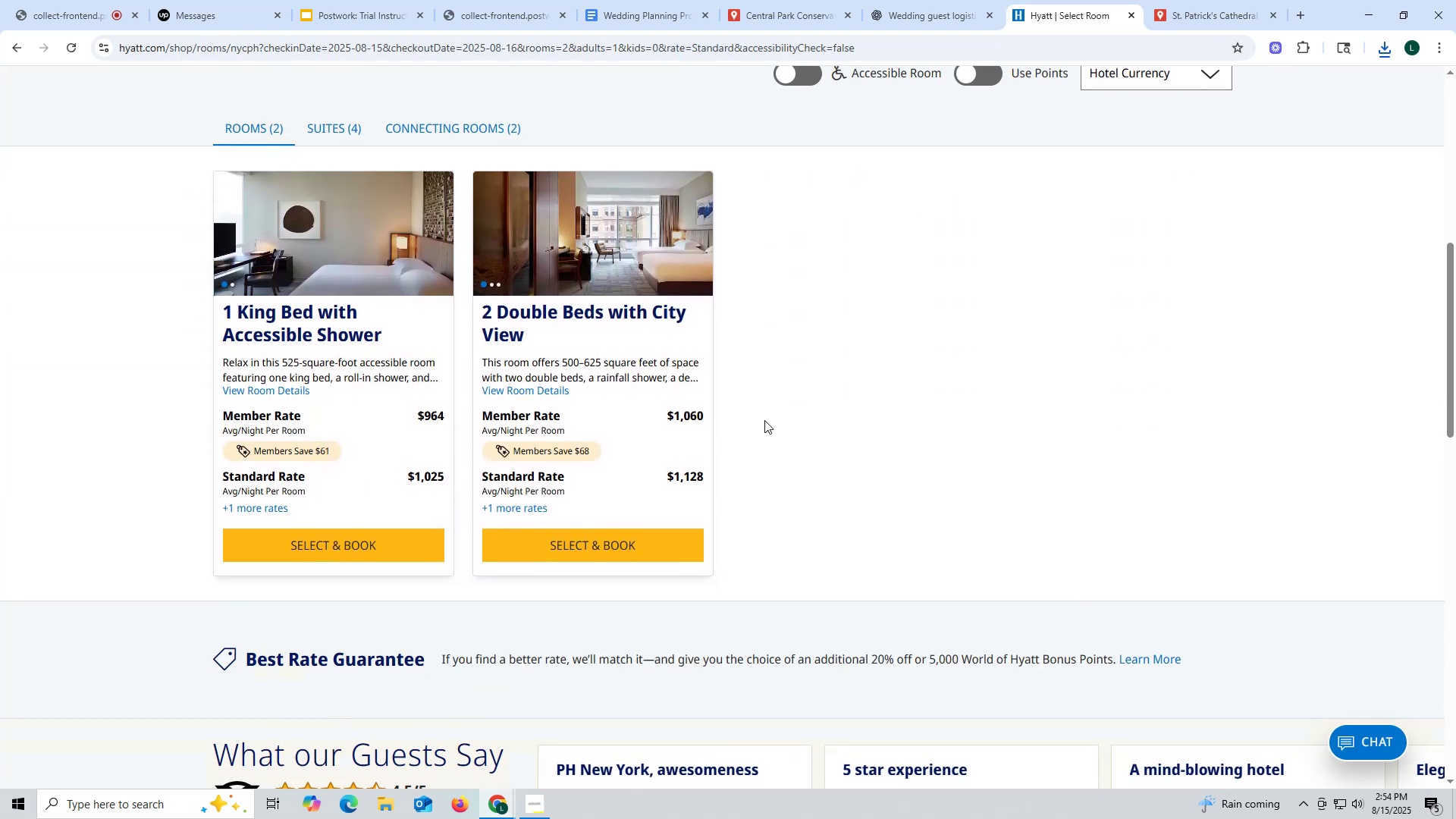 
scroll: coordinate [764, 420], scroll_direction: up, amount: 7.0
 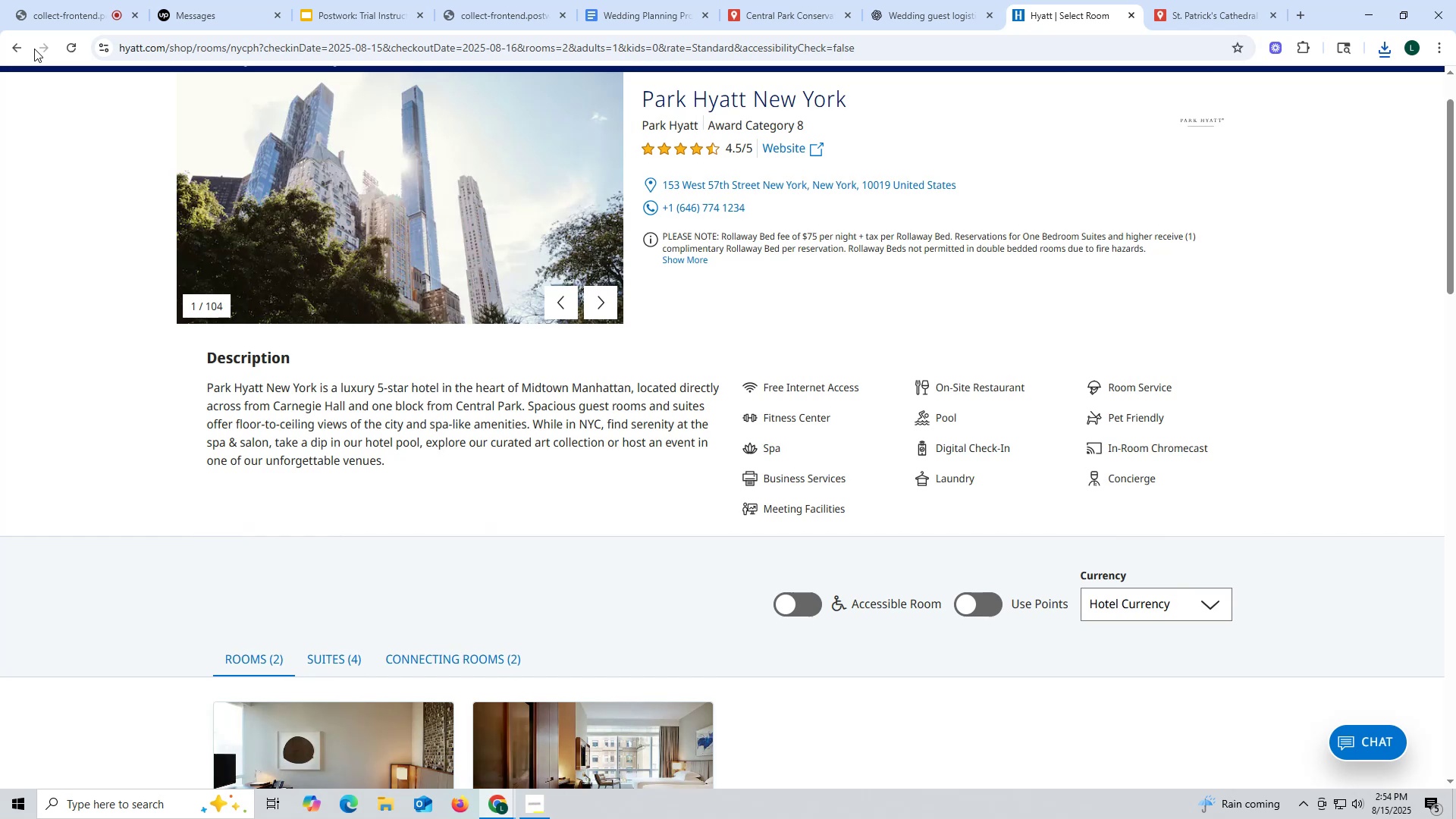 
left_click([20, 45])
 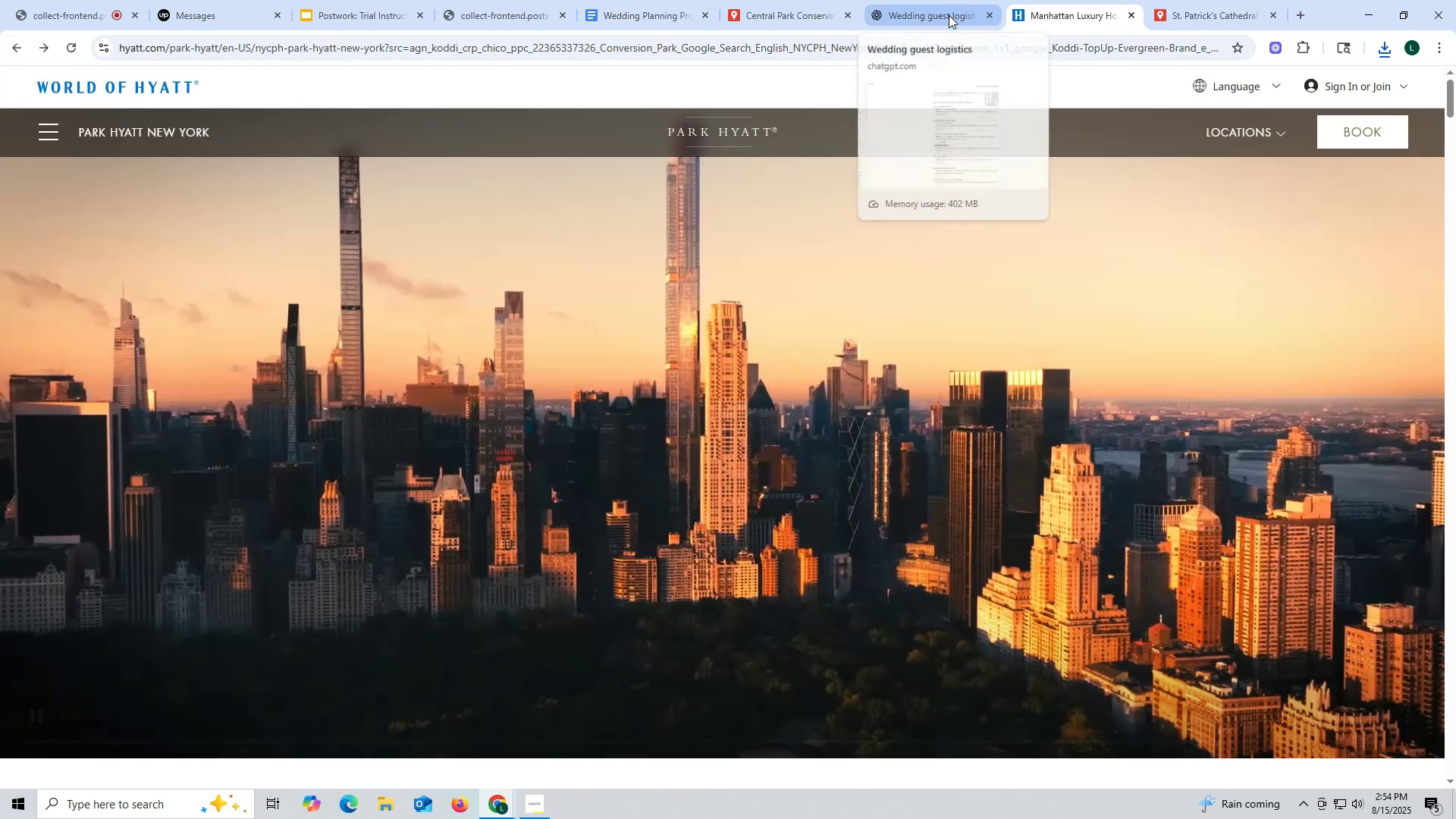 
scroll: coordinate [508, 399], scroll_direction: down, amount: 5.0
 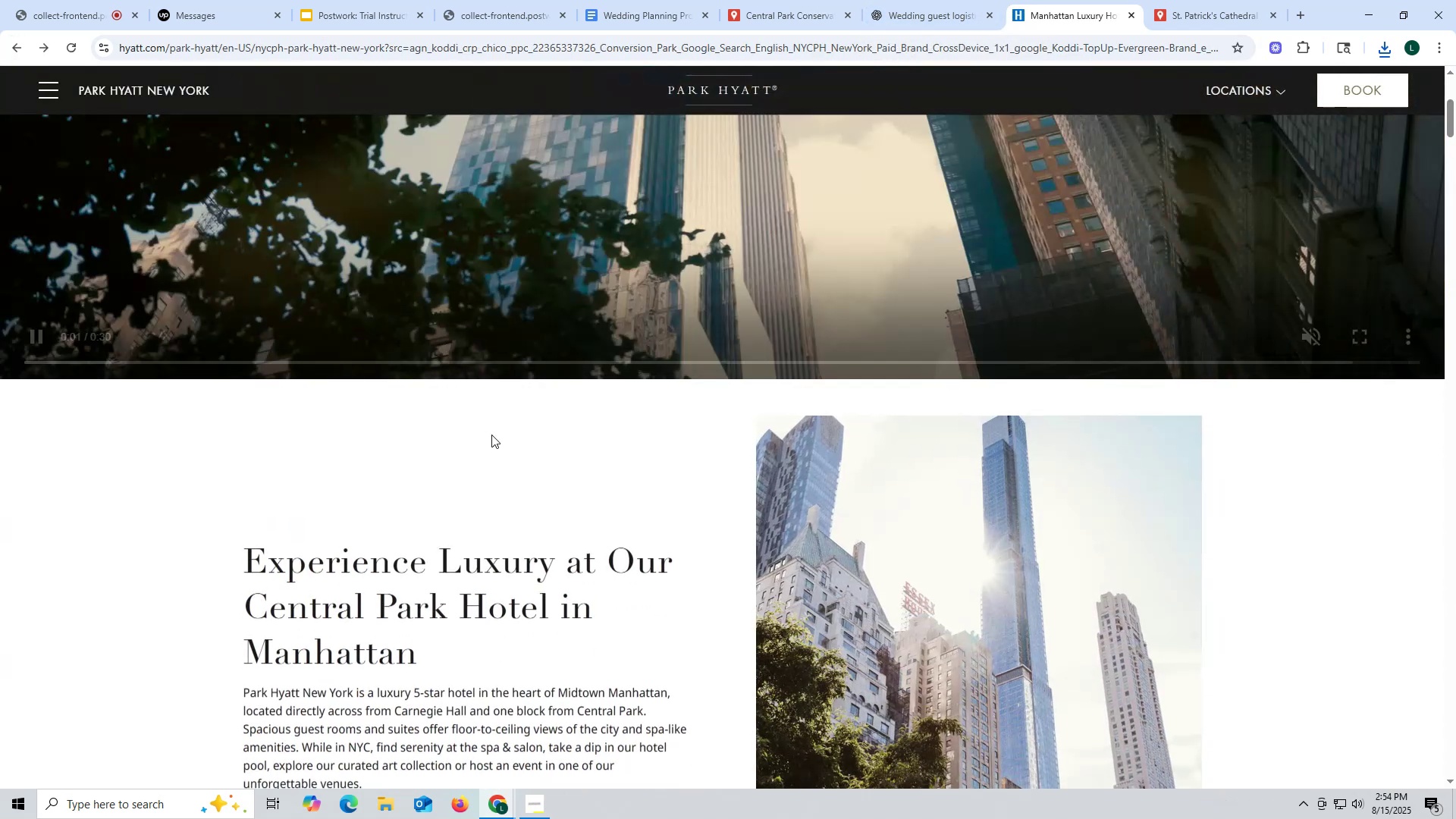 
scroll: coordinate [492, 441], scroll_direction: none, amount: 0.0
 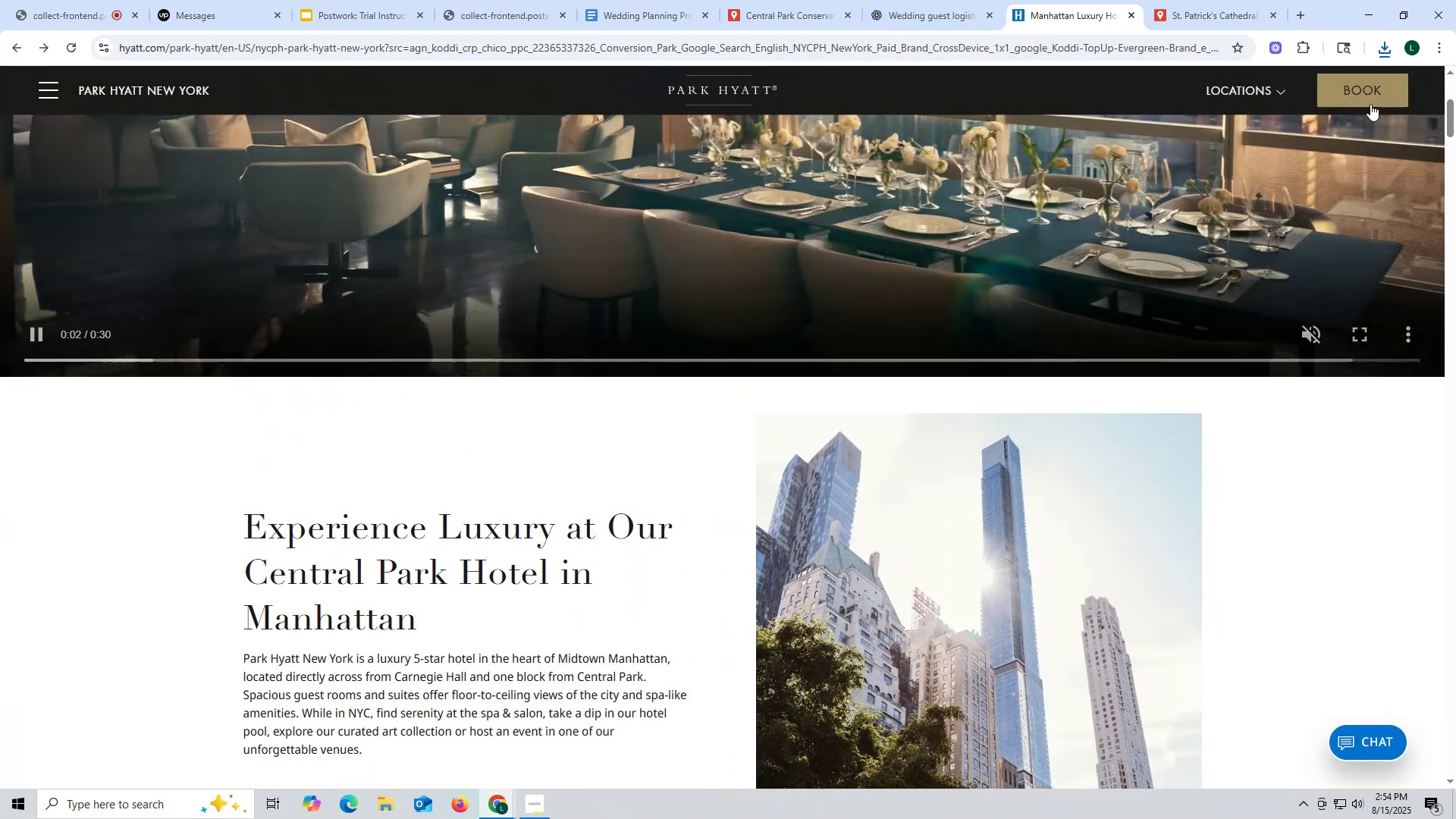 
left_click([1367, 91])
 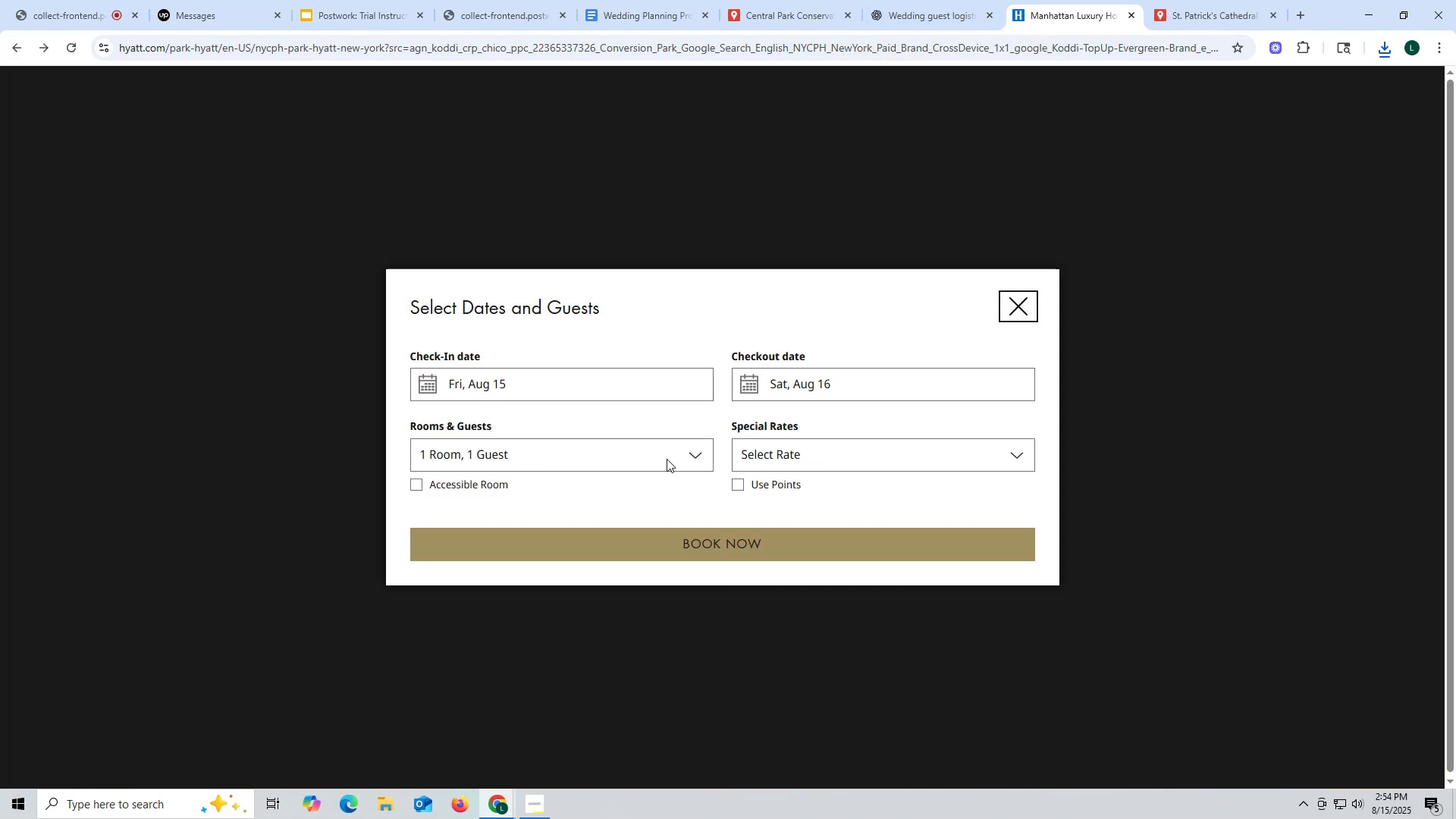 
left_click([698, 453])
 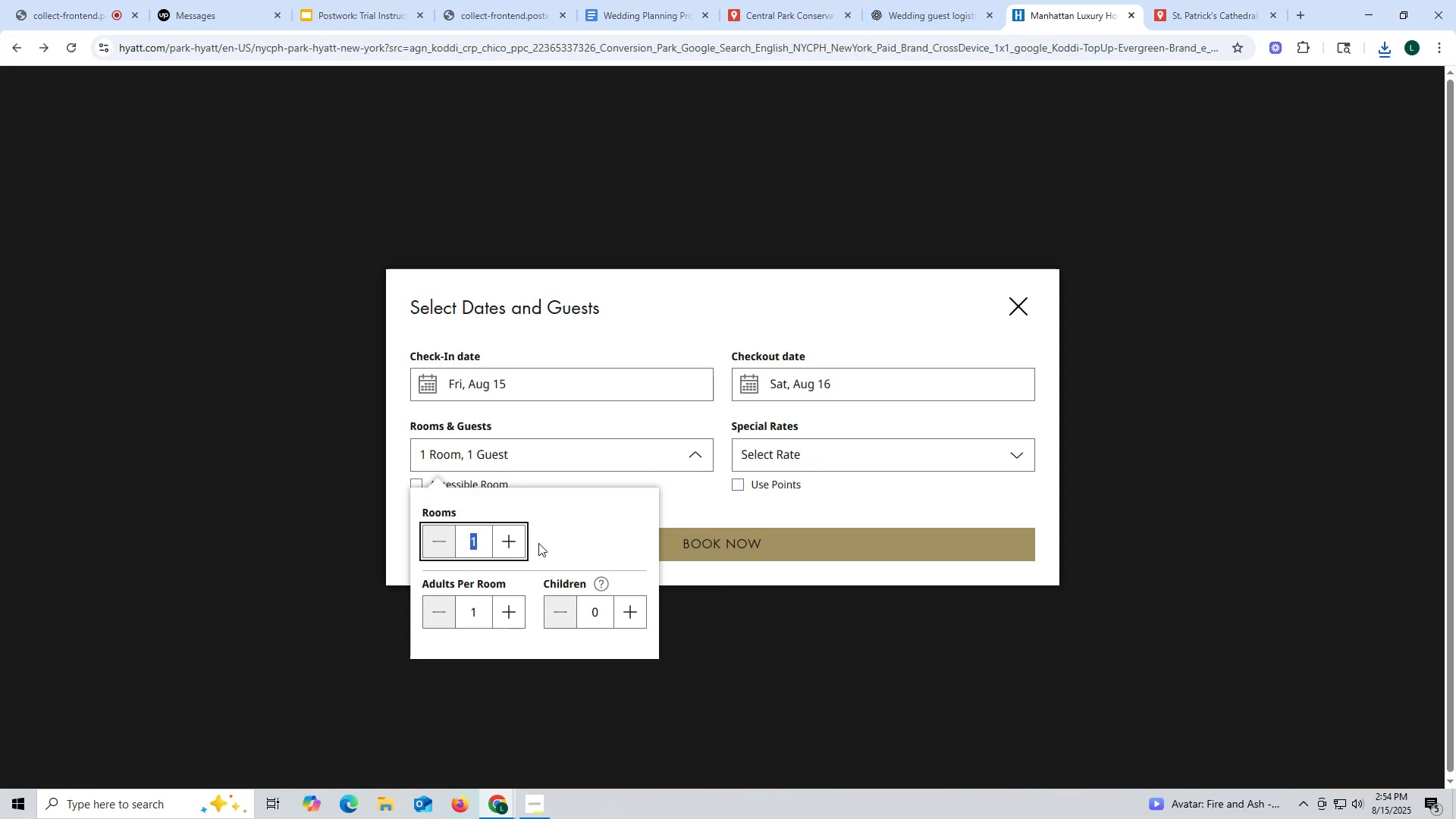 
double_click([513, 538])
 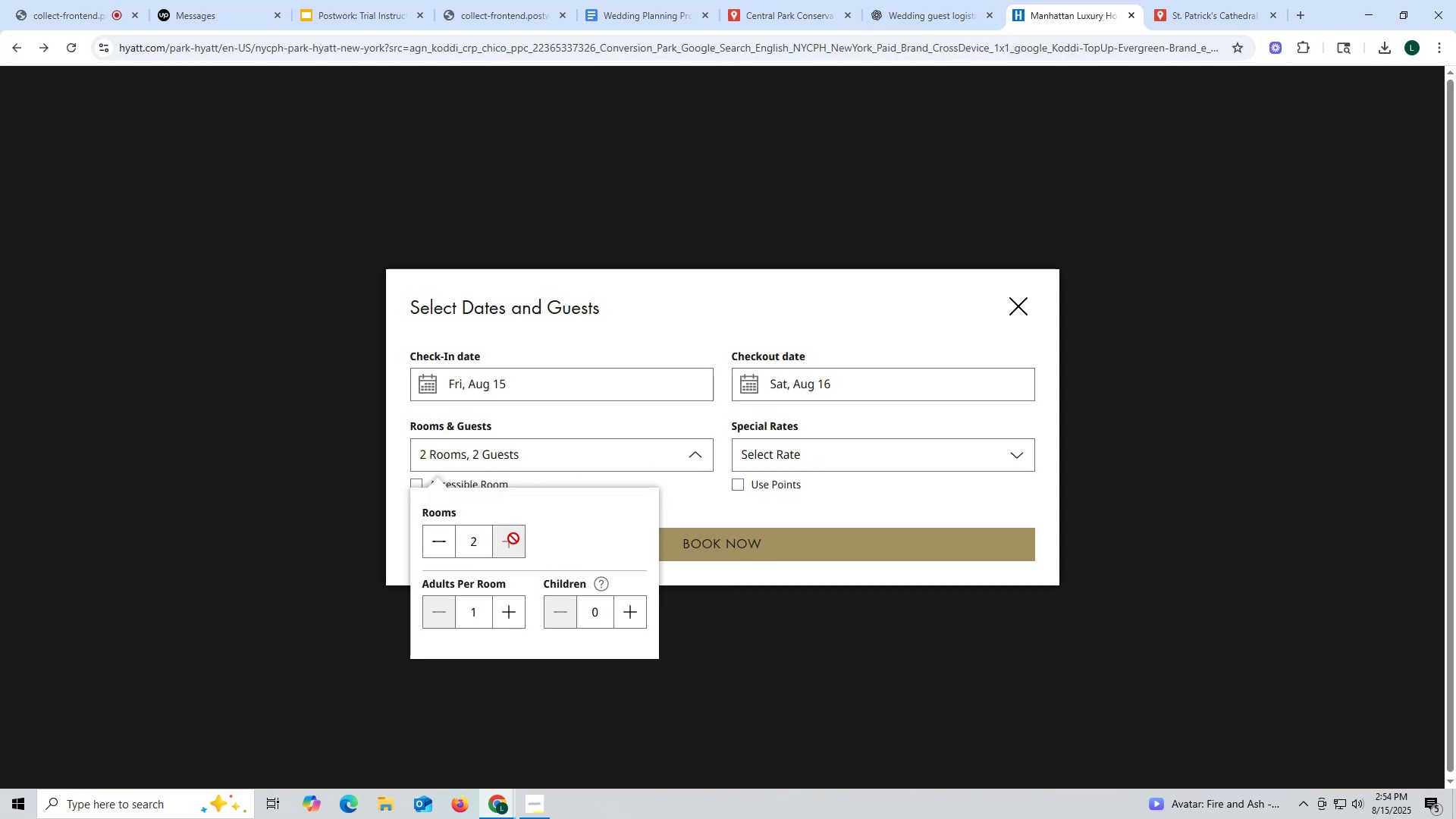 
triple_click([513, 538])
 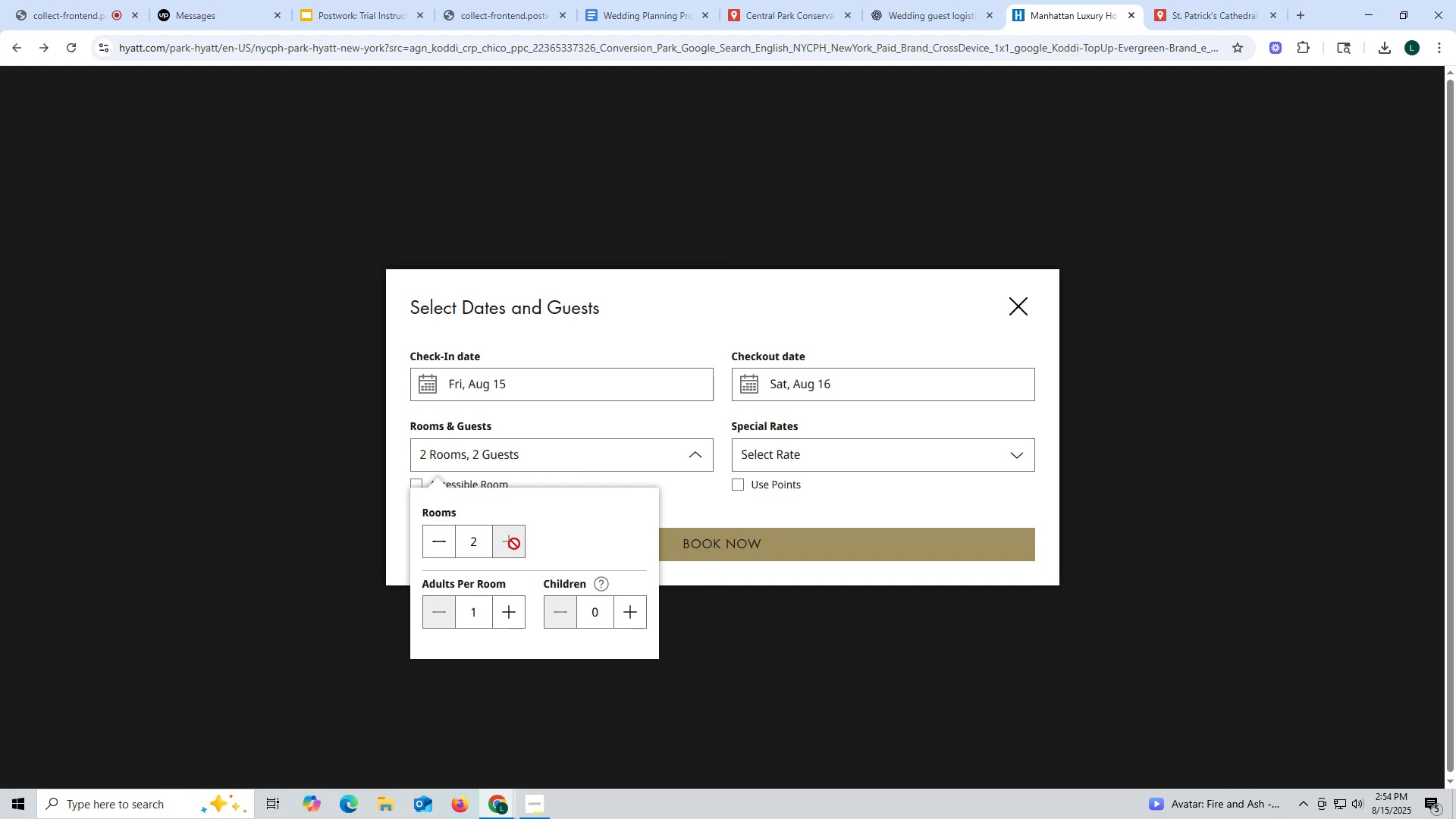 
double_click([514, 543])
 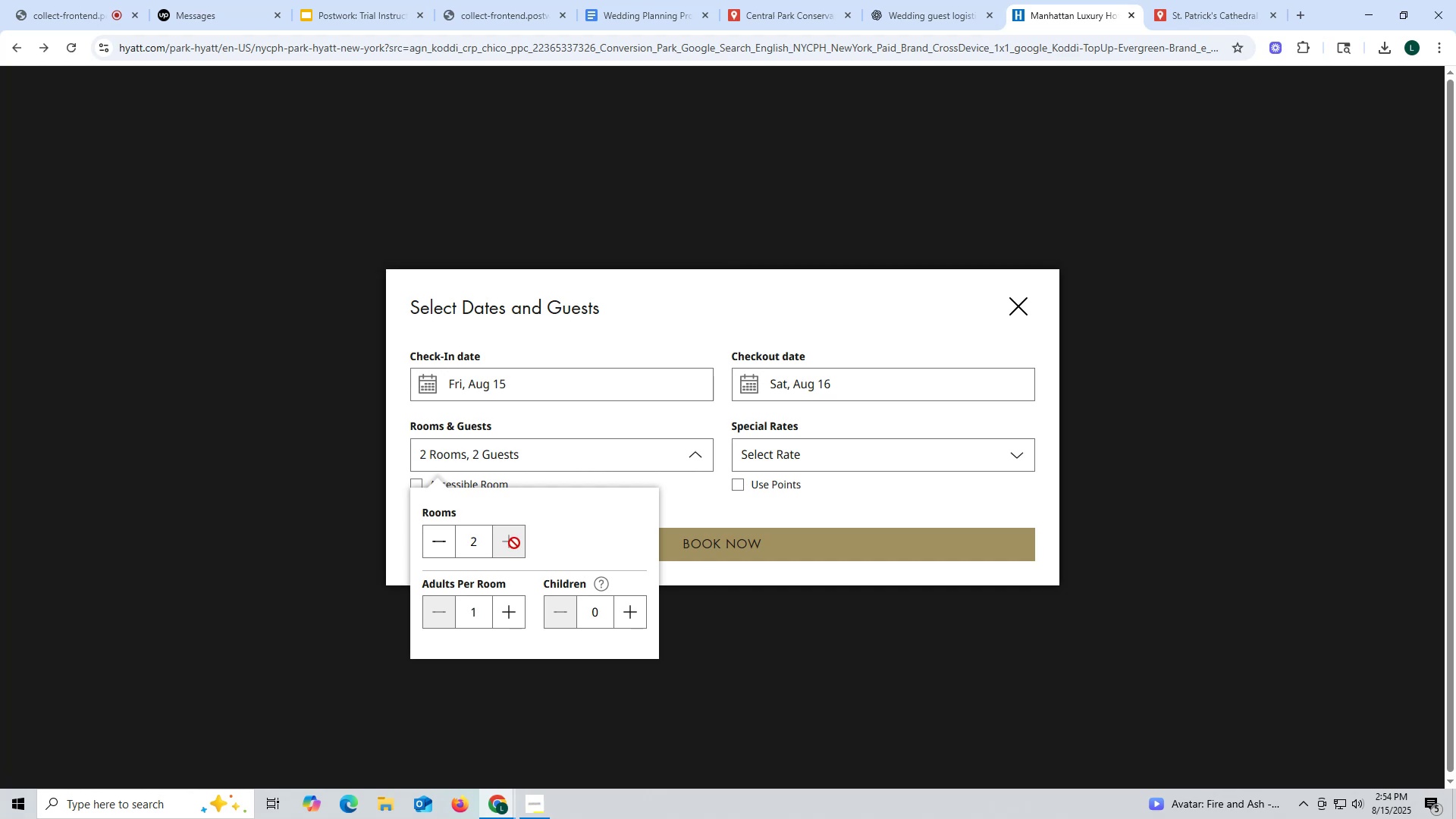 
triple_click([514, 543])
 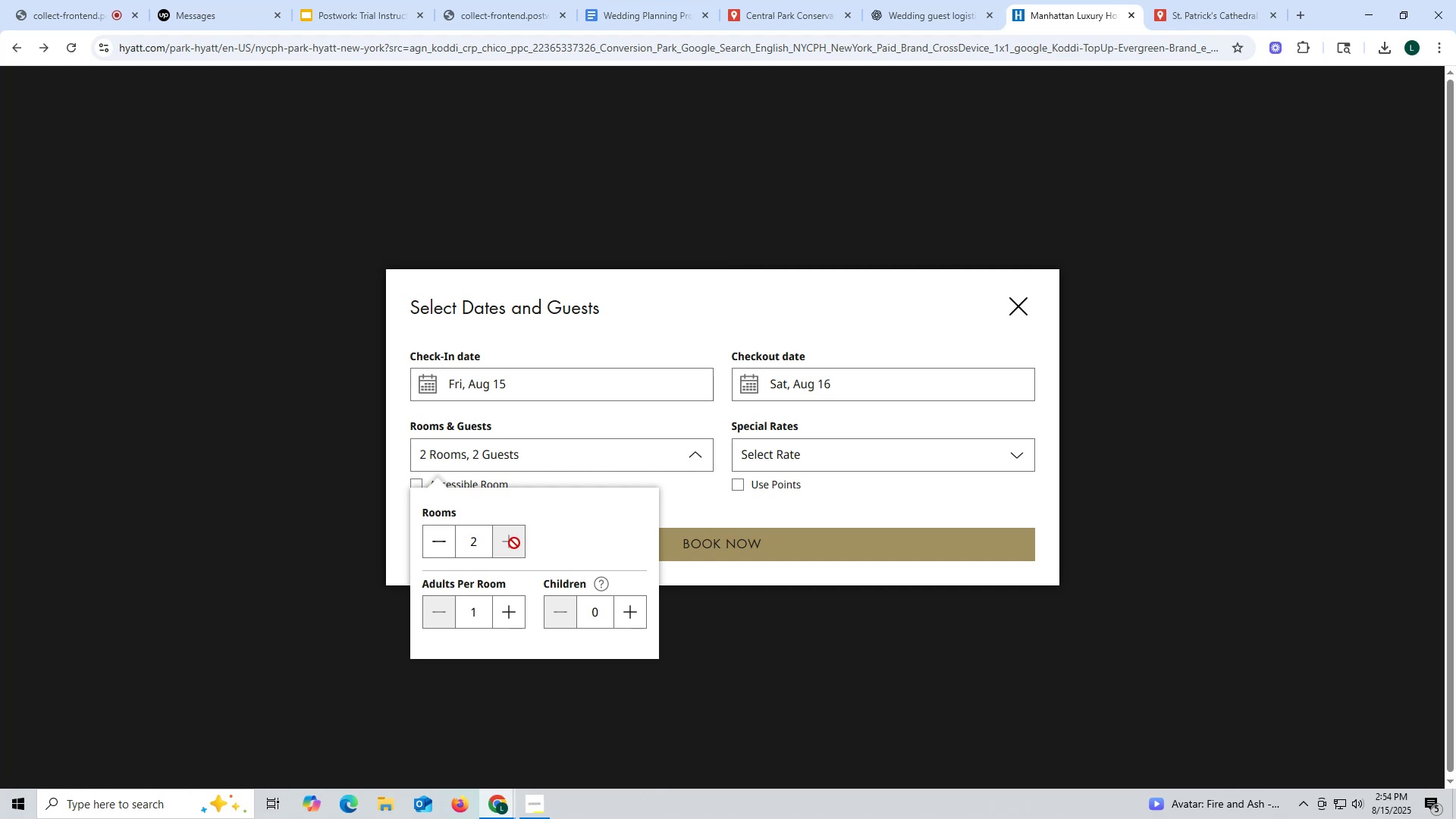 
triple_click([514, 543])
 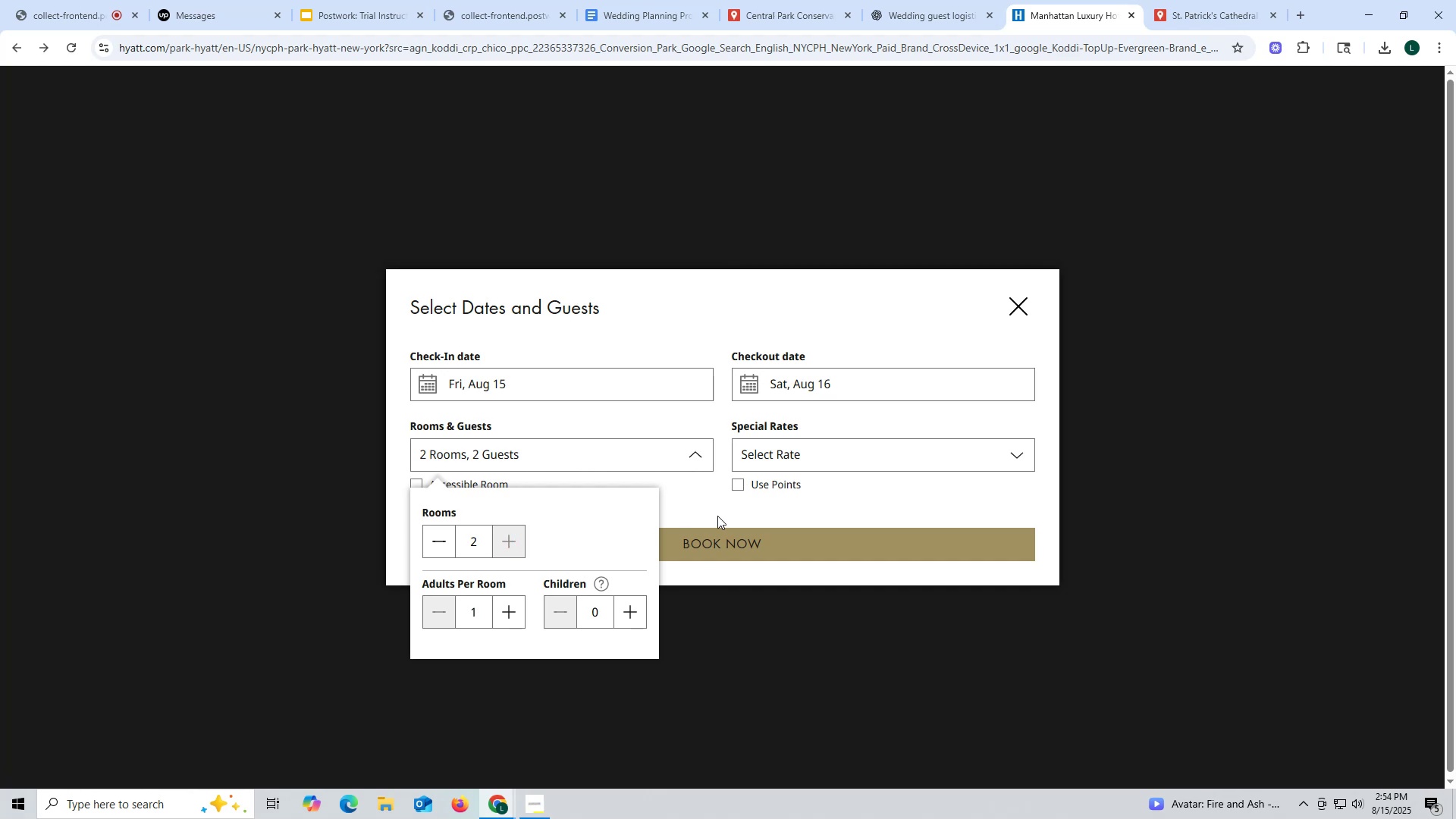 
left_click([727, 512])
 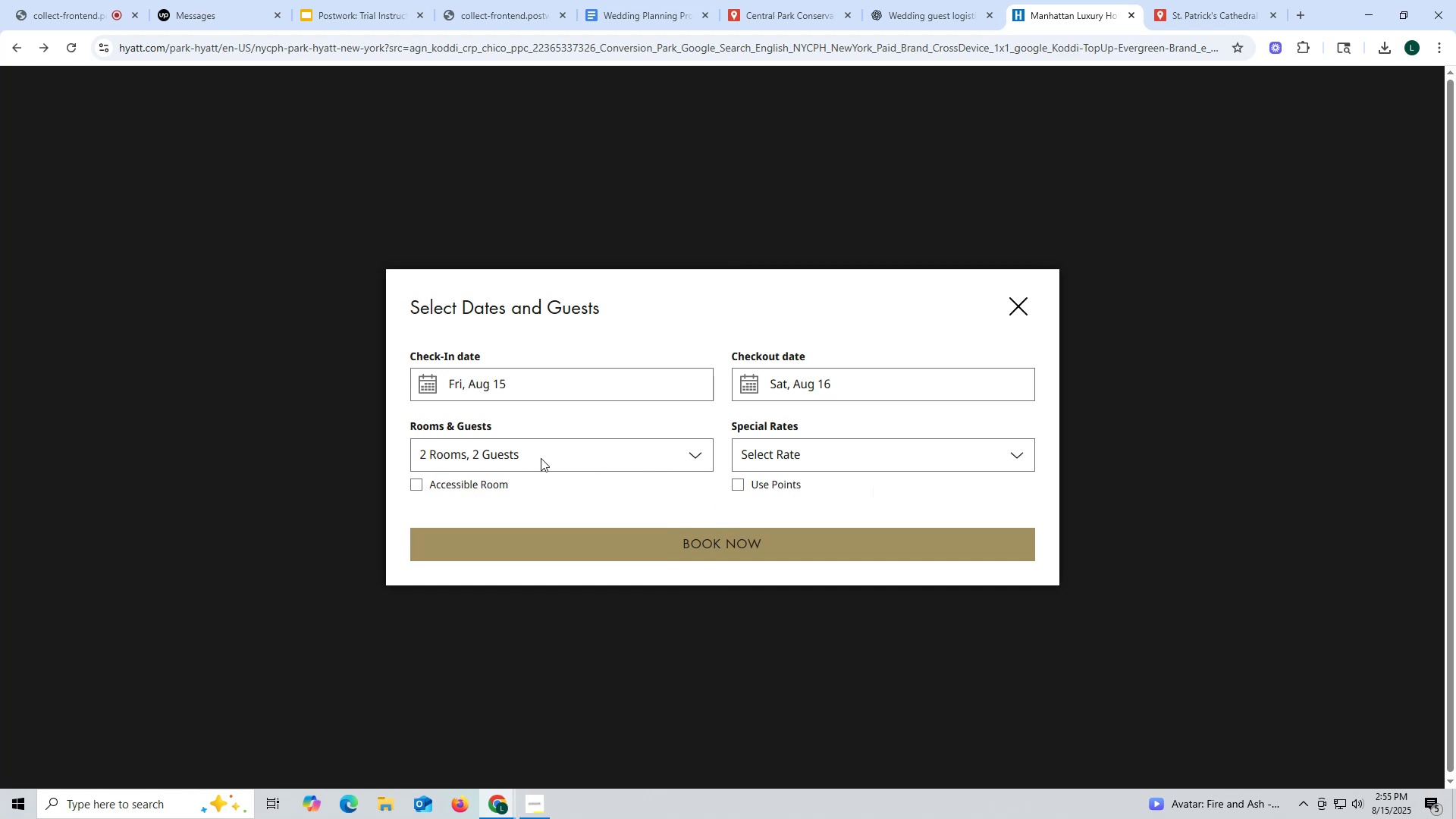 
wait(6.79)
 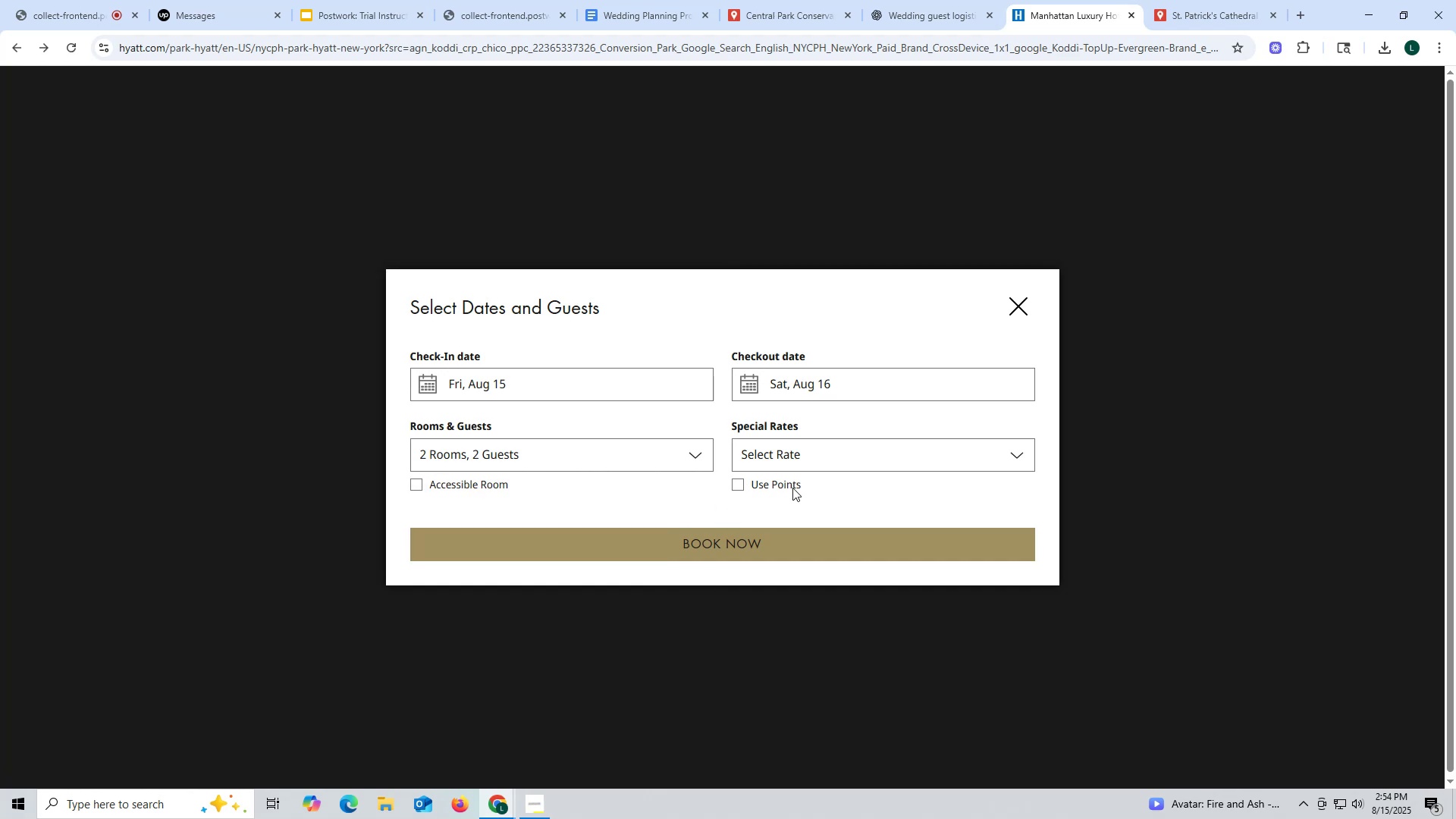 
double_click([695, 453])
 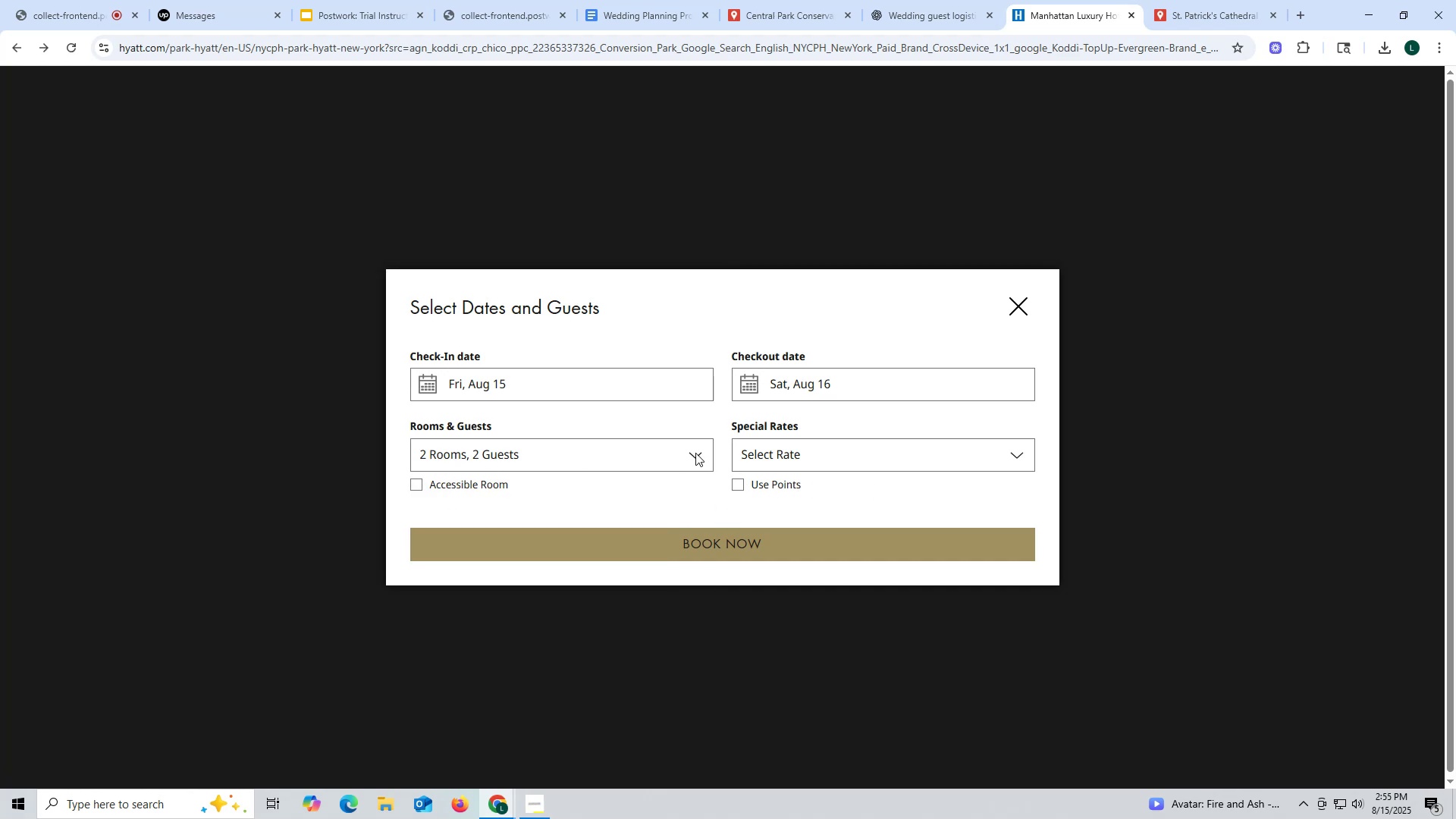 
triple_click([695, 453])
 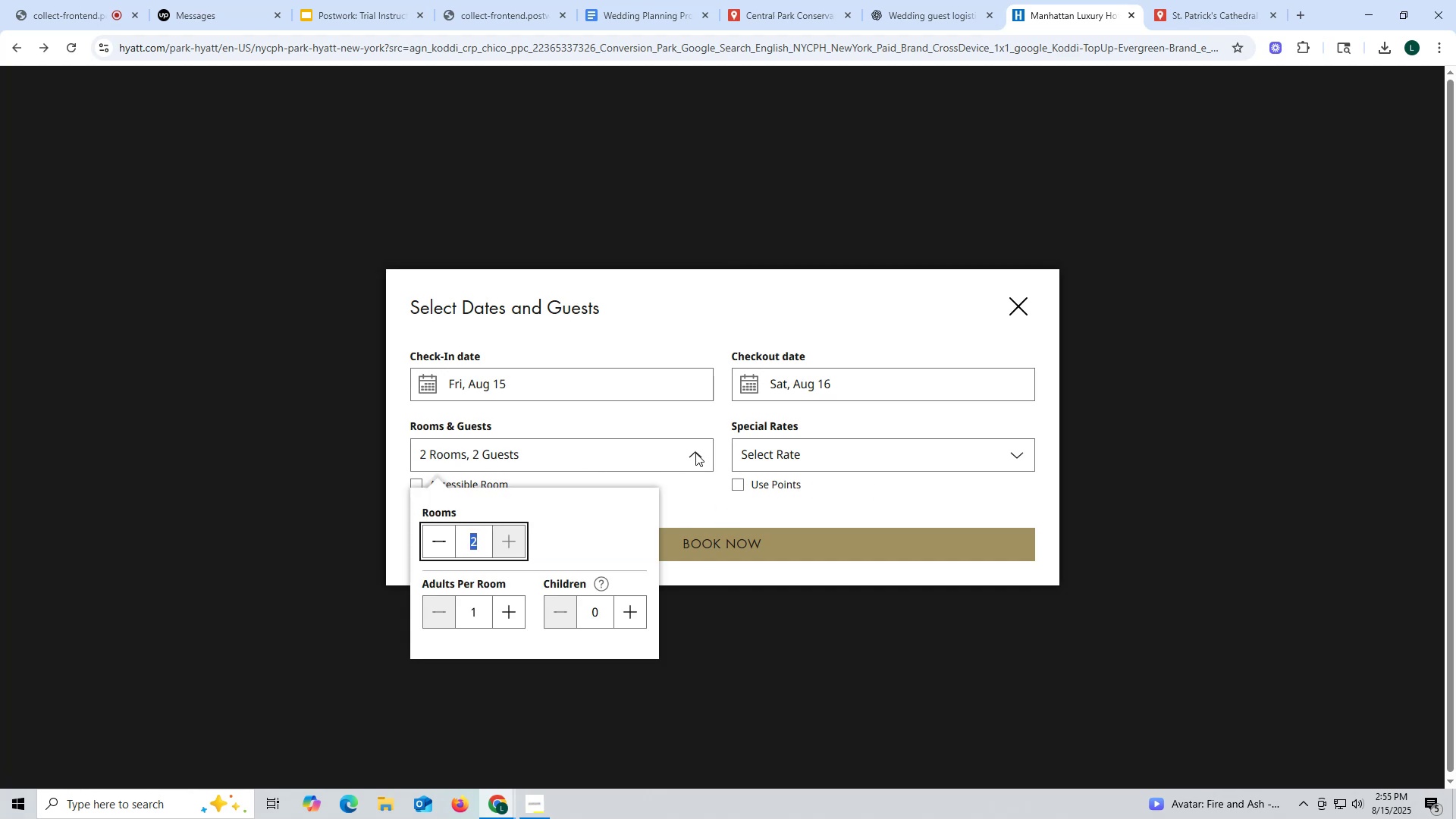 
triple_click([695, 453])
 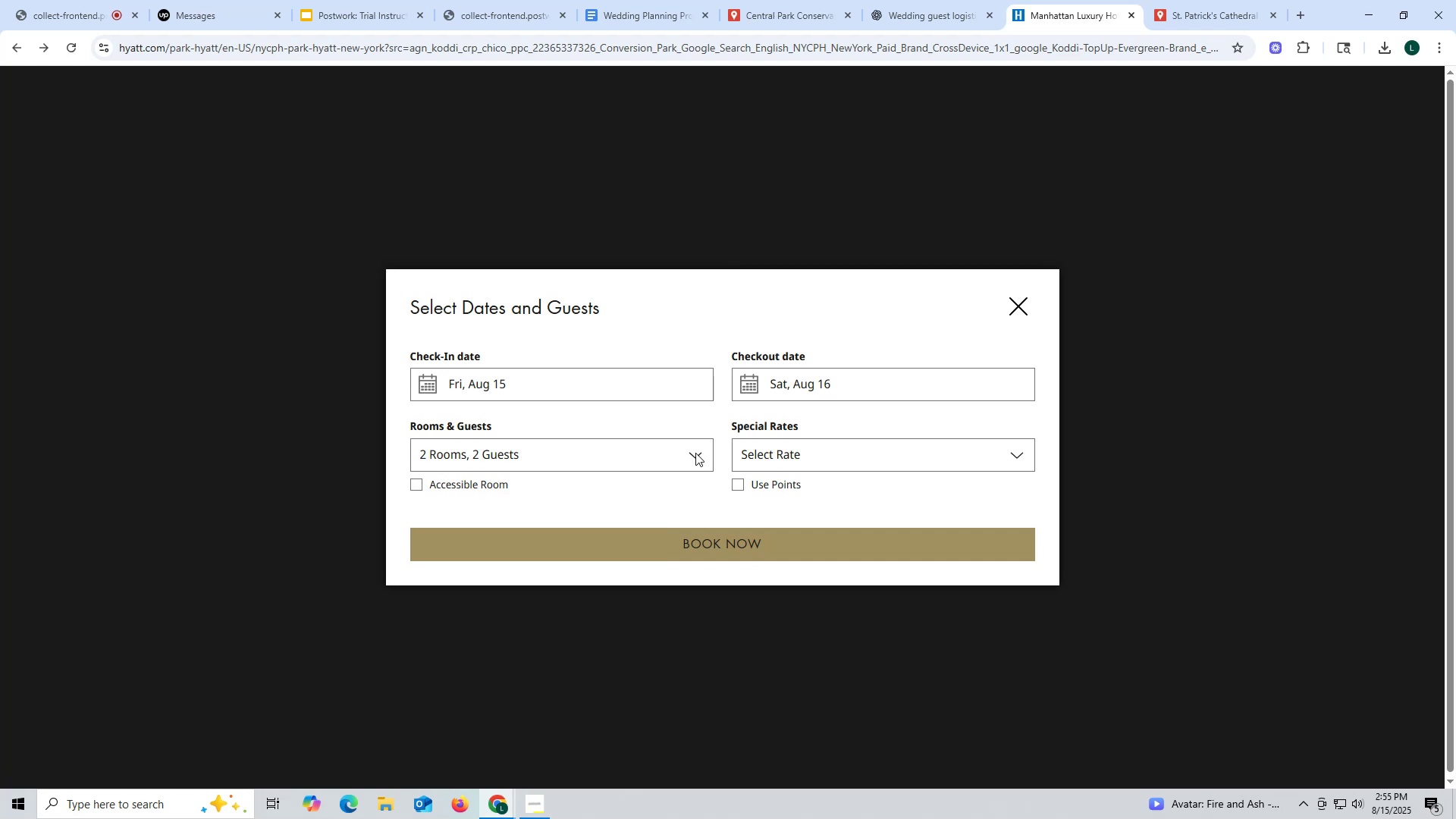 
triple_click([695, 453])
 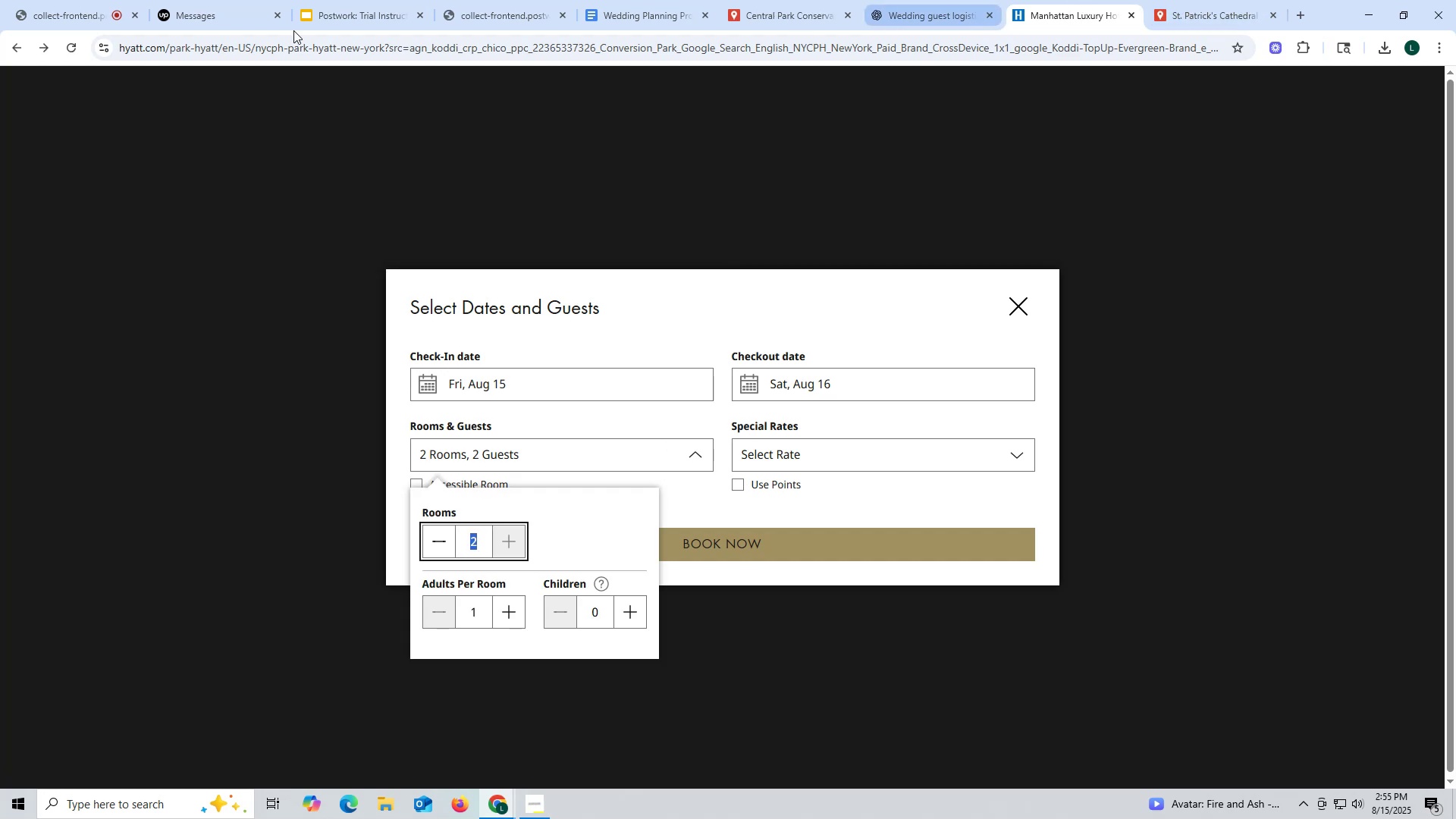 
double_click([20, 44])
 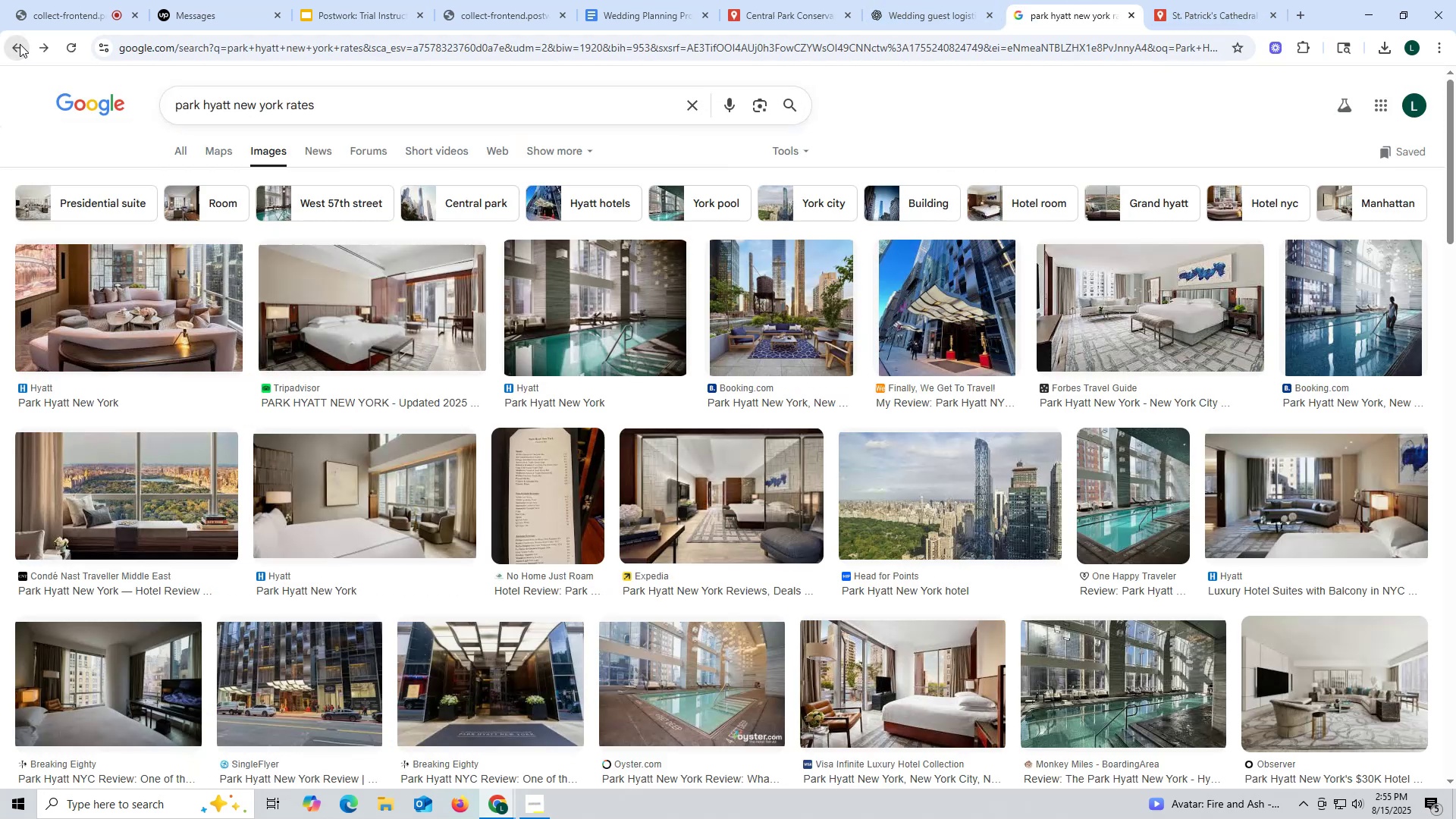 
scroll: coordinate [189, 184], scroll_direction: up, amount: 7.0
 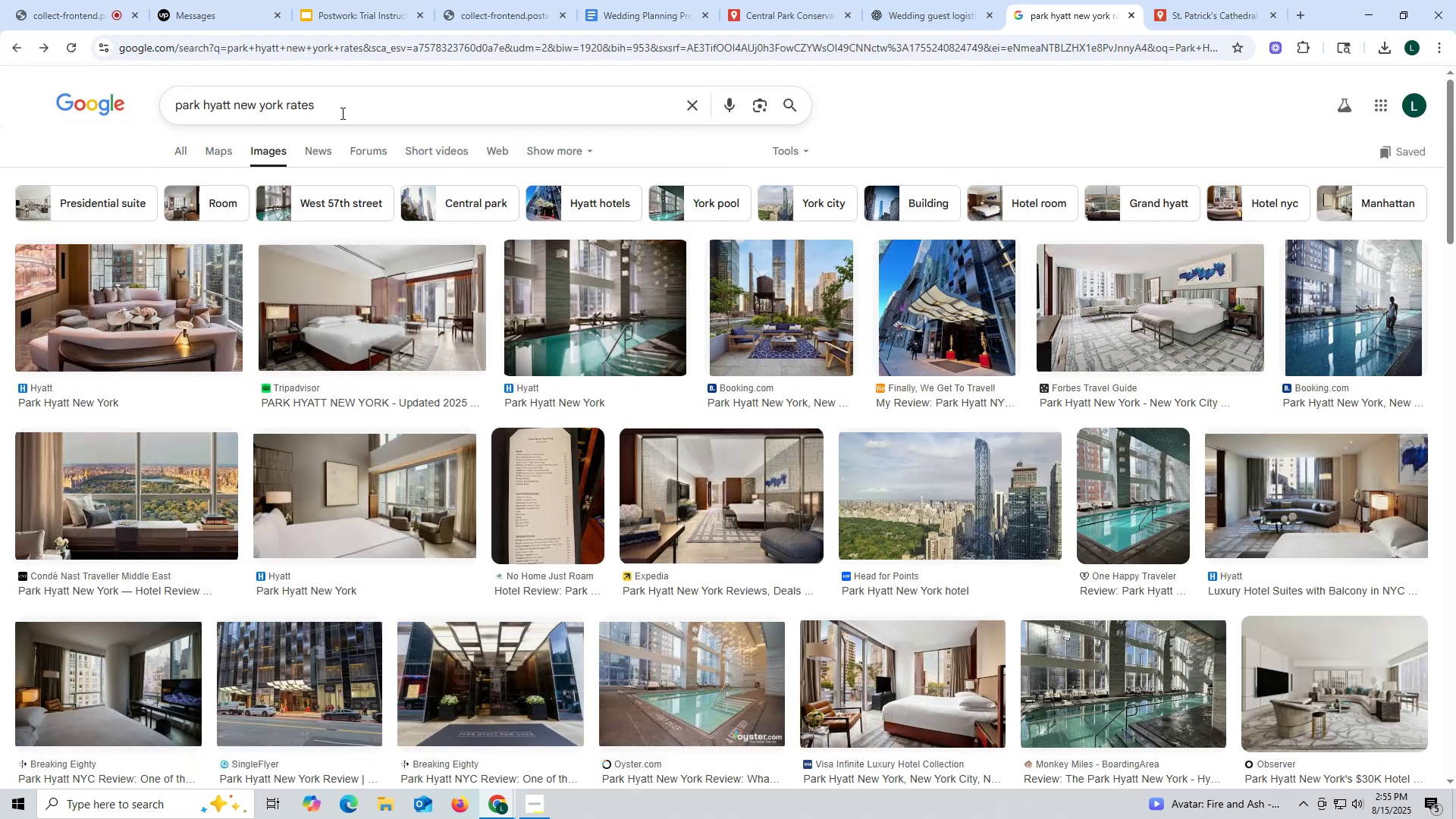 
left_click([341, 114])
 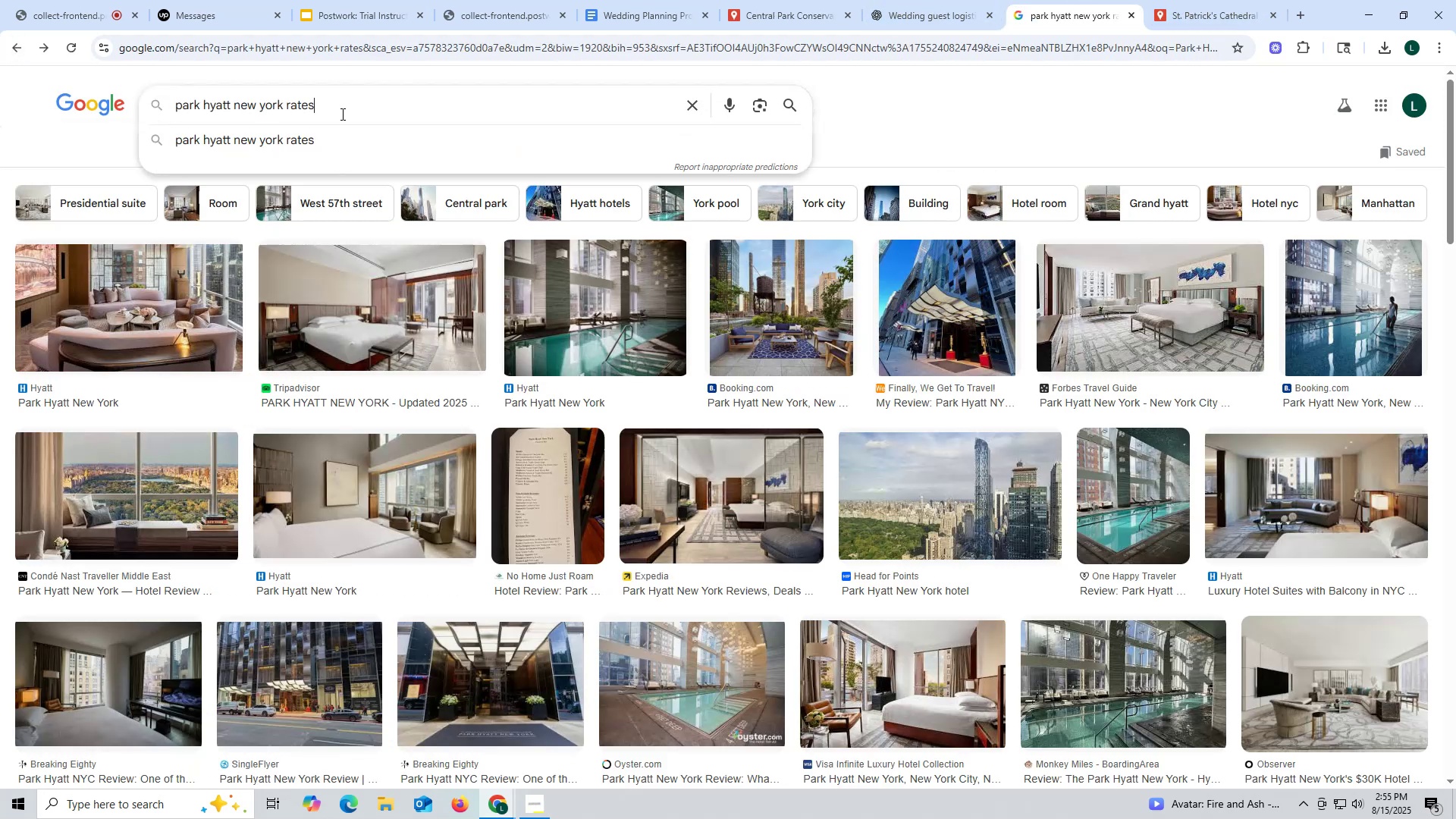 
type( for 4 p)
key(Backspace)
type(adults)
 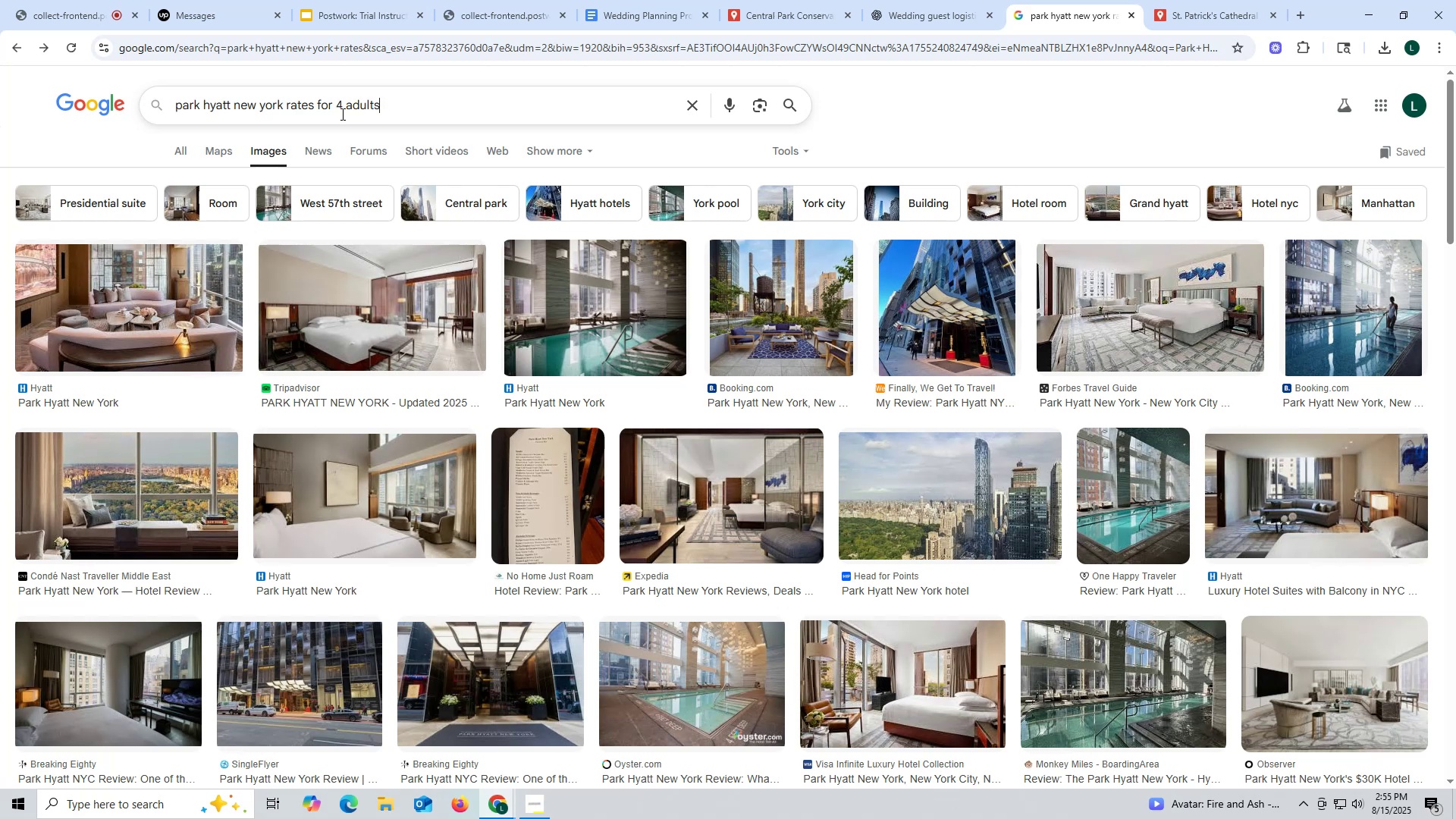 
key(Enter)
 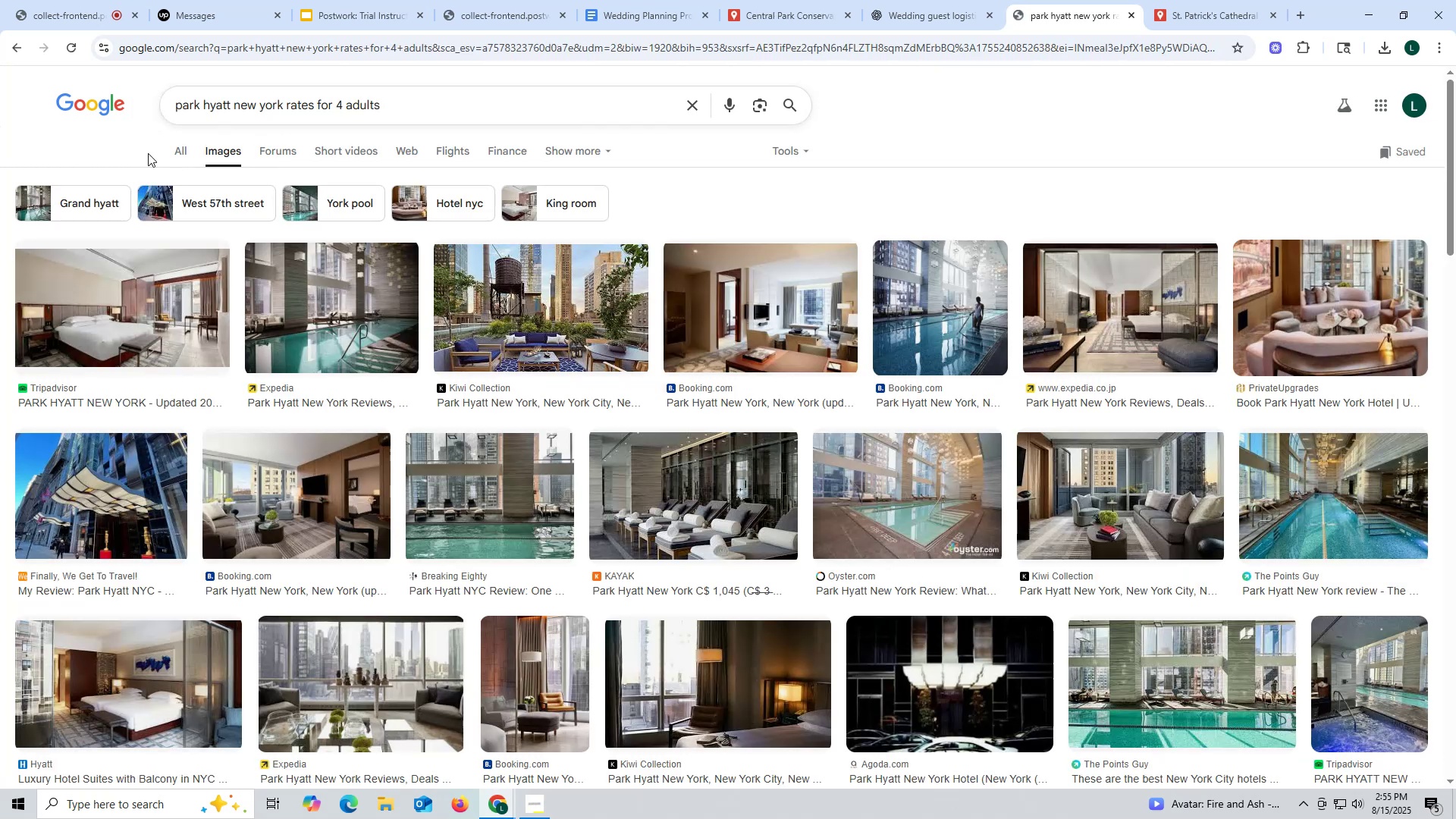 
double_click([169, 154])
 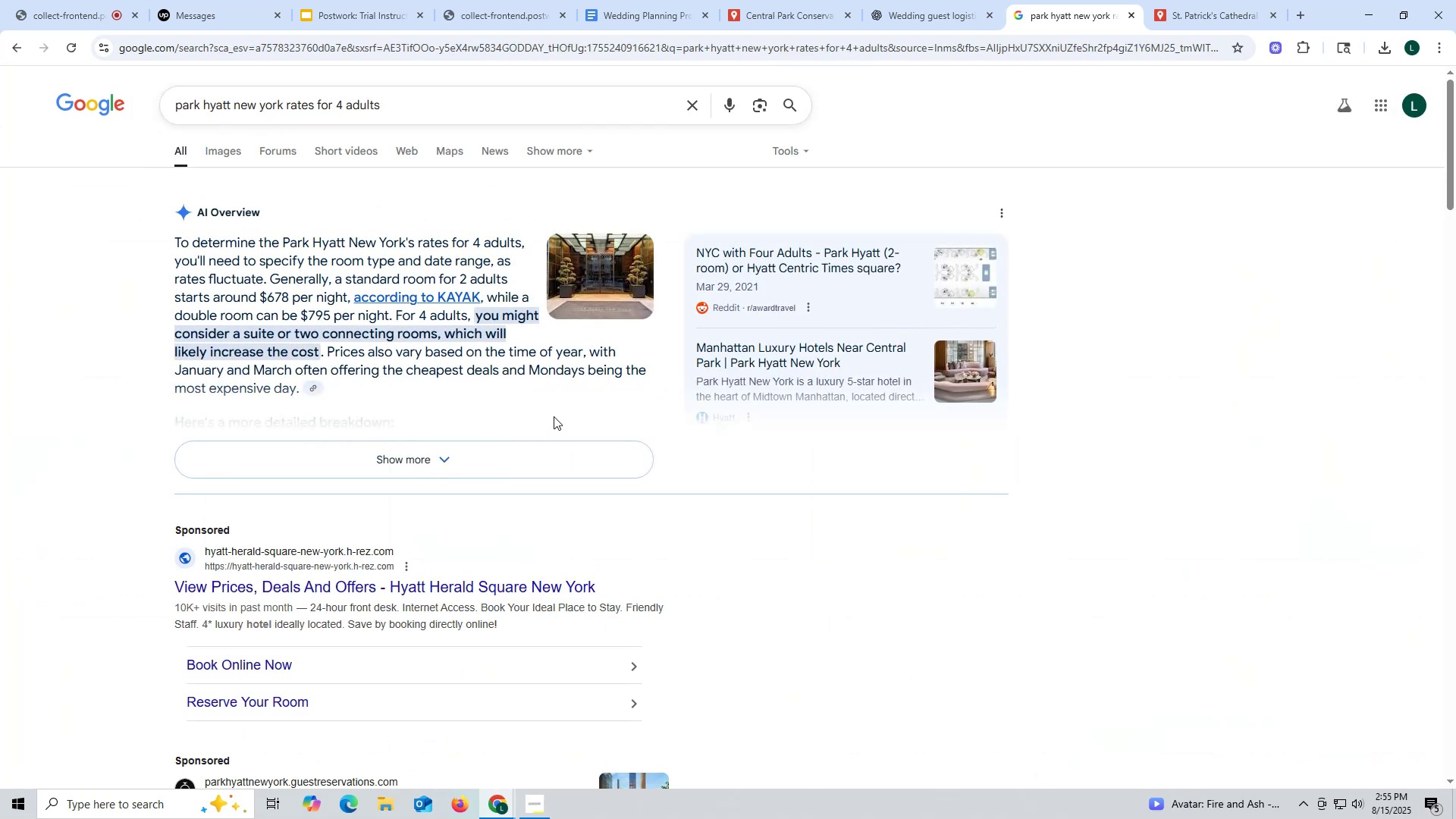 
wait(10.9)
 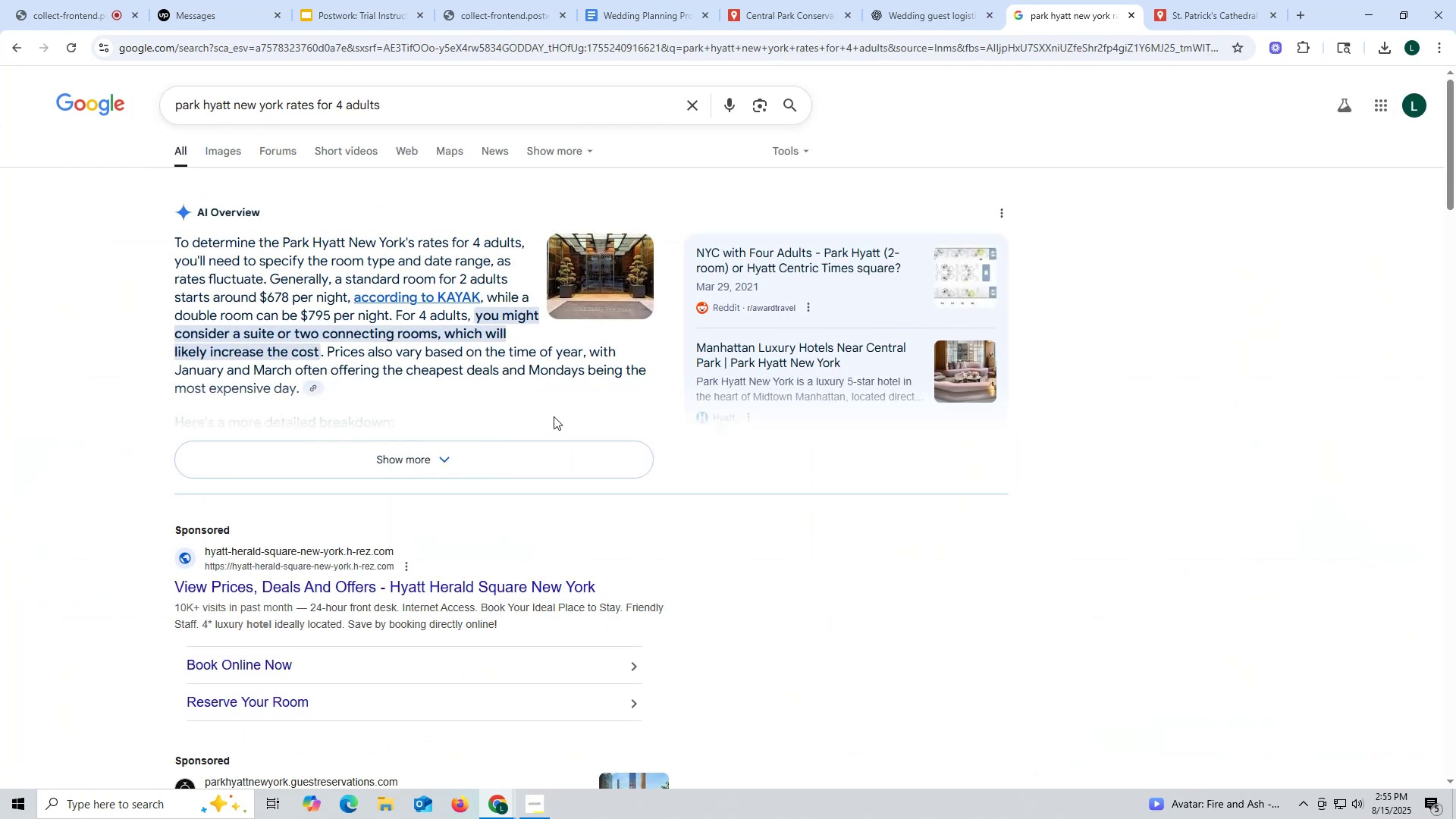 
left_click([461, 459])
 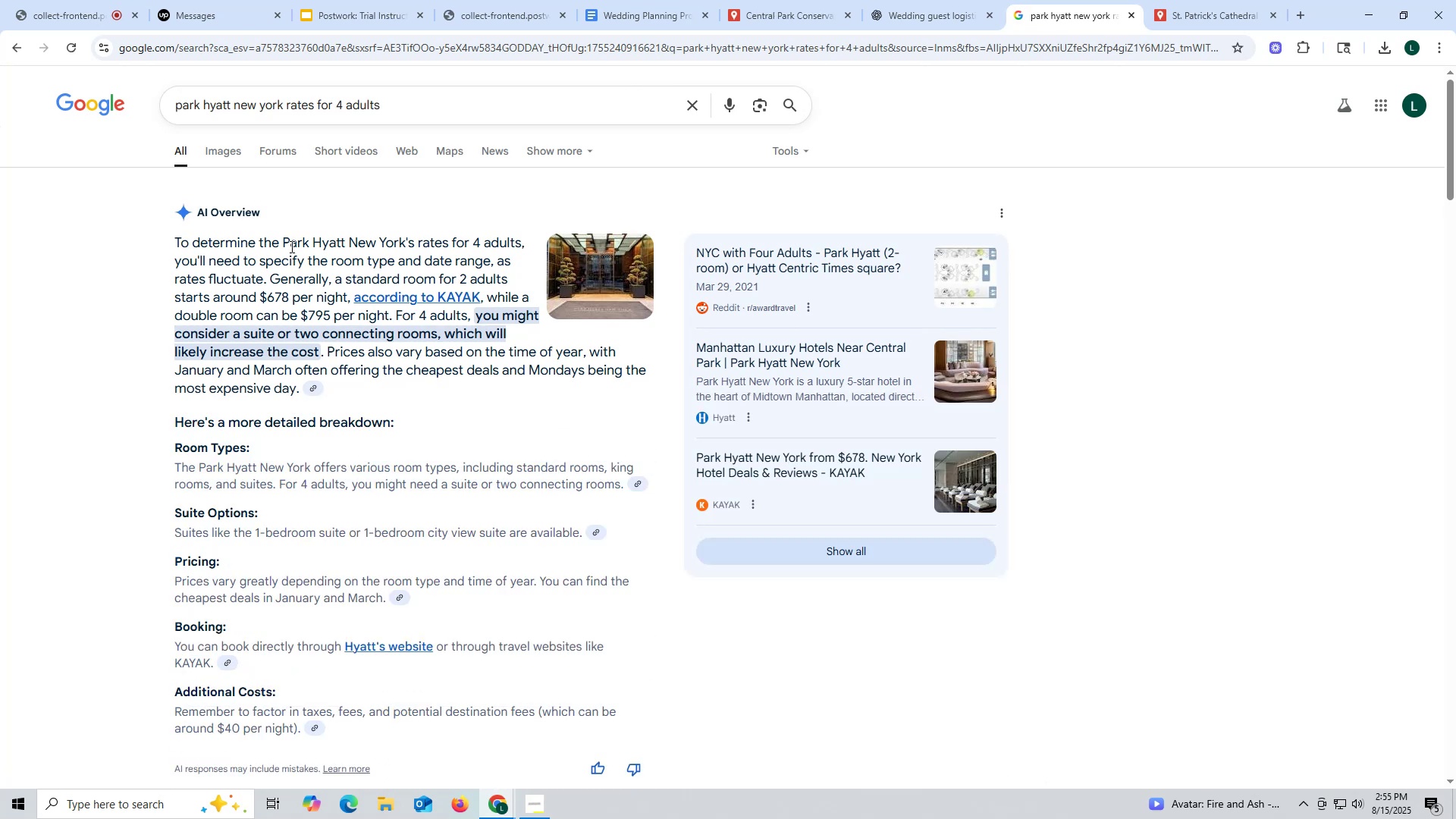 
scroll: coordinate [288, 306], scroll_direction: down, amount: 7.0
 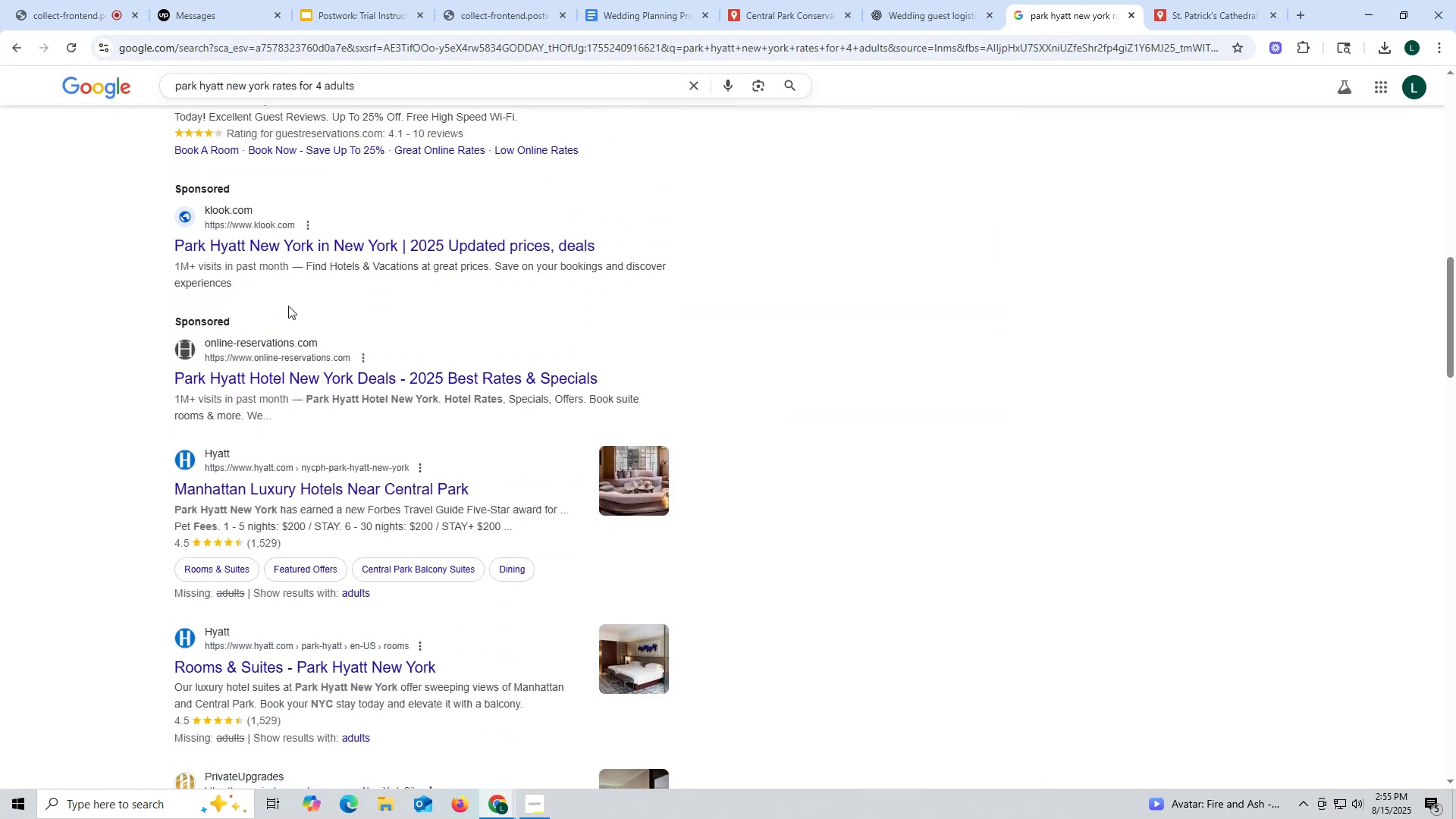 
scroll: coordinate [288, 306], scroll_direction: up, amount: 19.0
 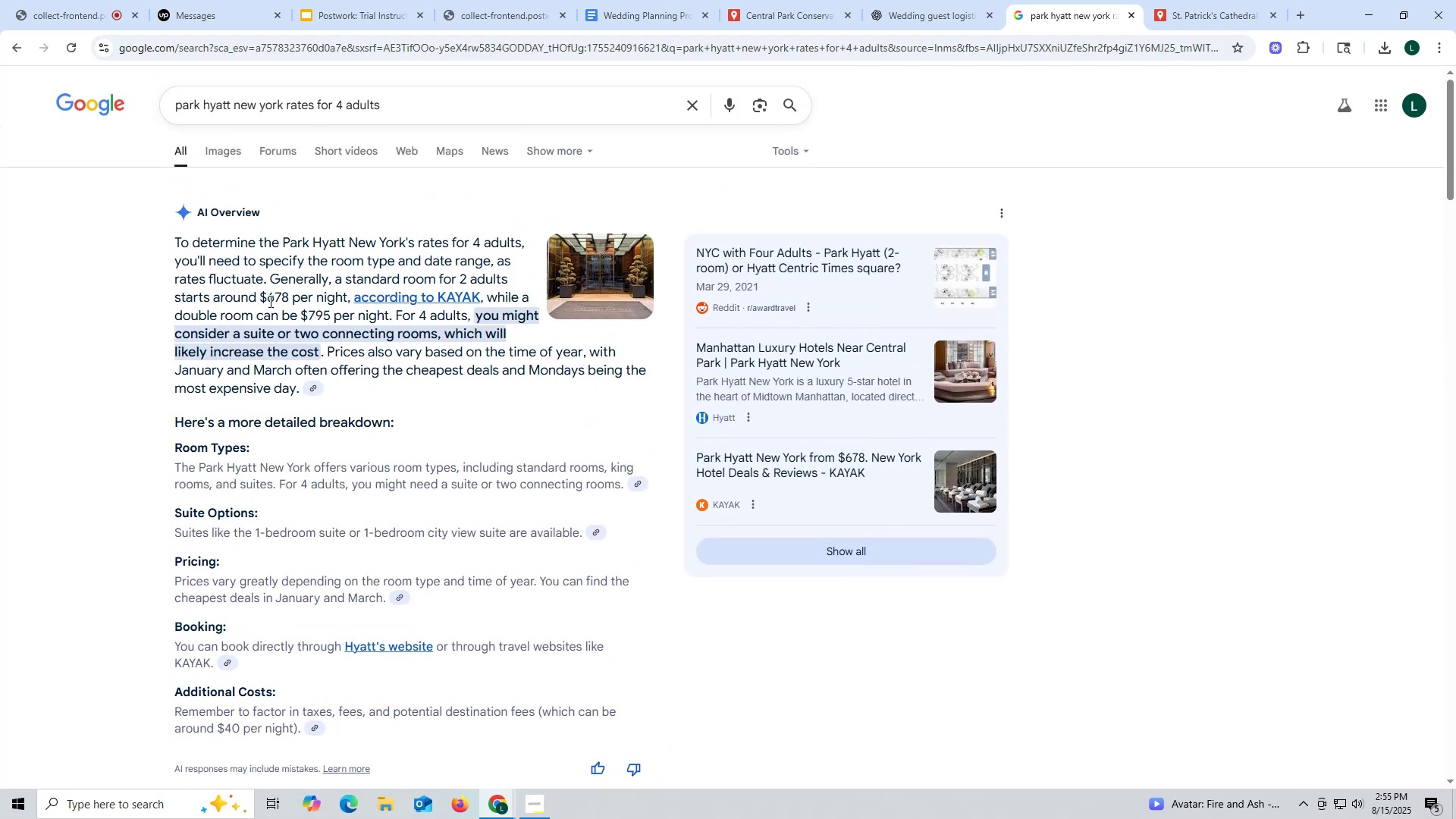 
left_click_drag(start_coordinate=[266, 299], to_coordinate=[278, 298])
 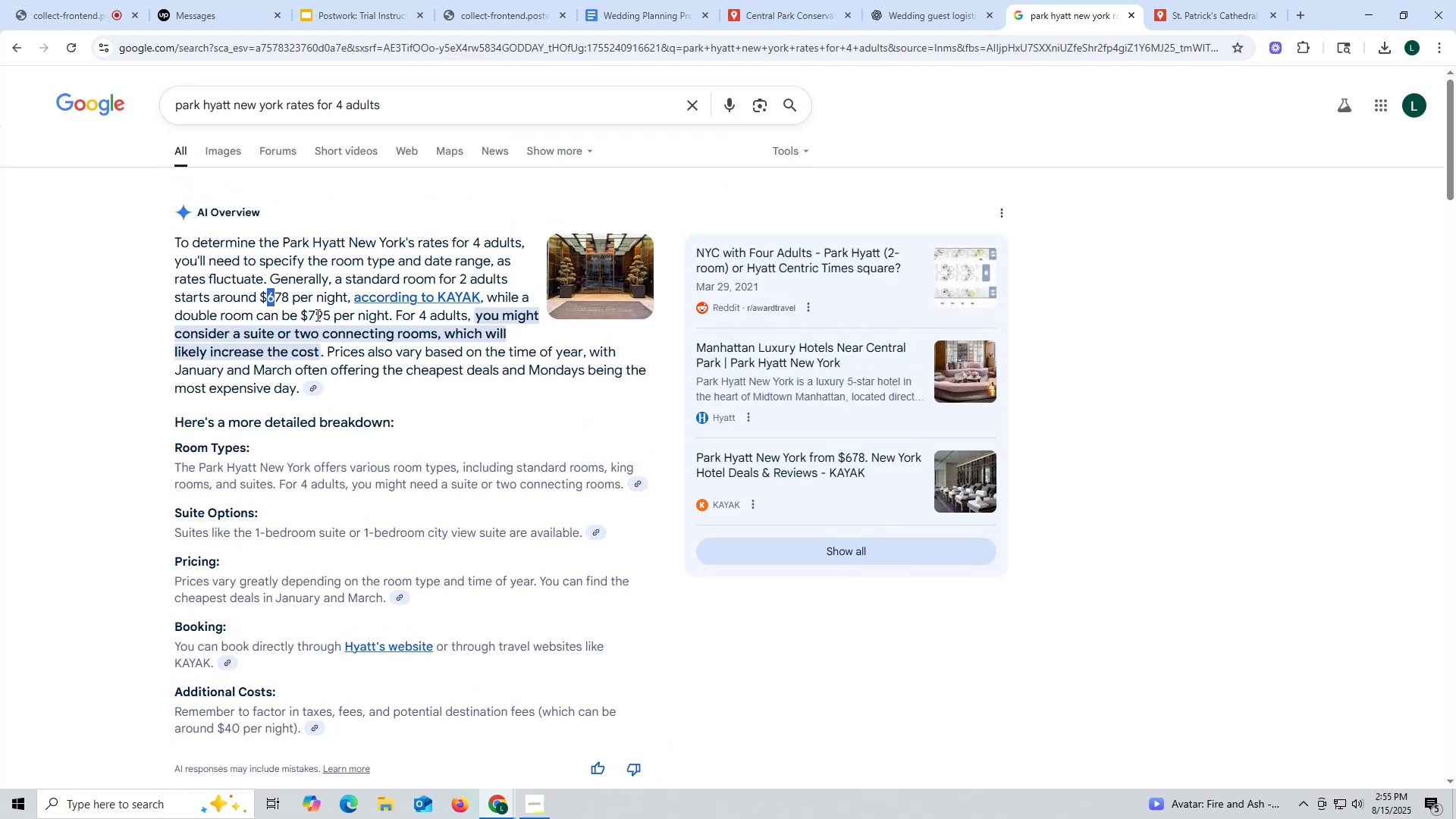 
left_click_drag(start_coordinate=[259, 296], to_coordinate=[288, 296])
 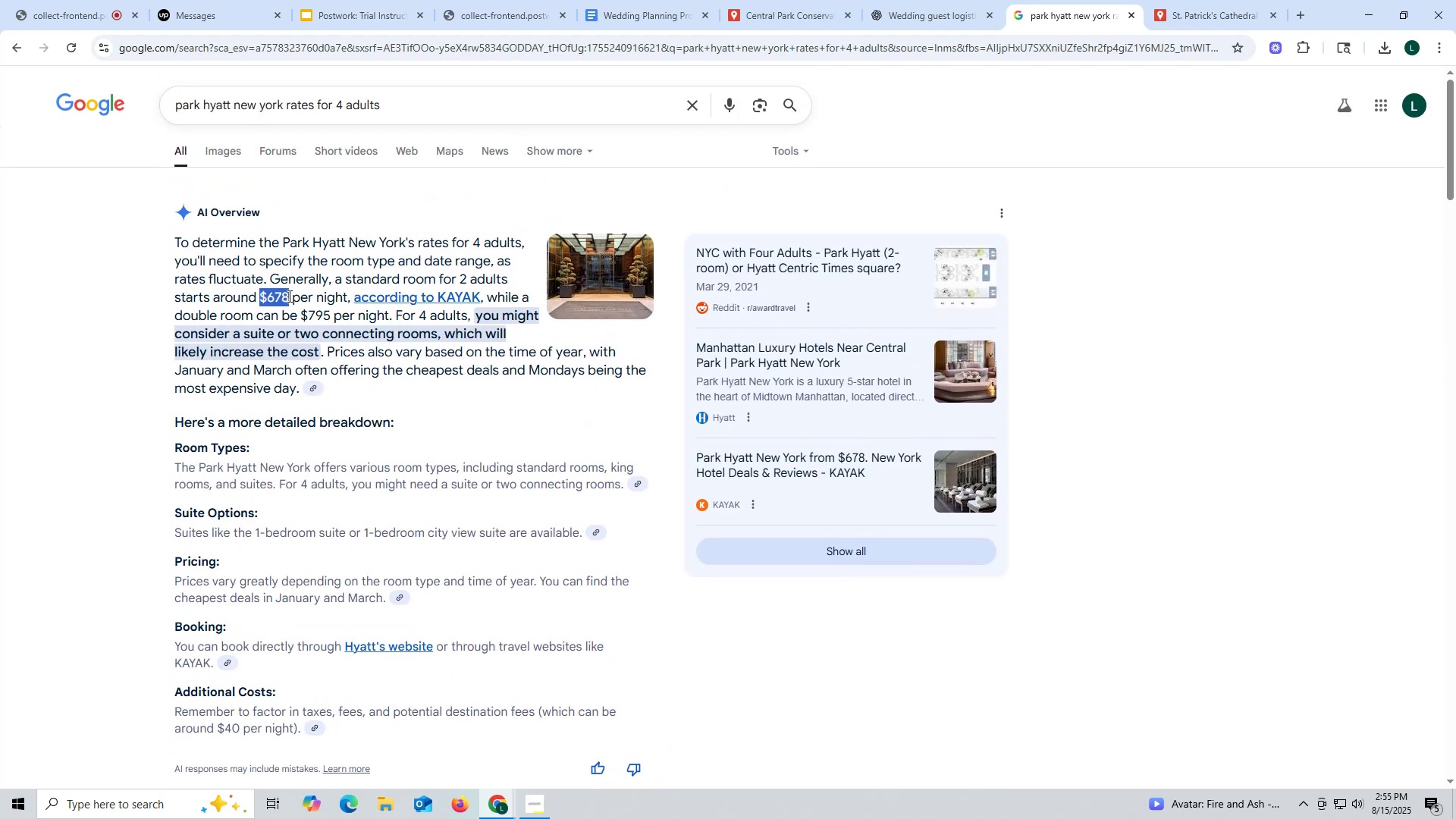 
key(Control+ControlLeft)
 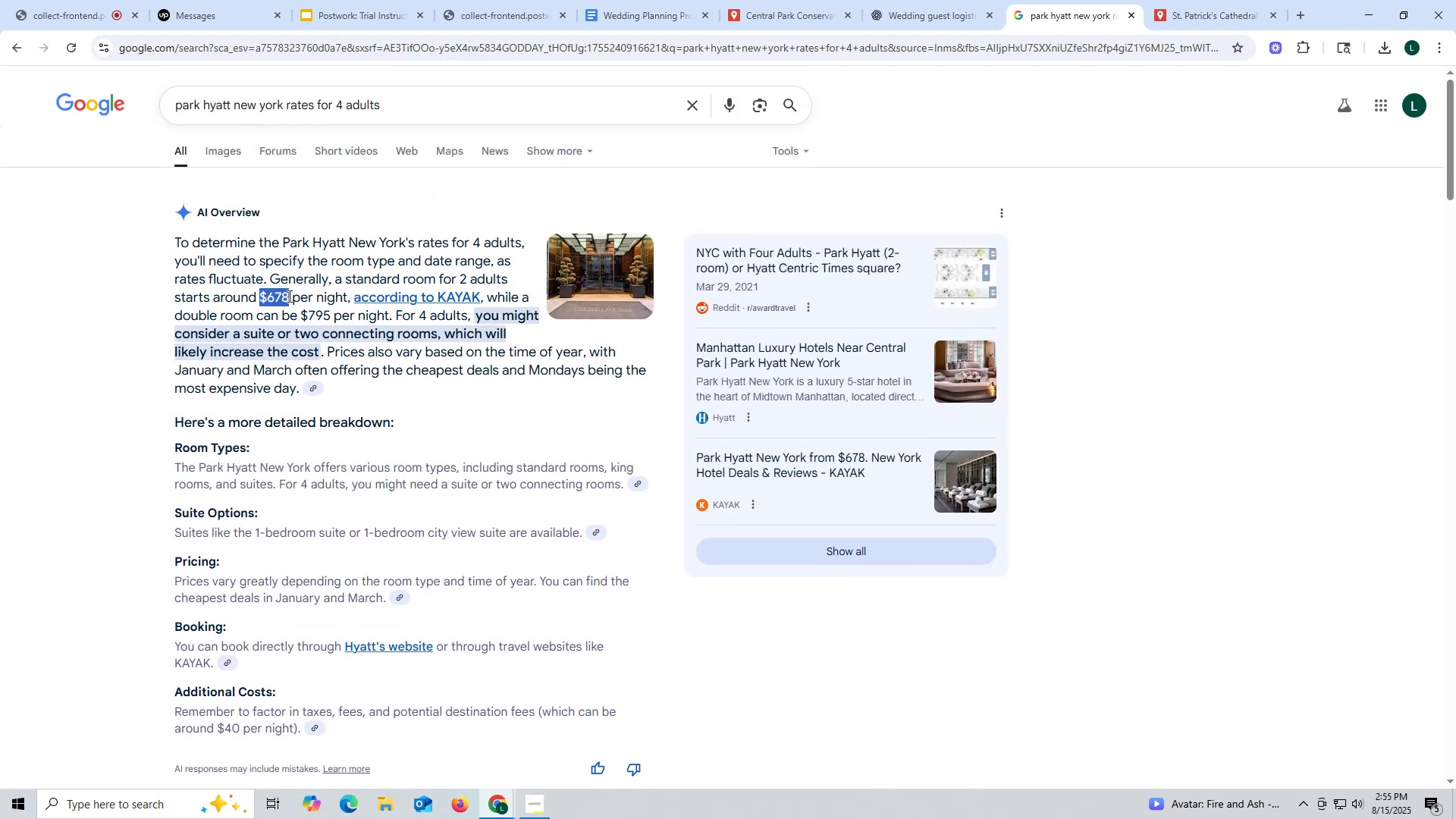 
key(Control+C)
 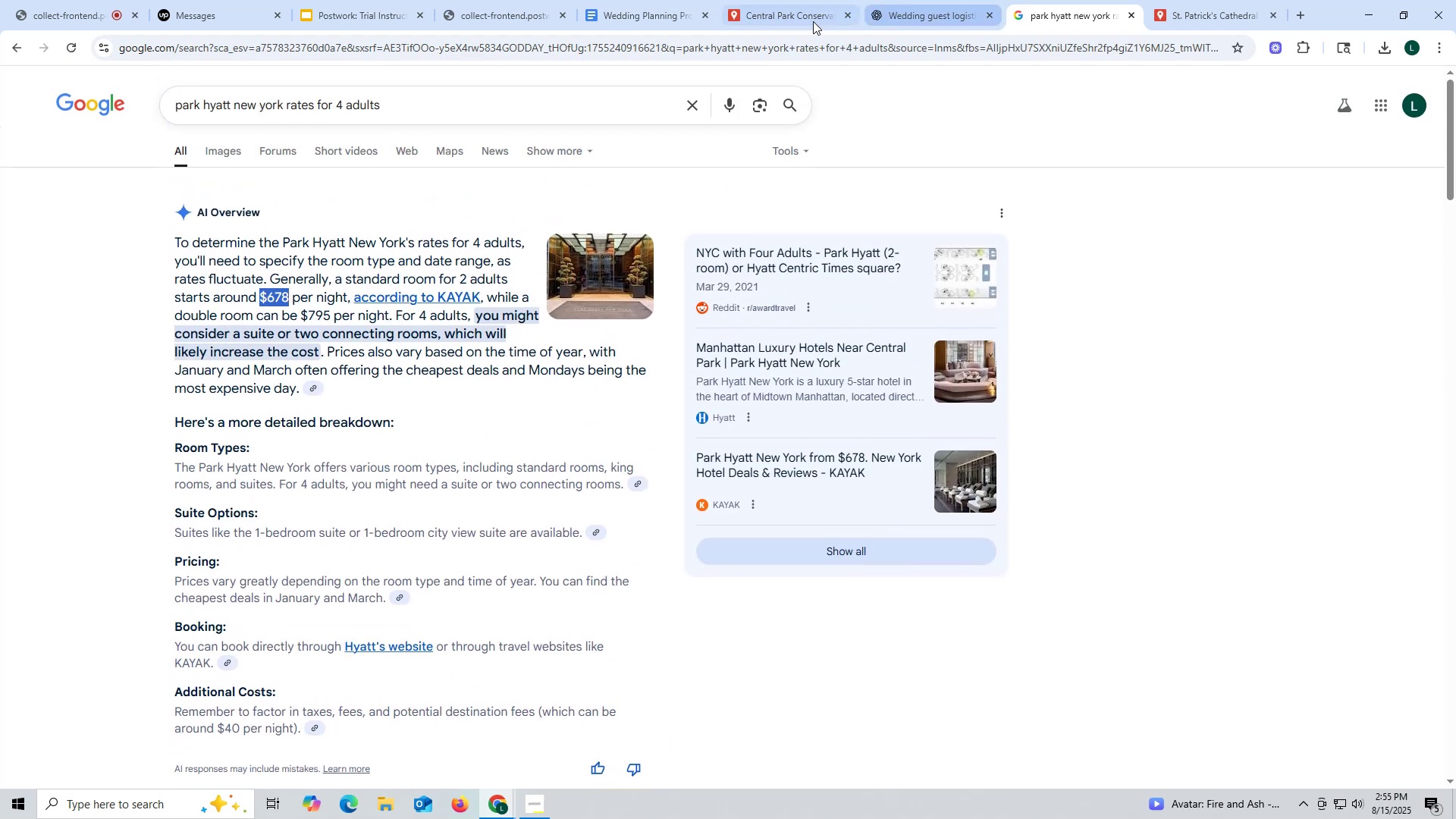 
left_click([806, 15])
 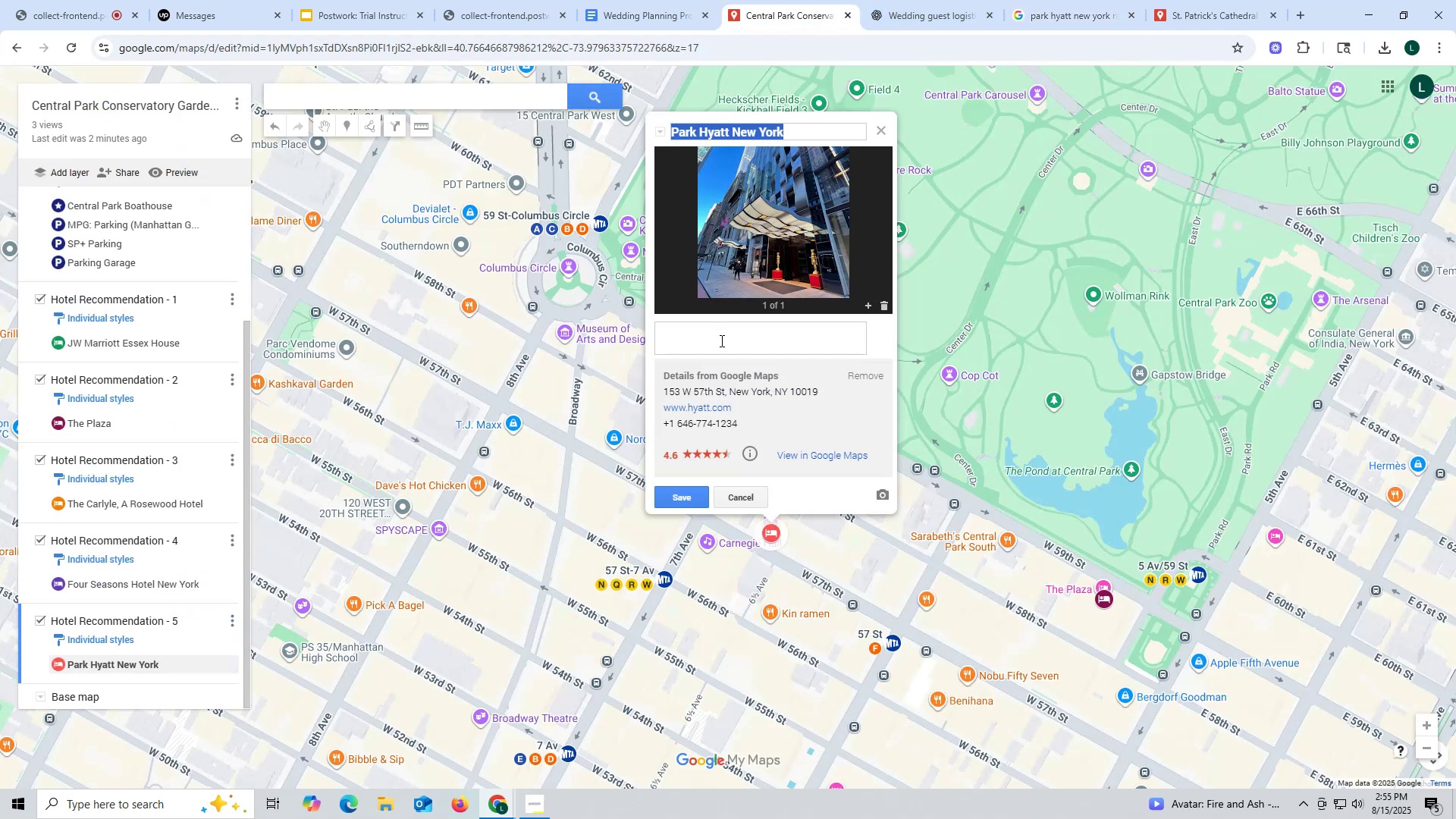 
left_click([717, 332])
 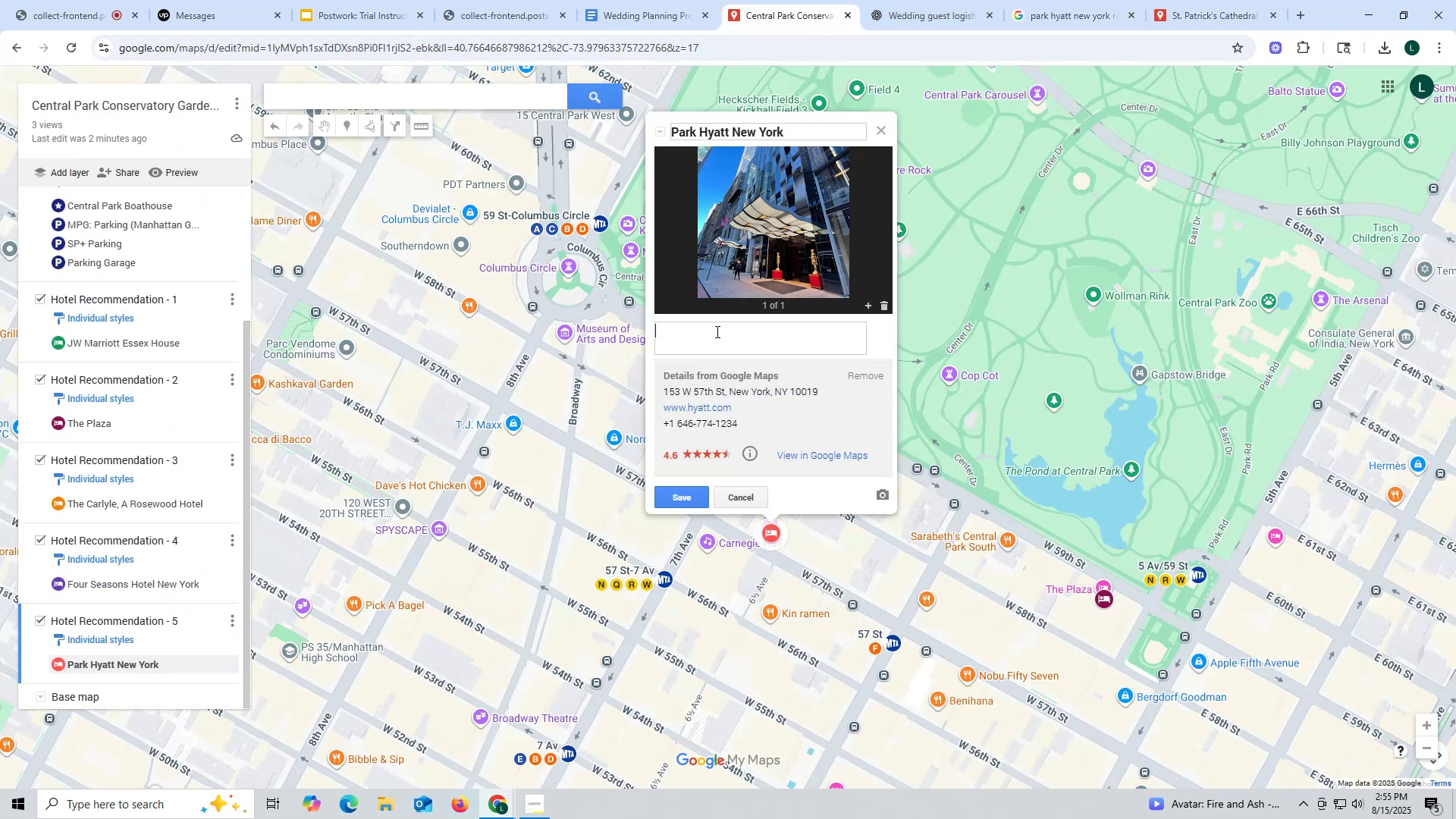 
type(Room rates from $)
 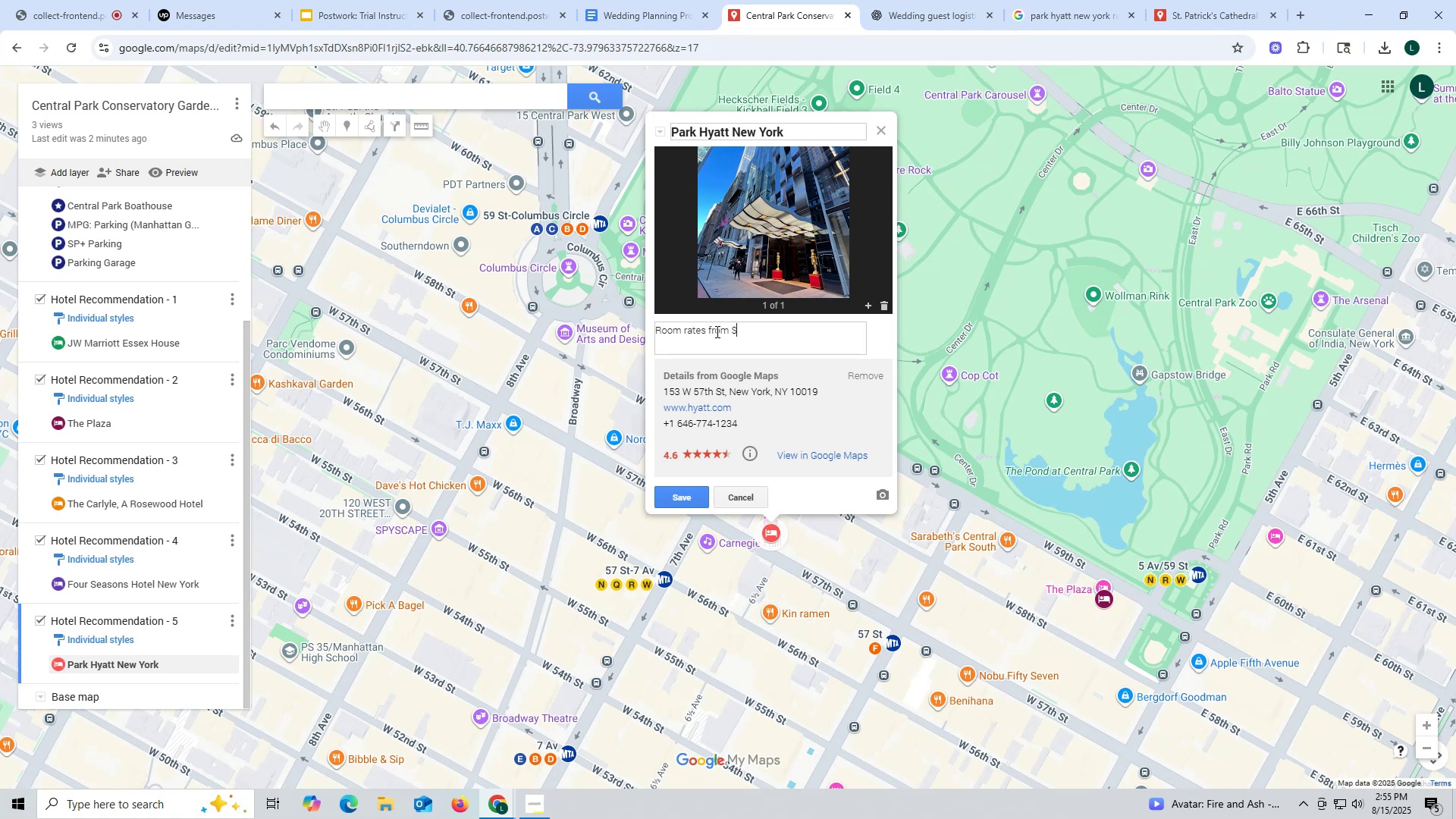 
key(Control+V)
 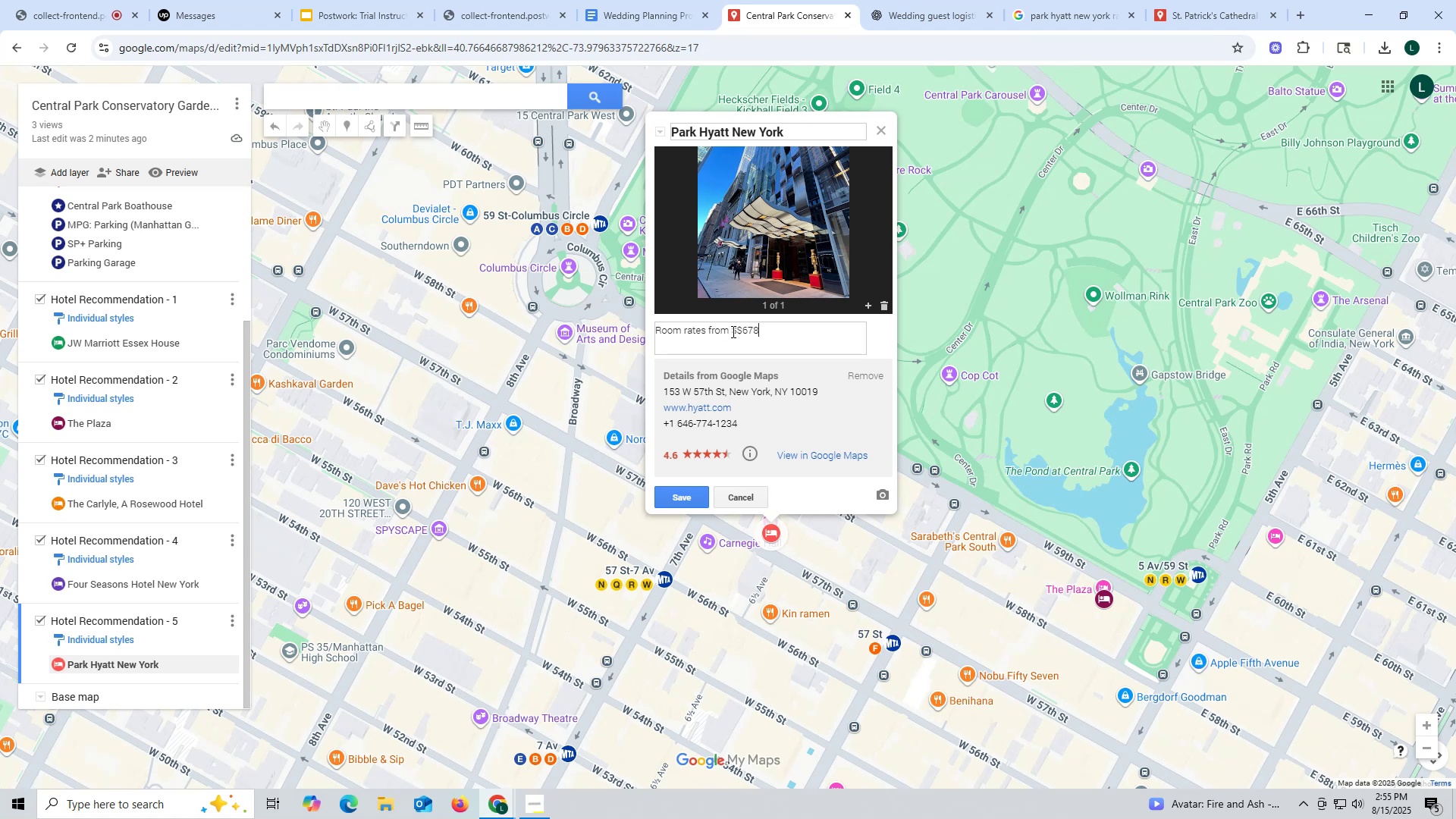 
left_click([743, 328])
 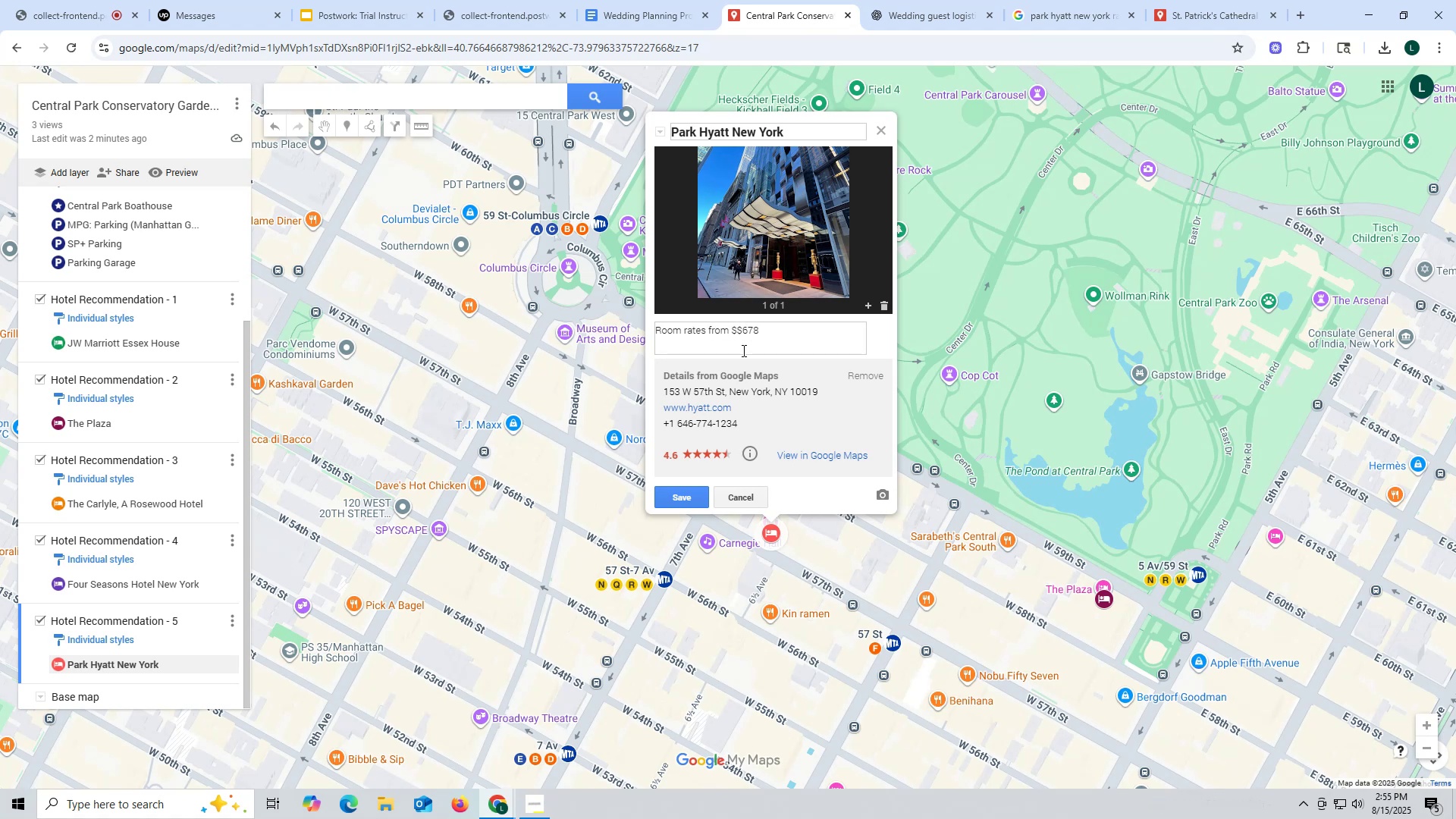 
key(Backspace)
 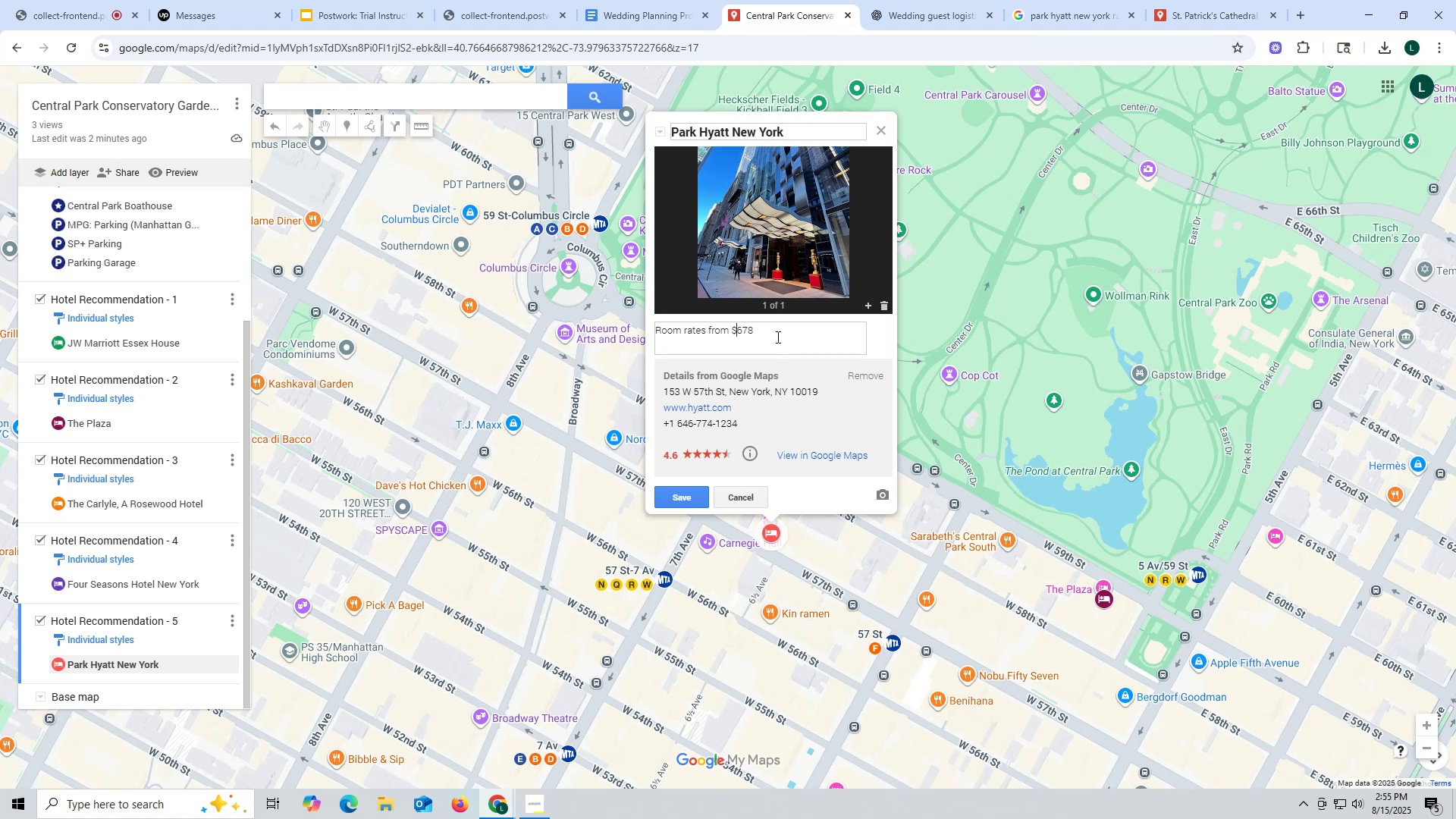 
left_click([778, 334])
 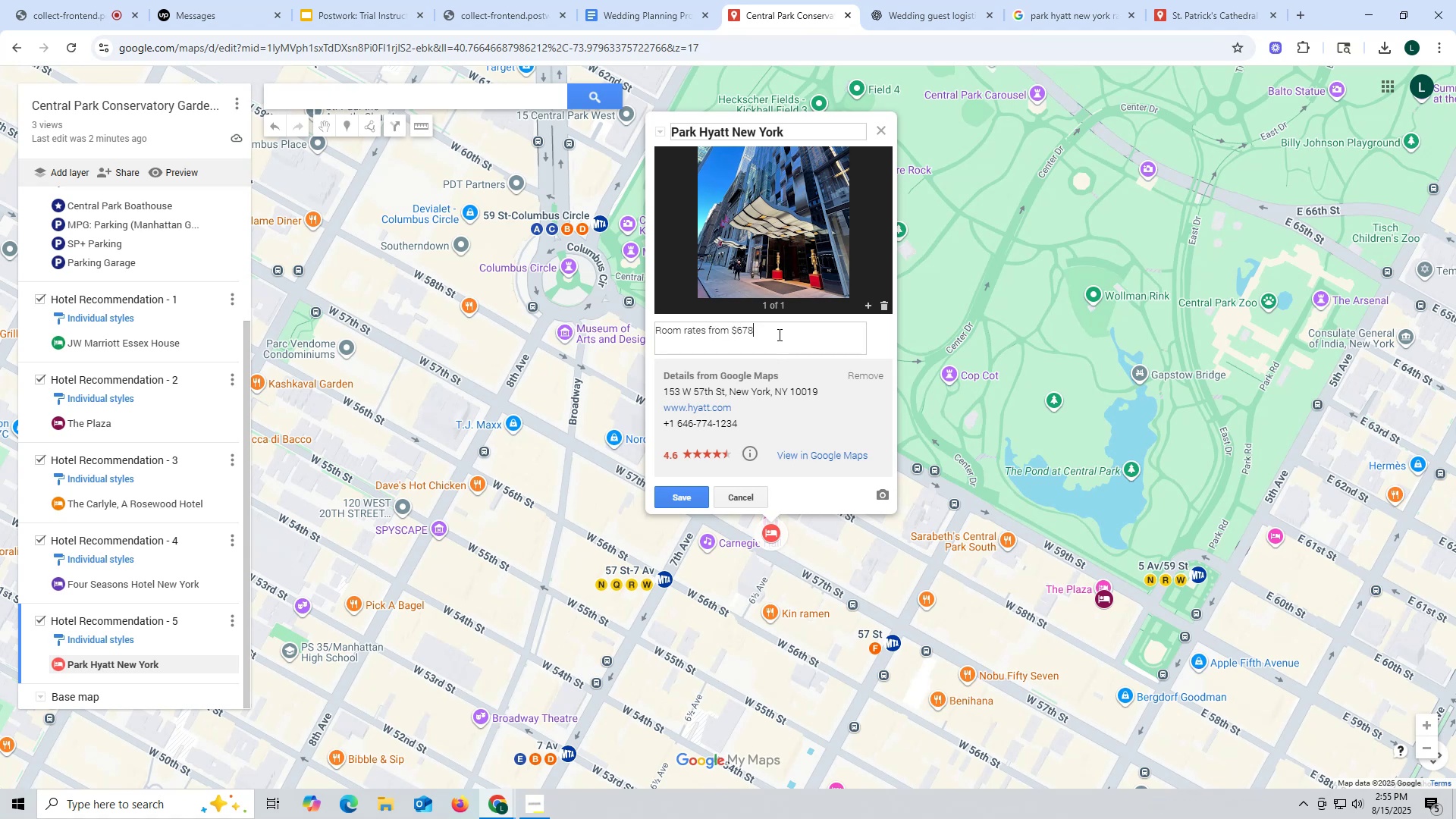 
type( for 2 adult )
key(Backspace)
type(s to )
 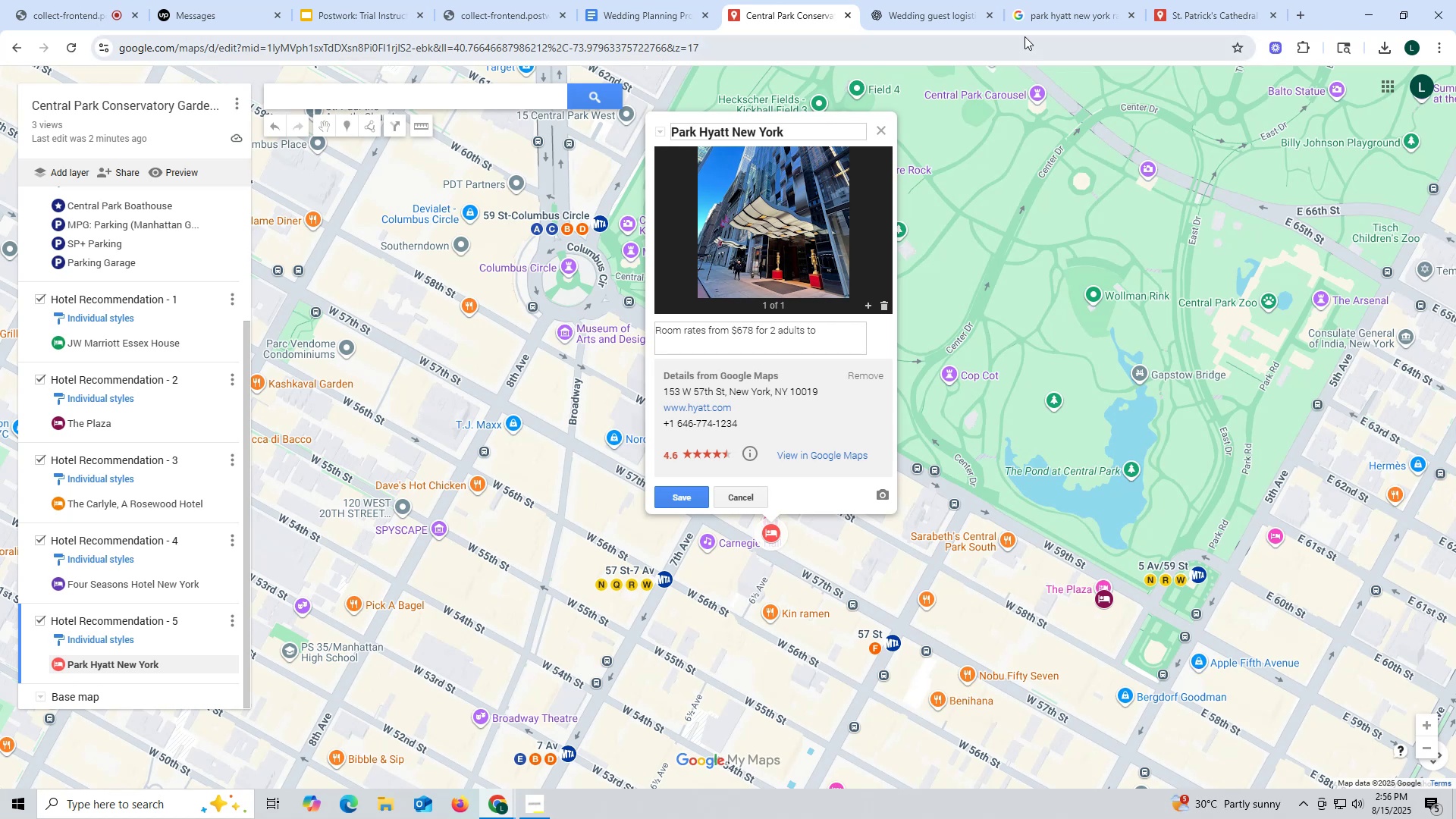 
left_click_drag(start_coordinate=[1039, 15], to_coordinate=[1034, 16])
 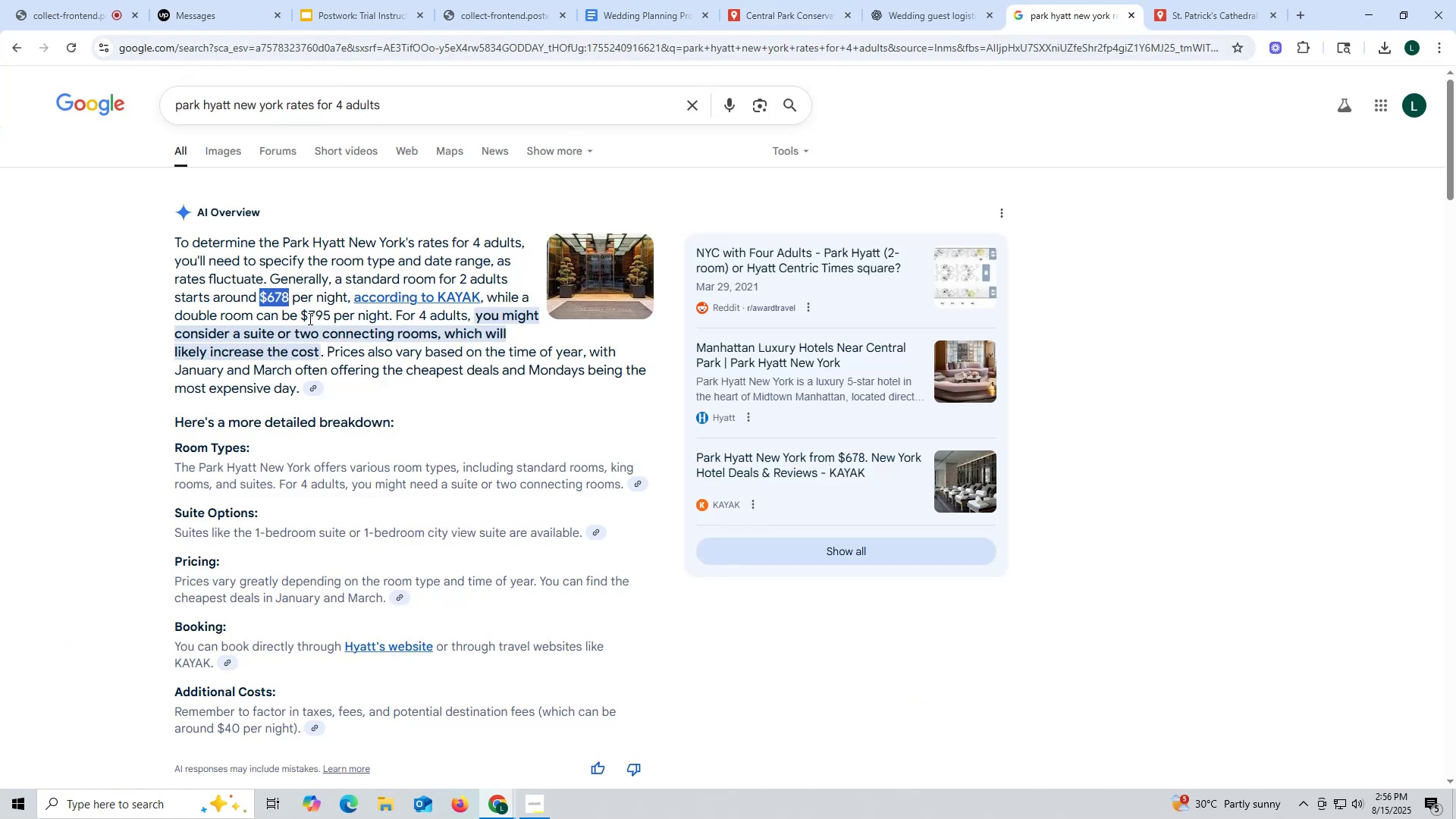 
left_click_drag(start_coordinate=[301, 315], to_coordinate=[332, 315])
 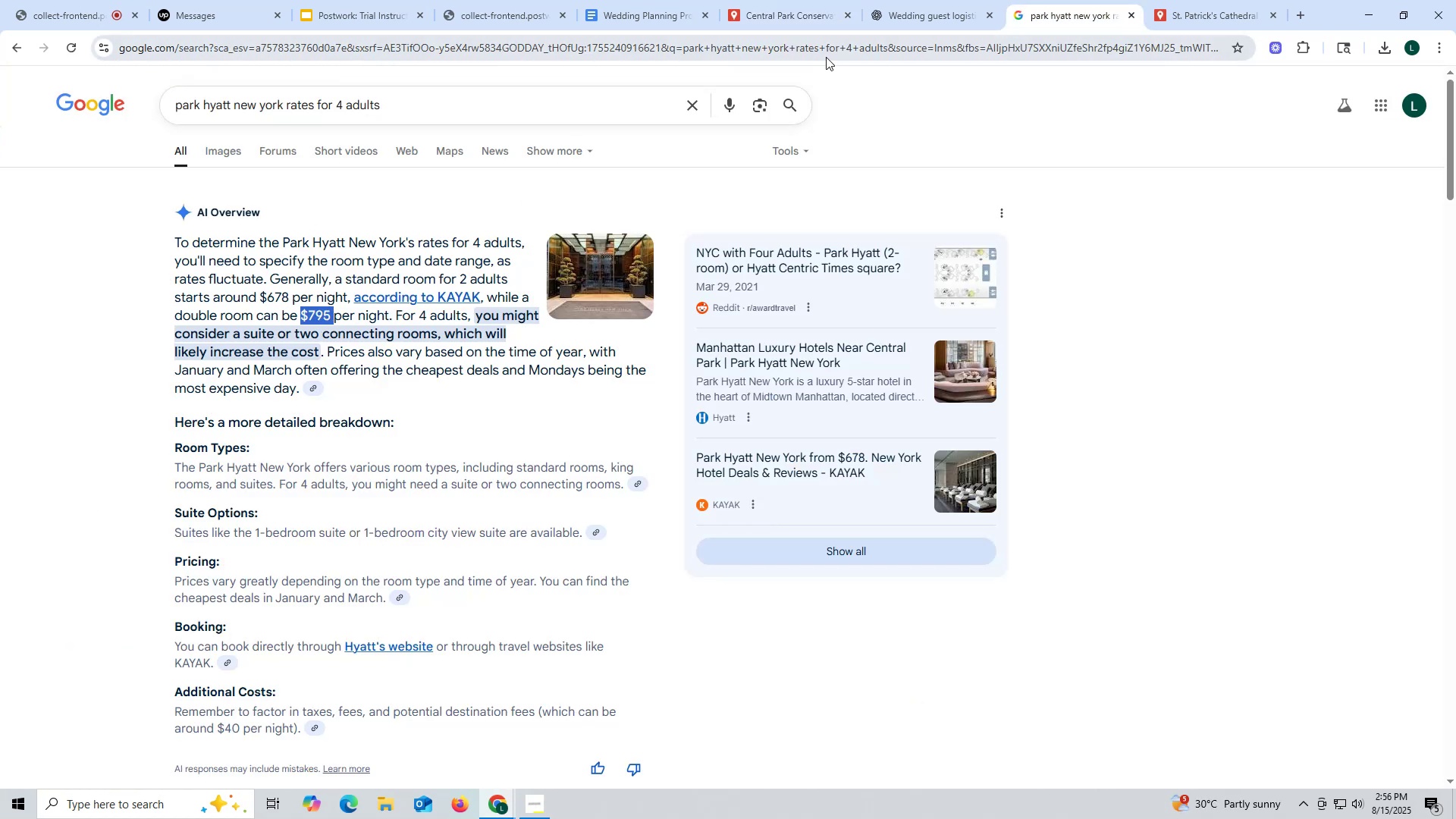 
key(Control+ControlLeft)
 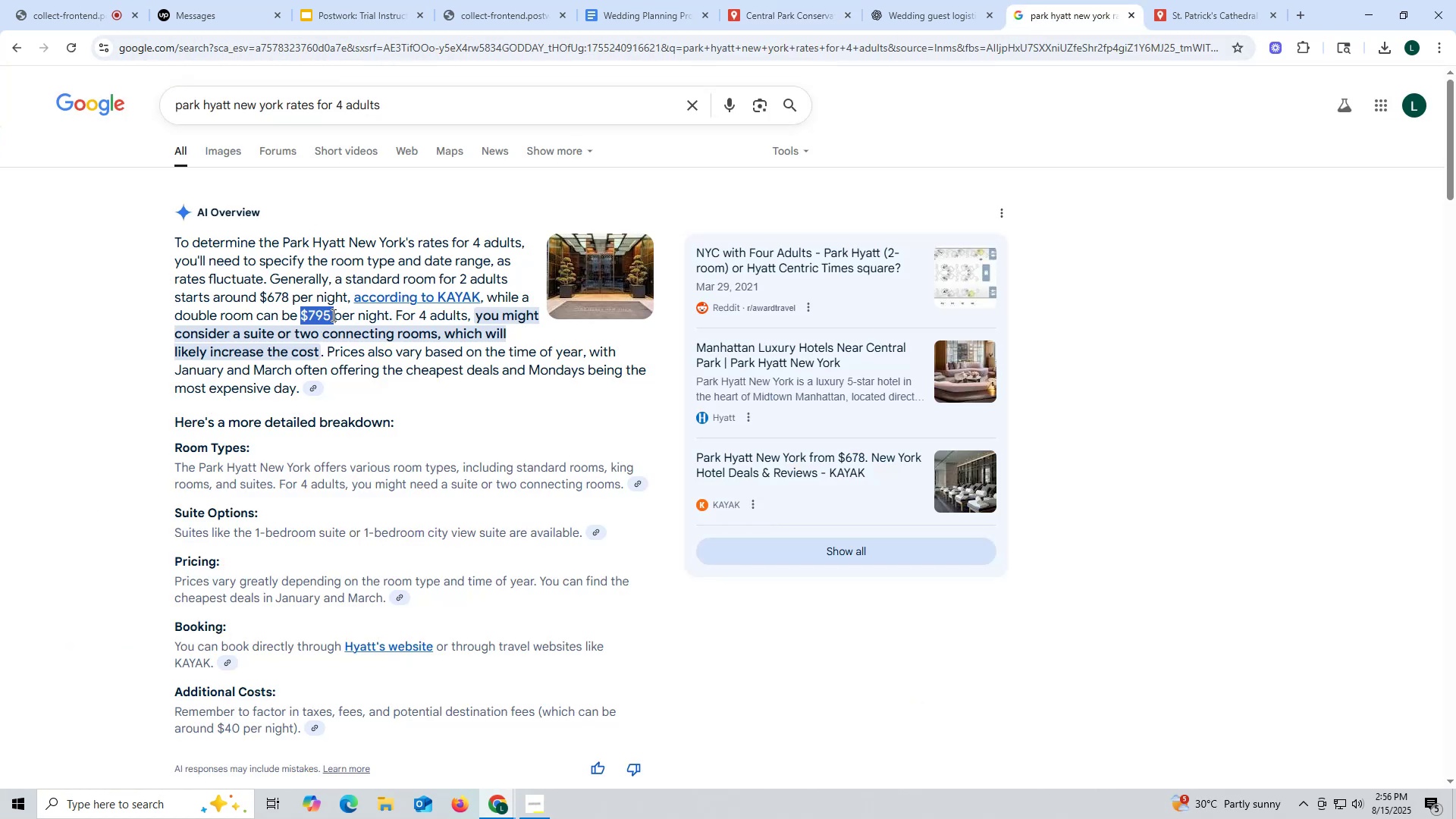 
key(Control+C)
 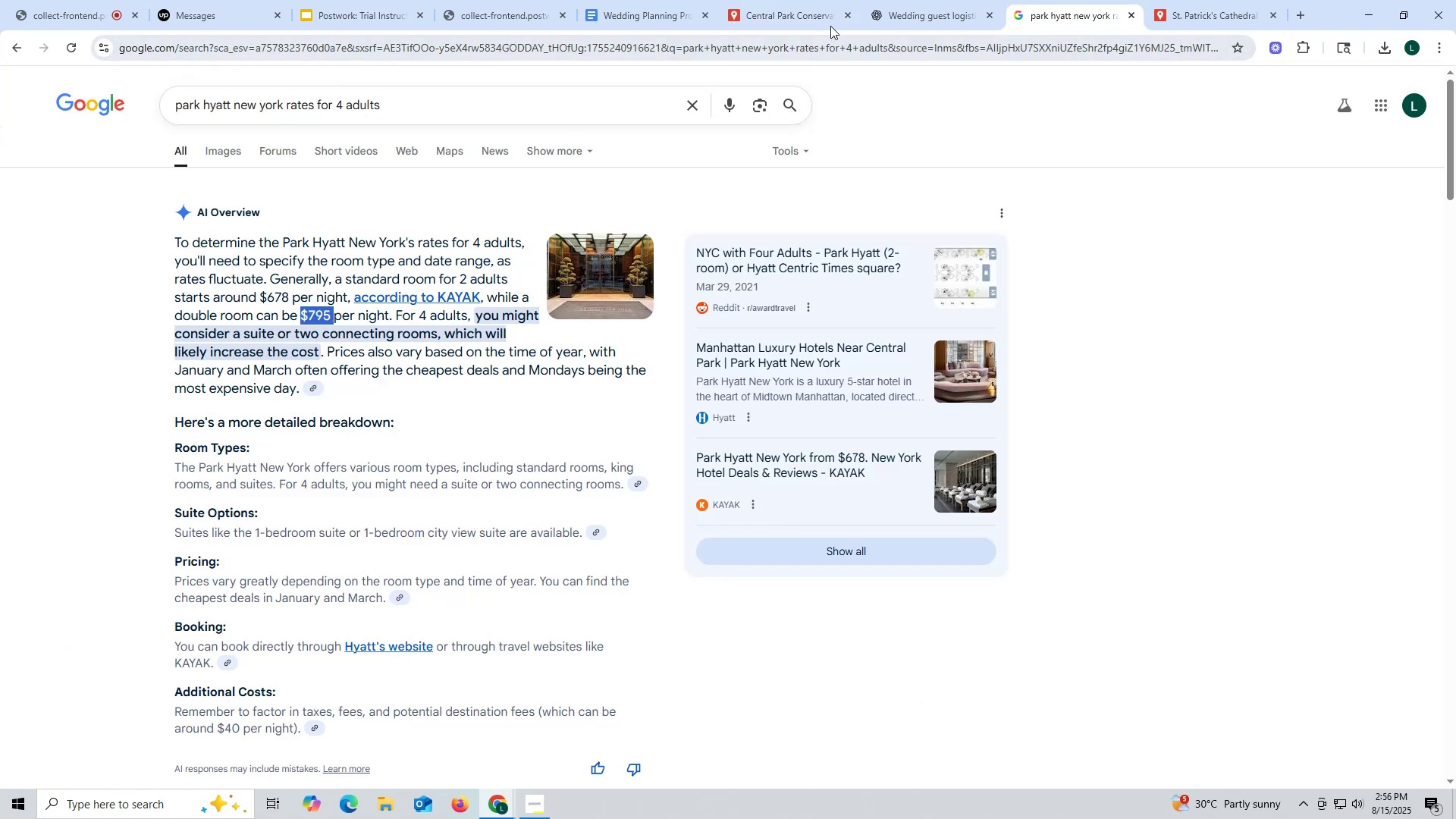 
left_click_drag(start_coordinate=[788, 5], to_coordinate=[783, 11])
 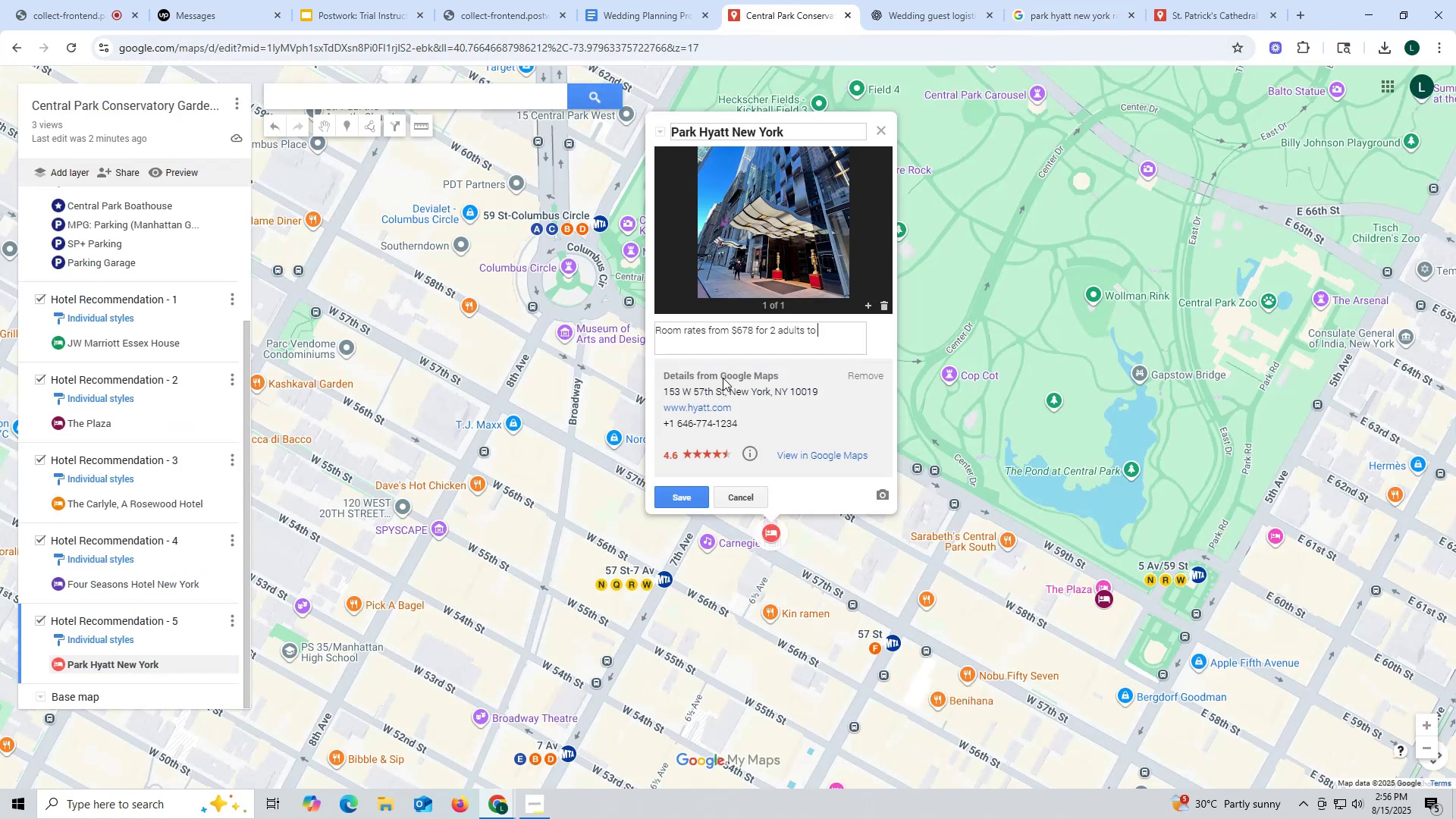 
key(Control+ControlLeft)
 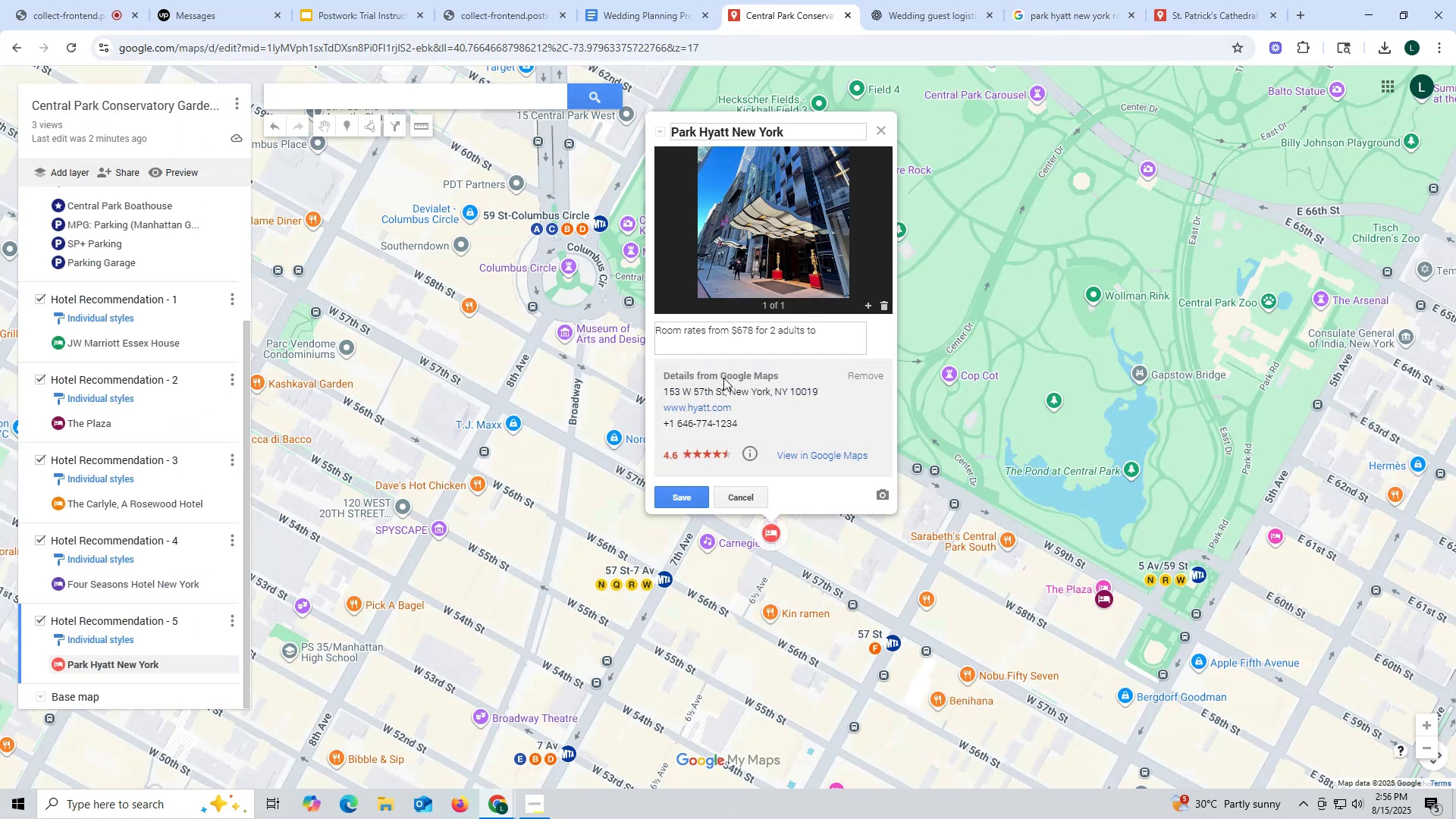 
key(Control+V)
 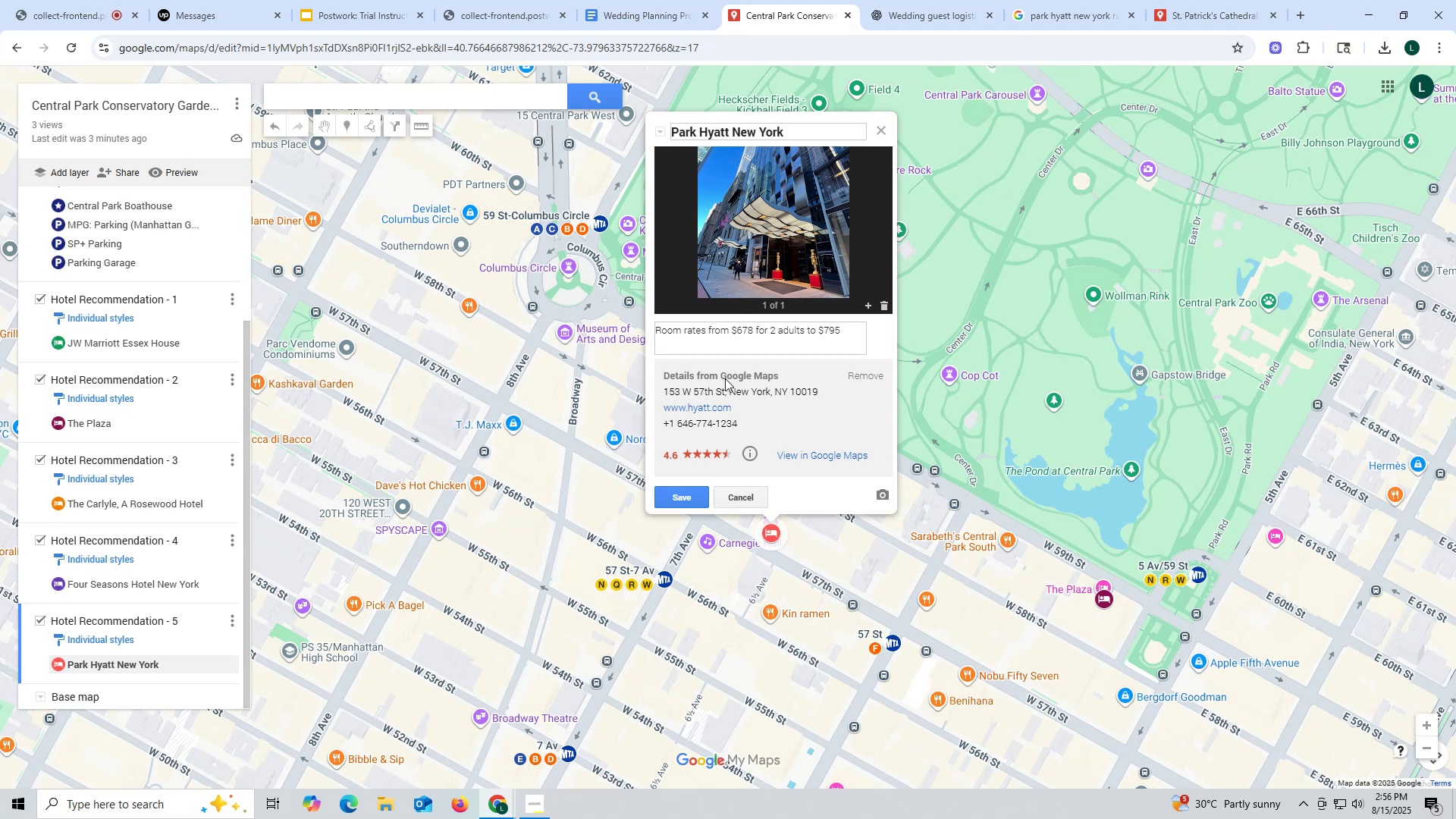 
type( to 4 adutls)
key(Backspace)
key(Backspace)
key(Backspace)
type(lts)
 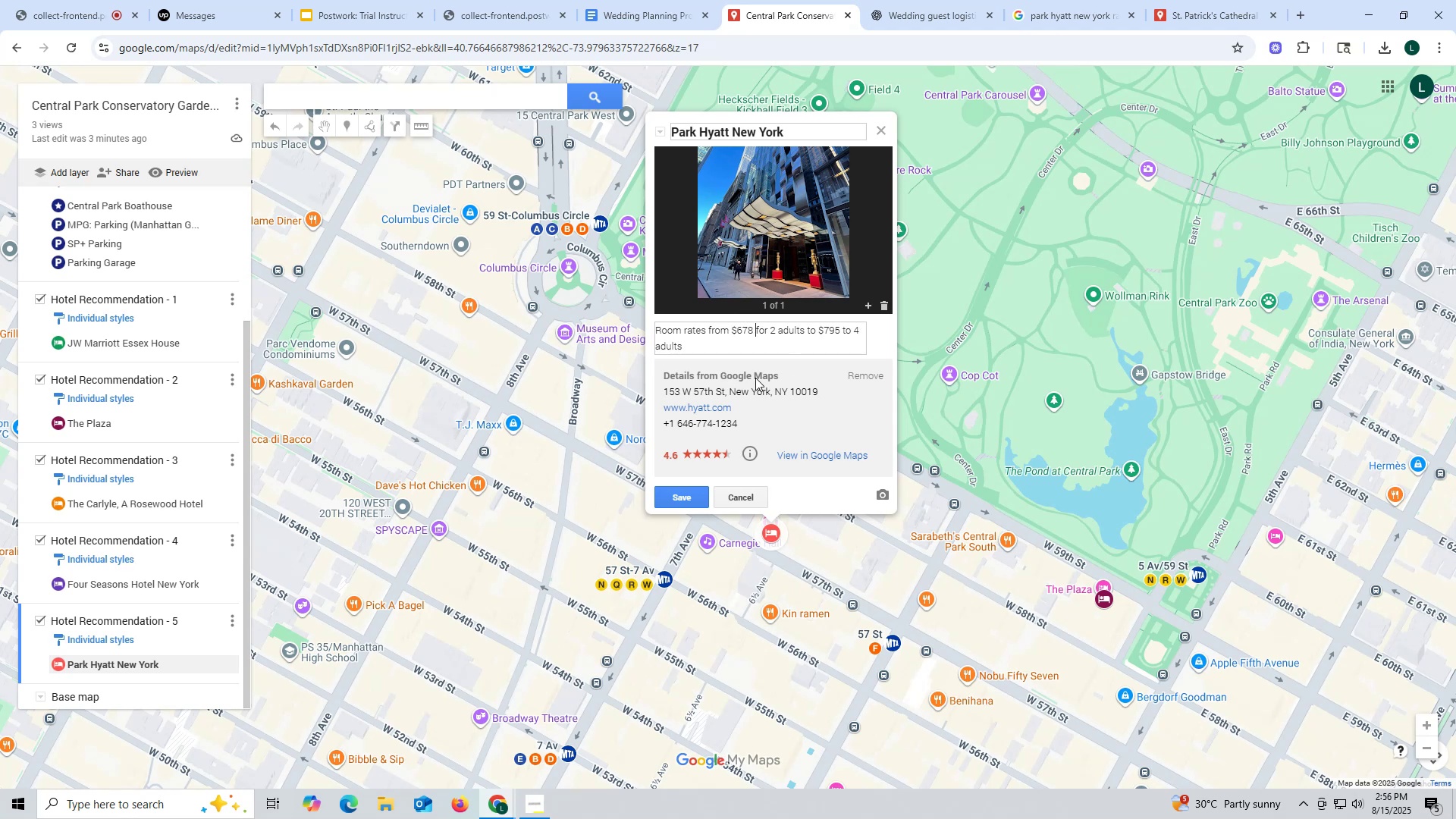 
type(per night )
 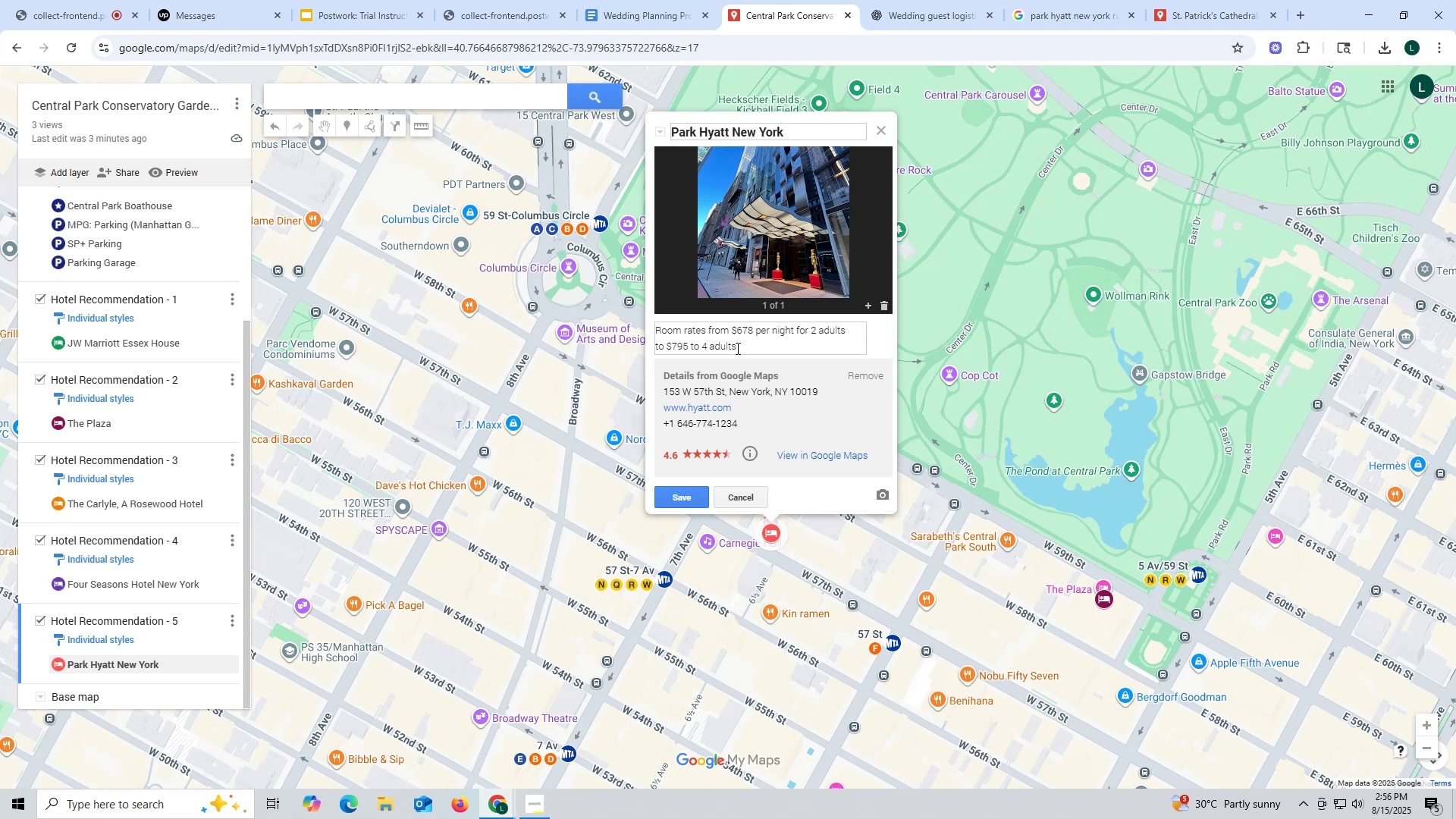 
left_click([736, 347])
 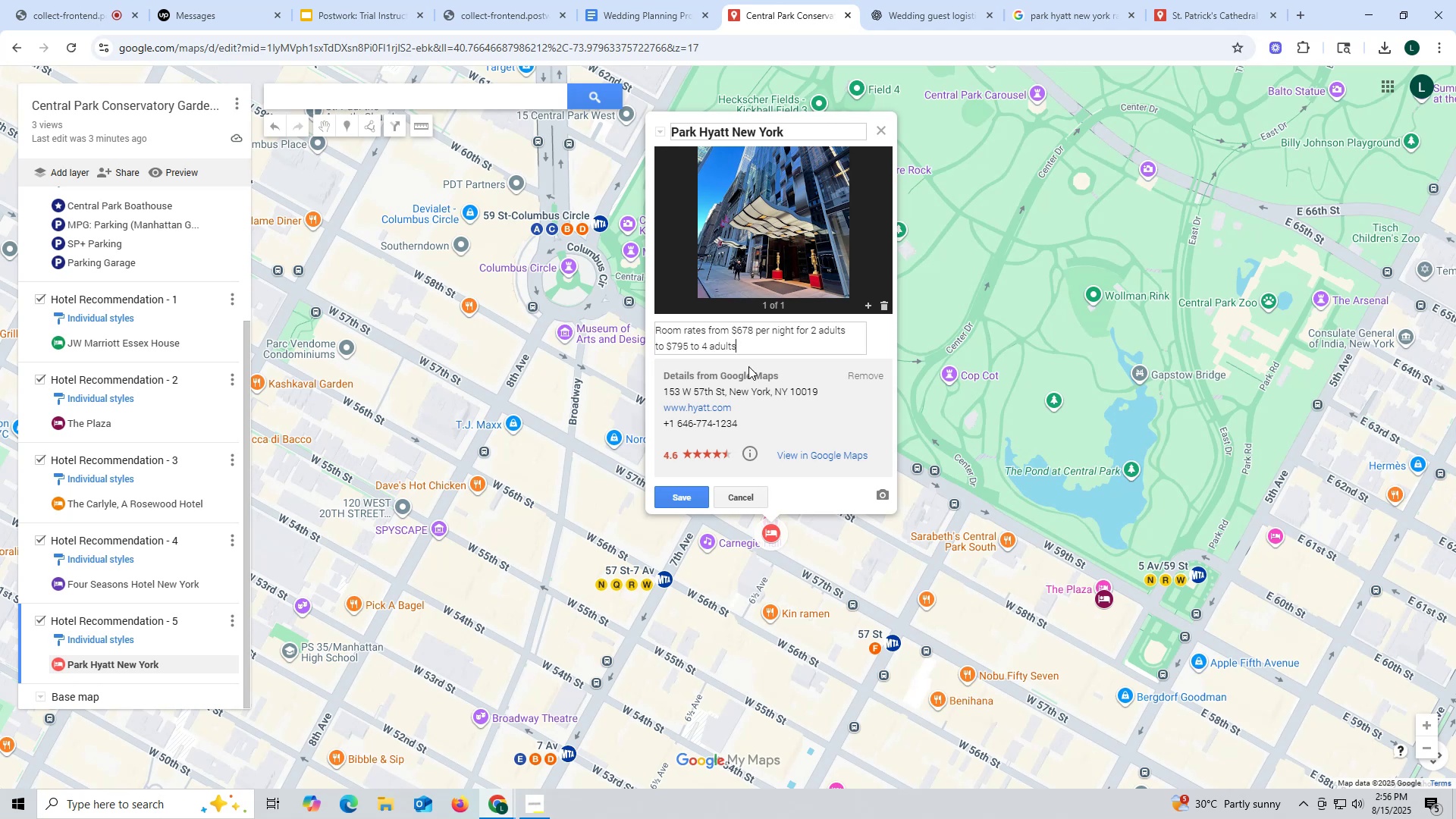 
key(Period)
 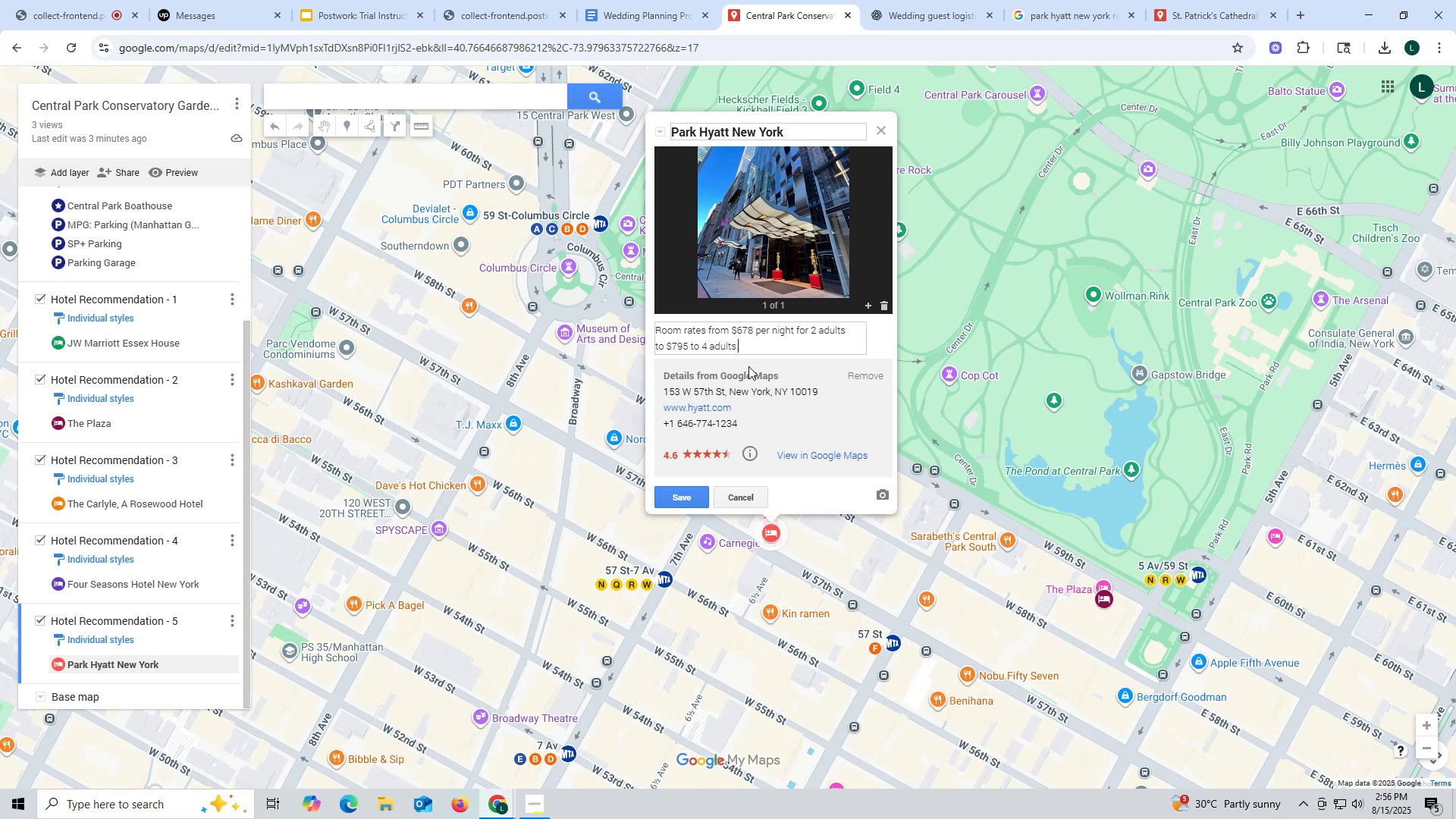 
key(Space)
 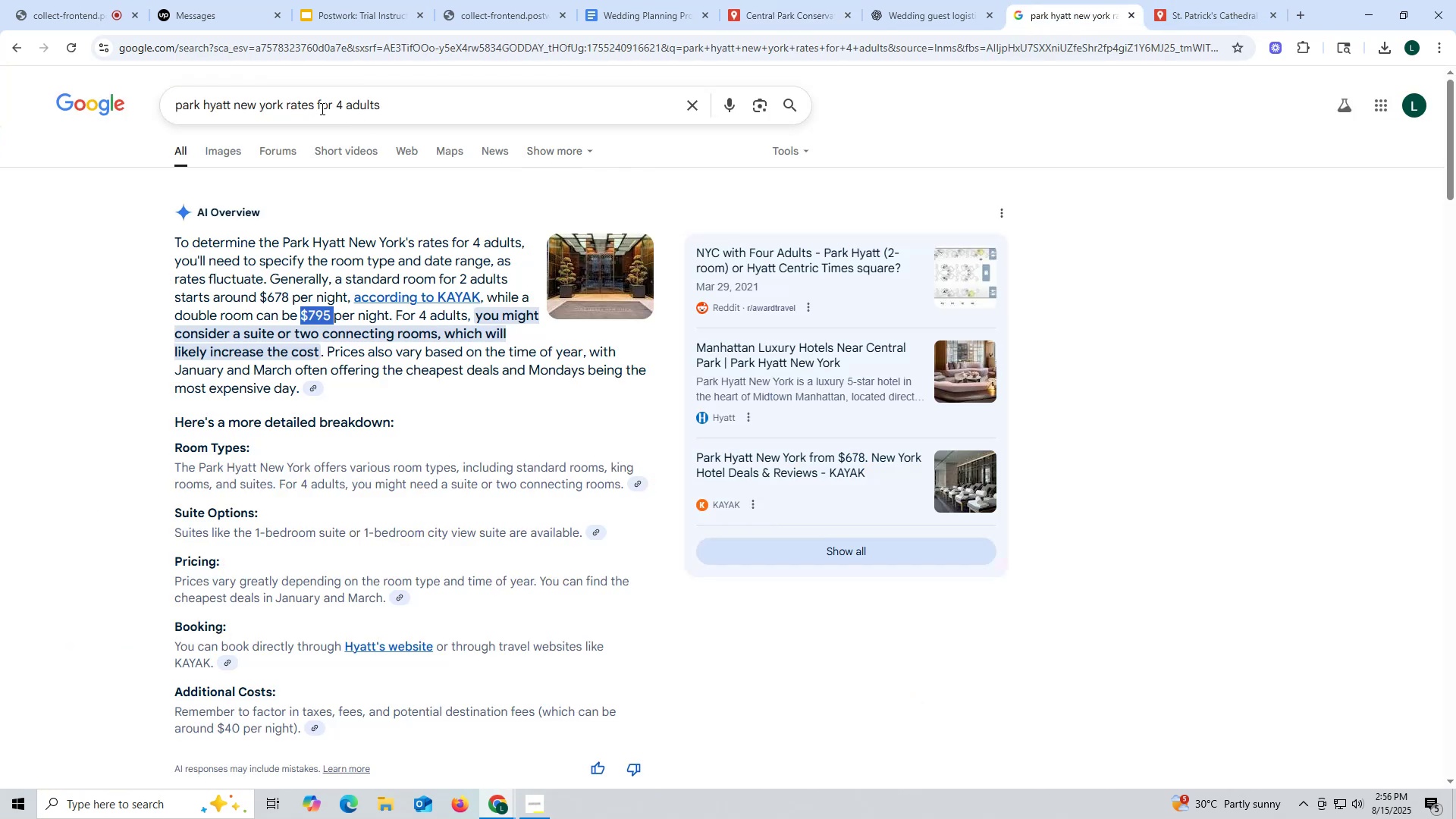 
left_click([315, 104])
 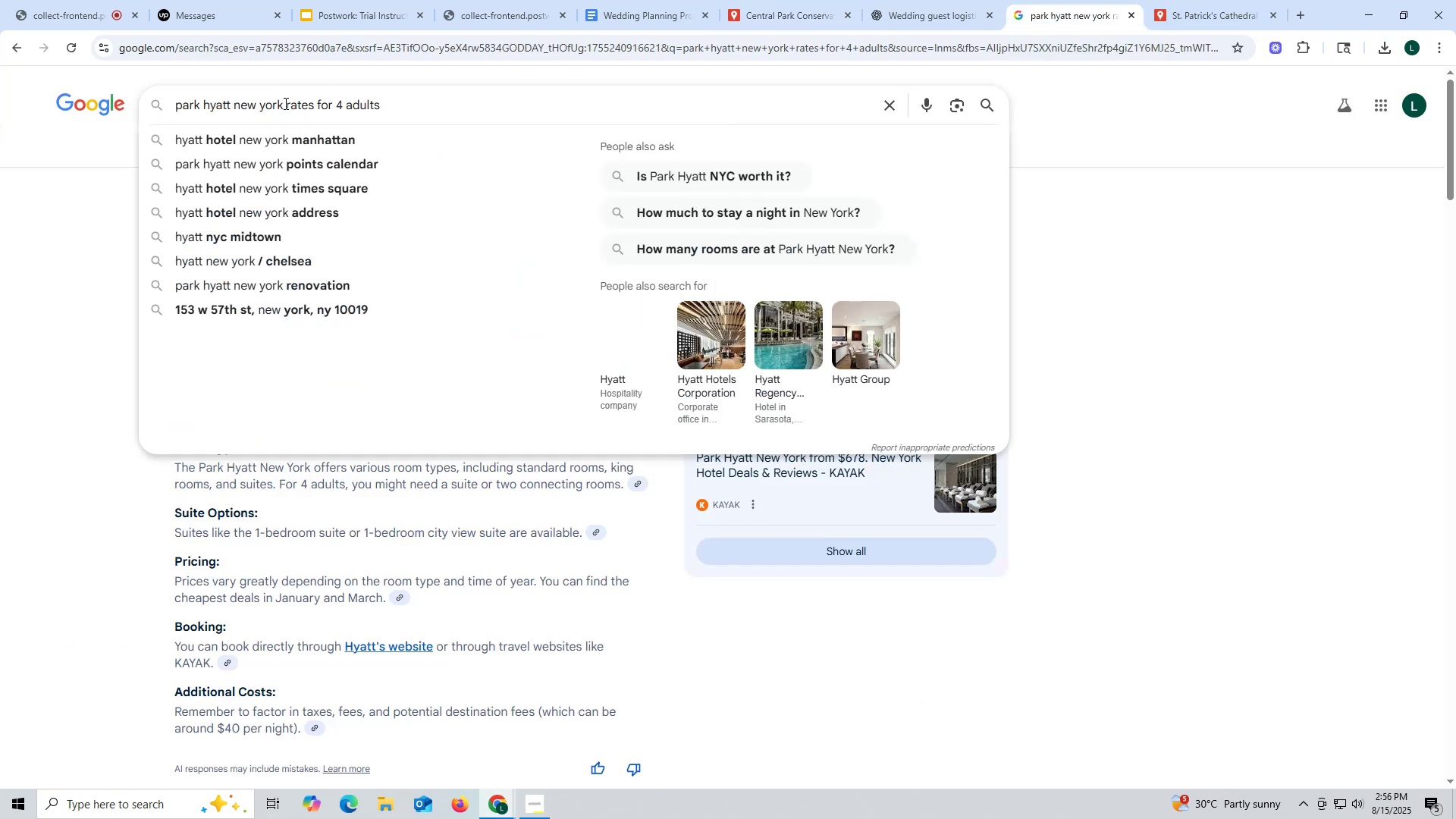 
left_click_drag(start_coordinate=[287, 105], to_coordinate=[570, 89])
 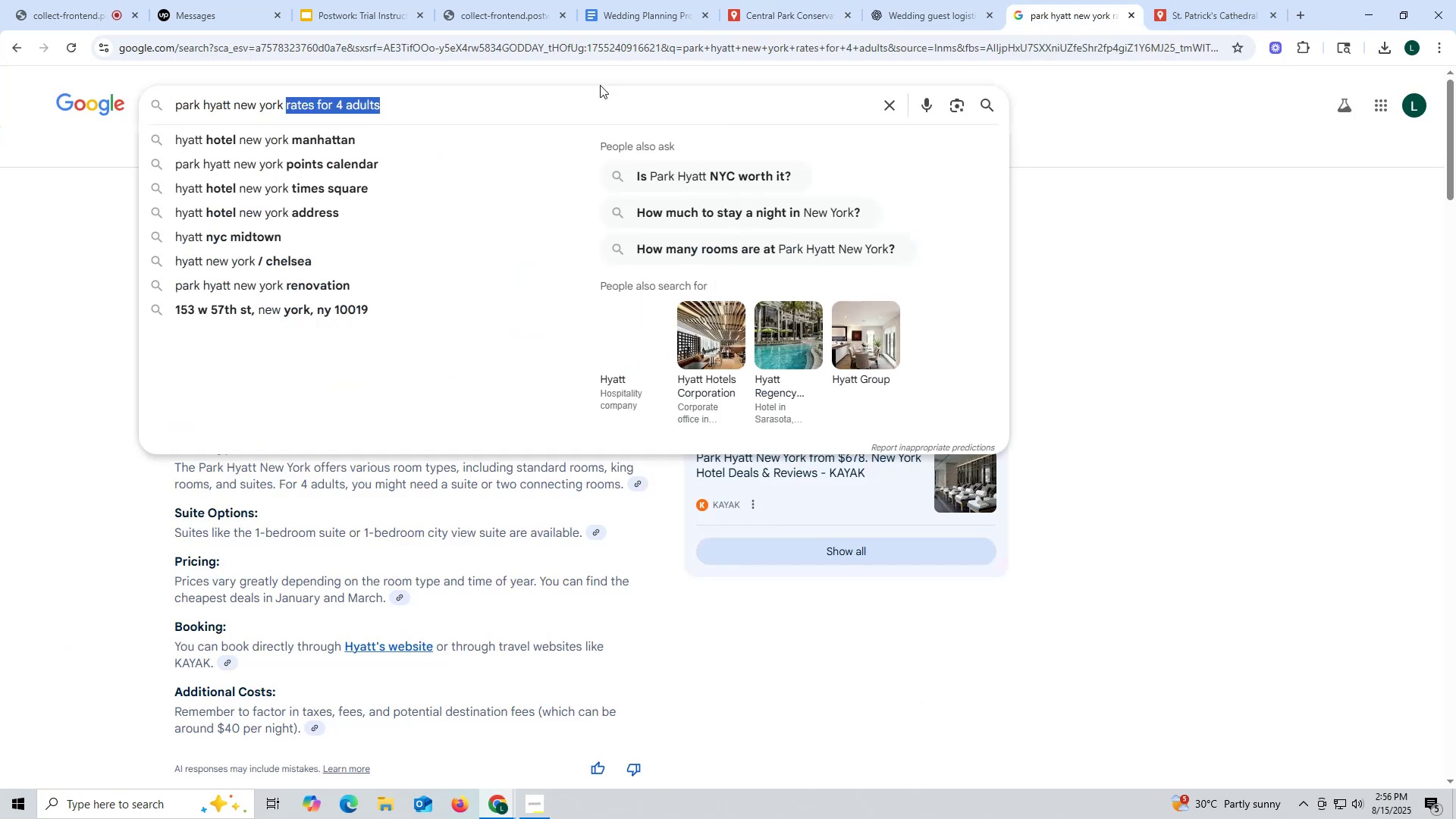 
type(has parking?)
 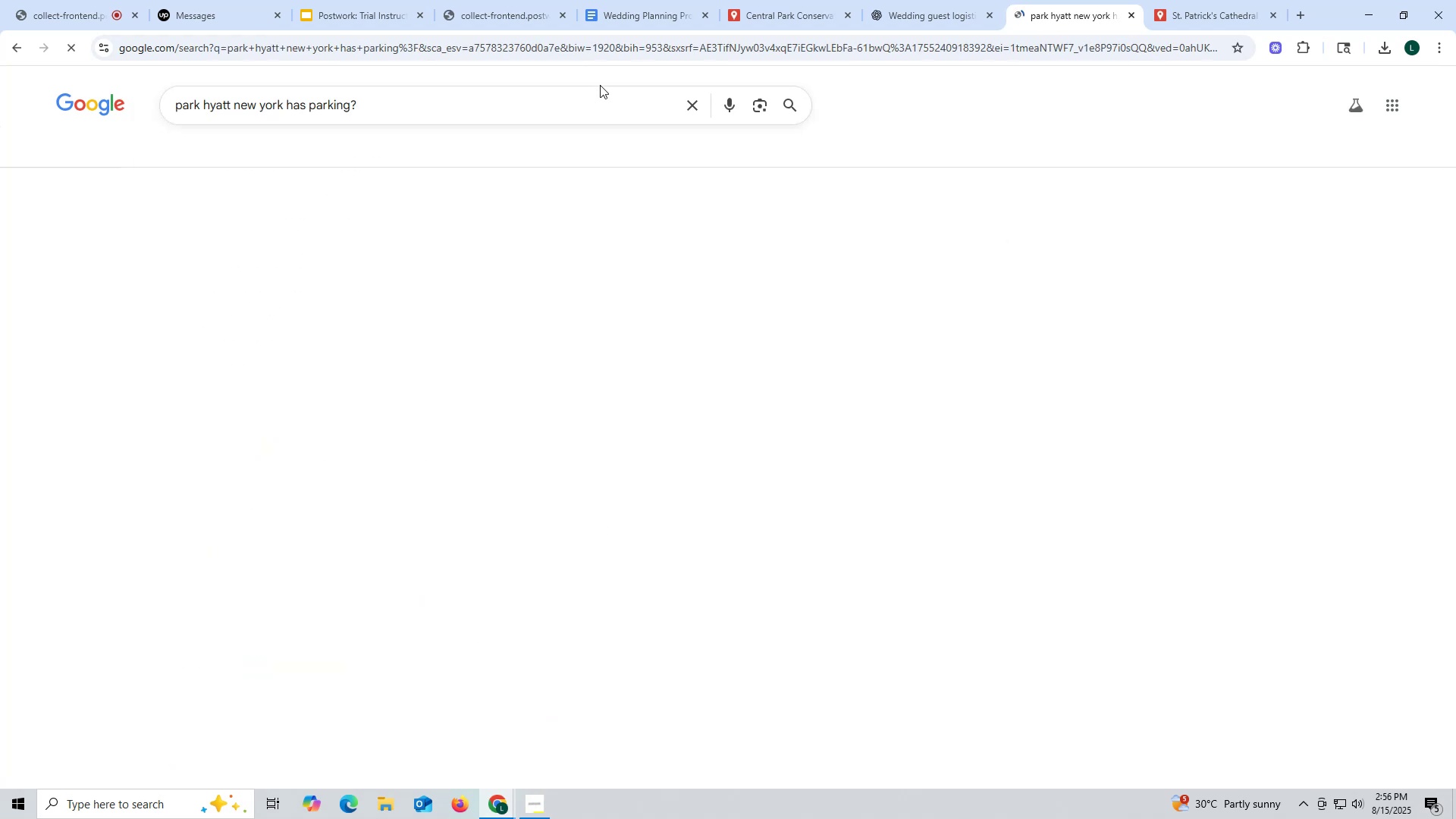 
 